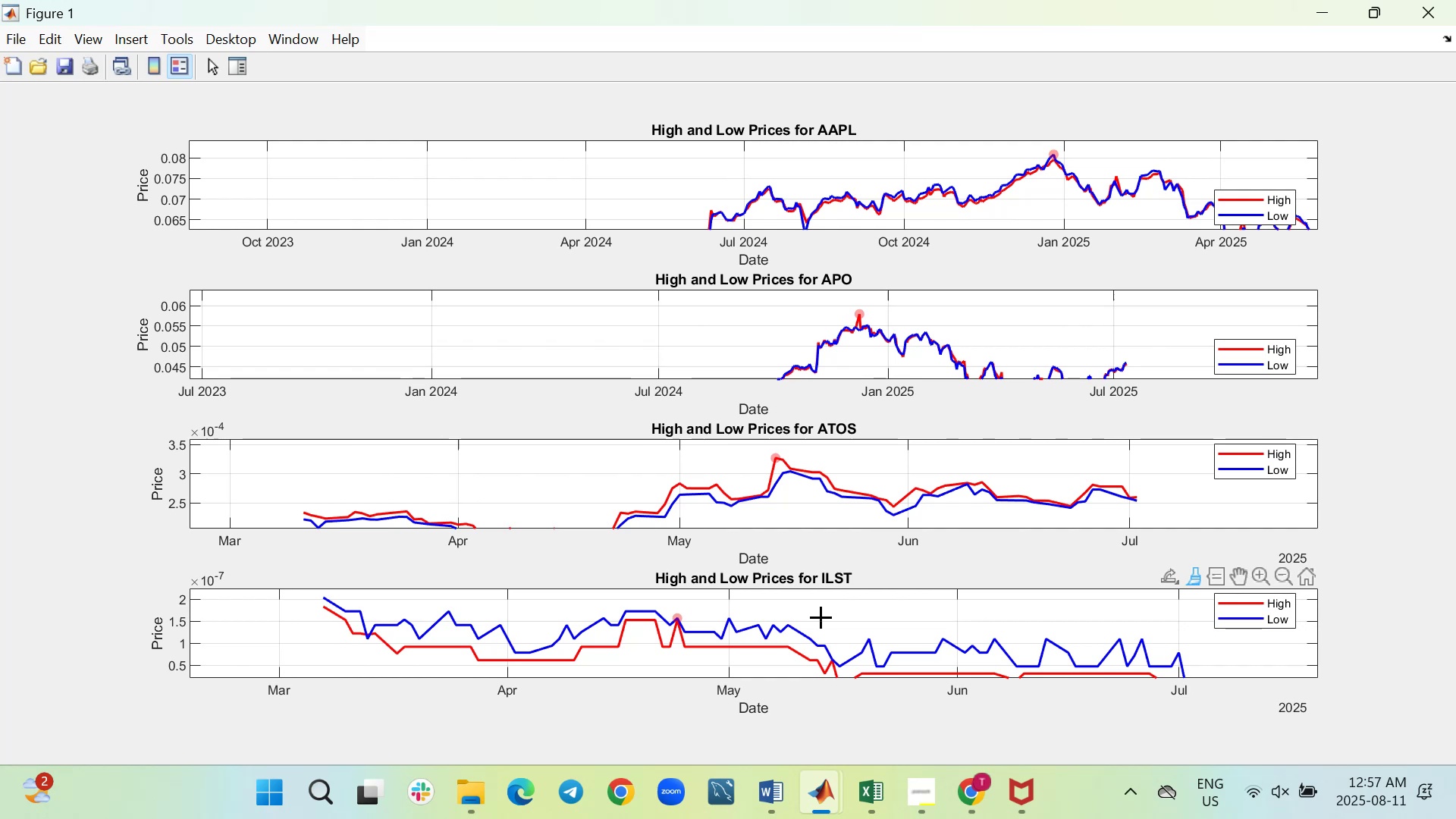 
left_click([1234, 273])
 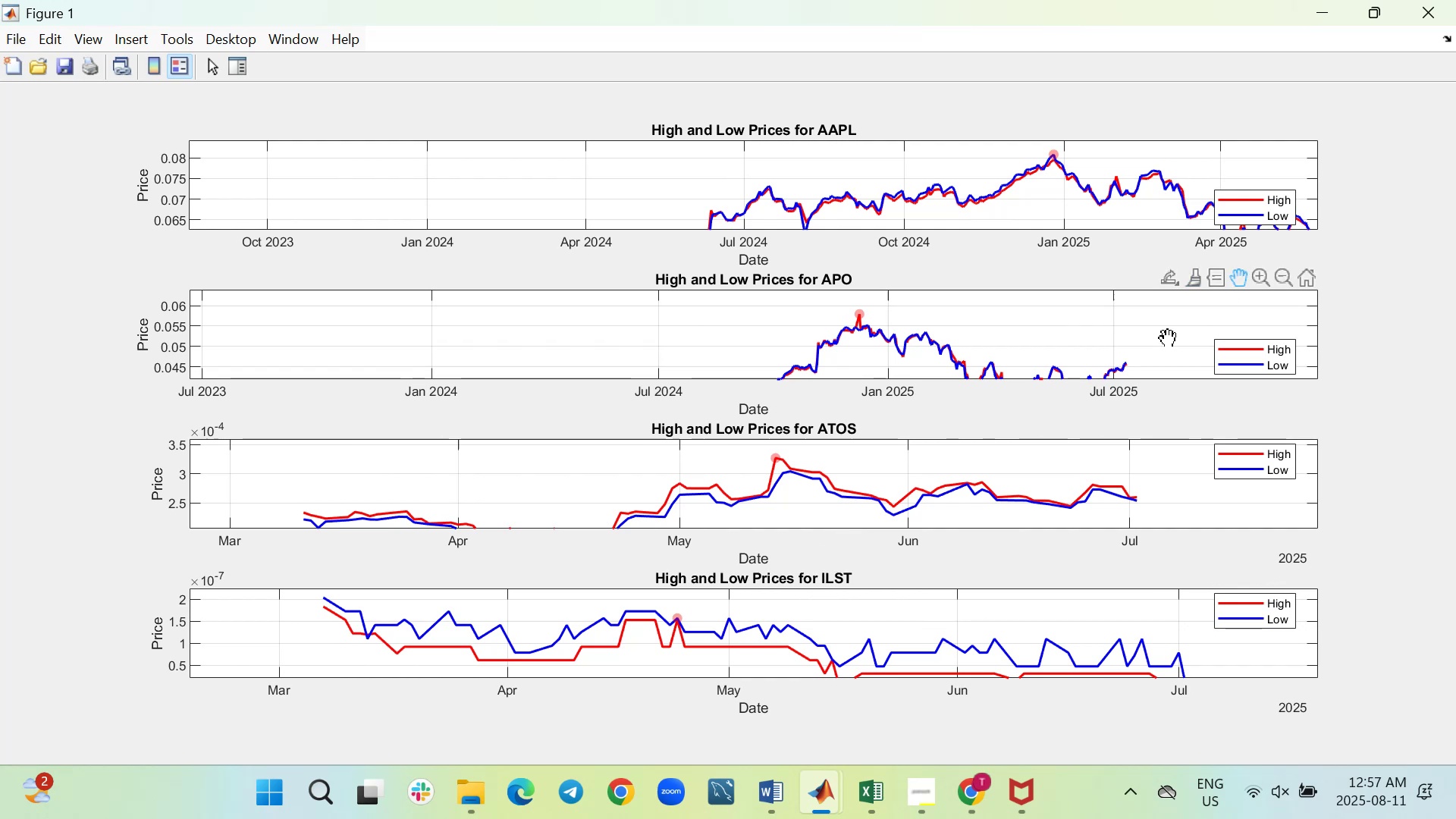 
left_click_drag(start_coordinate=[1159, 340], to_coordinate=[1222, 322])
 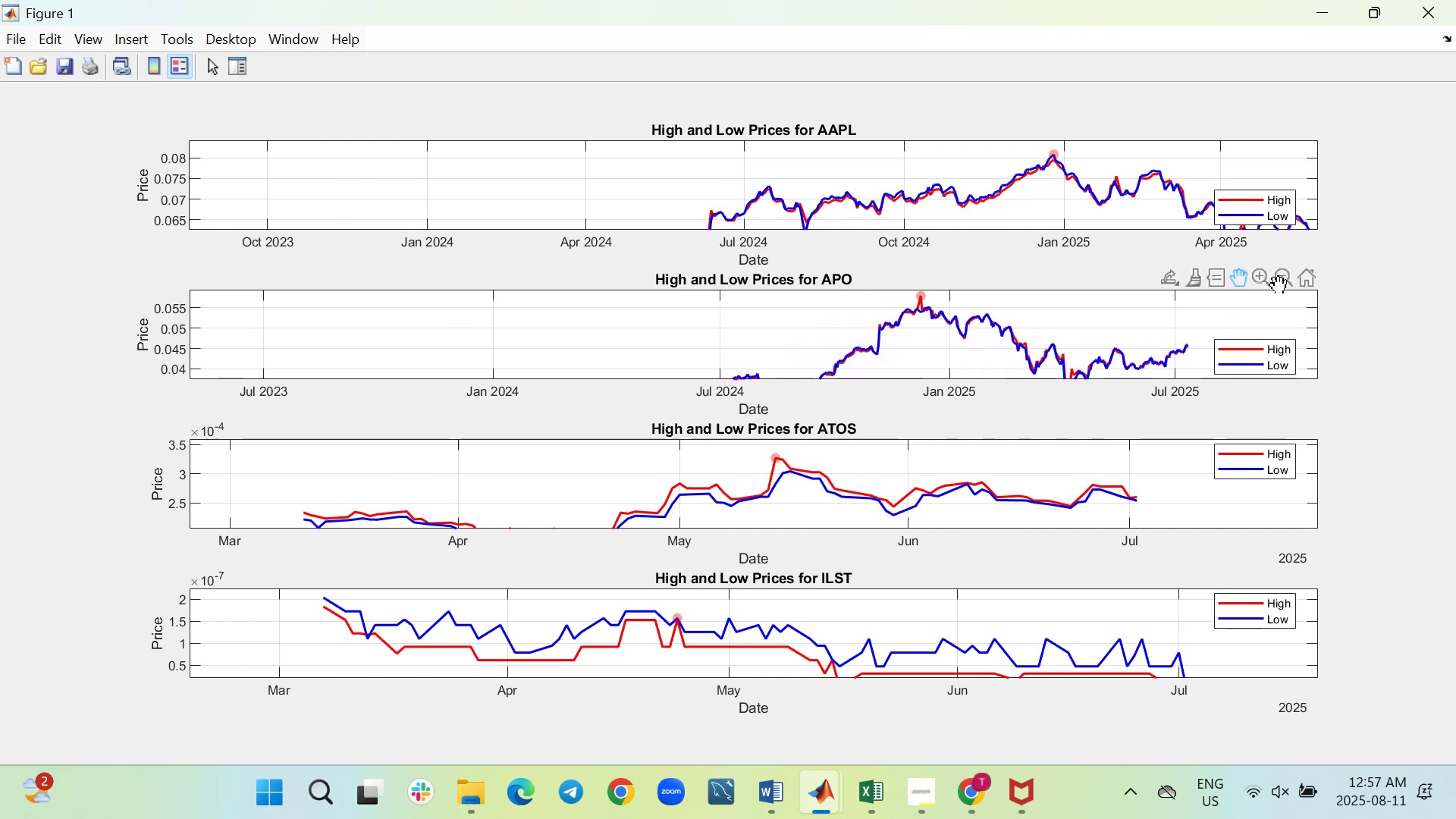 
left_click([1281, 275])
 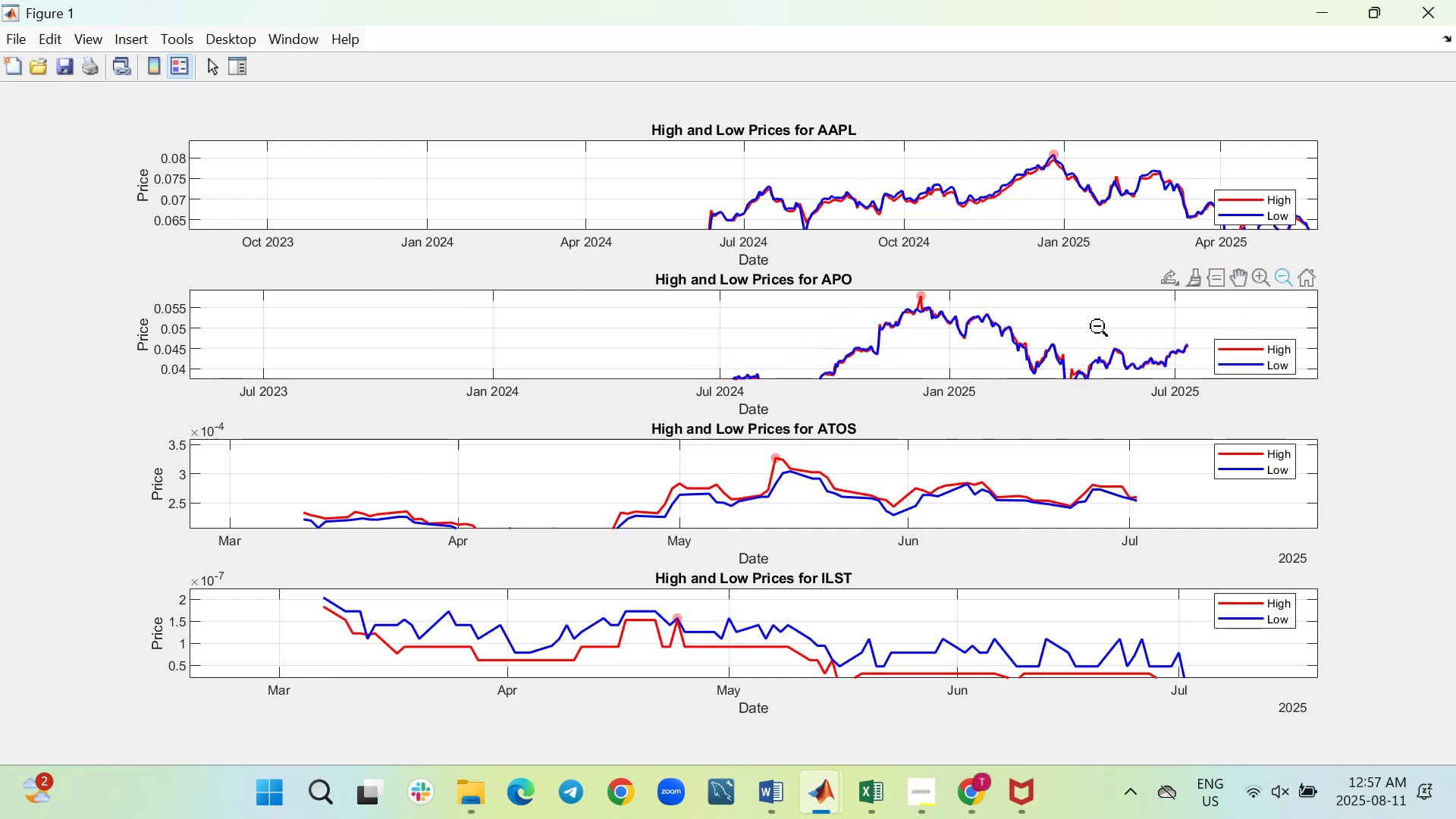 
scroll: coordinate [1097, 326], scroll_direction: down, amount: 6.0
 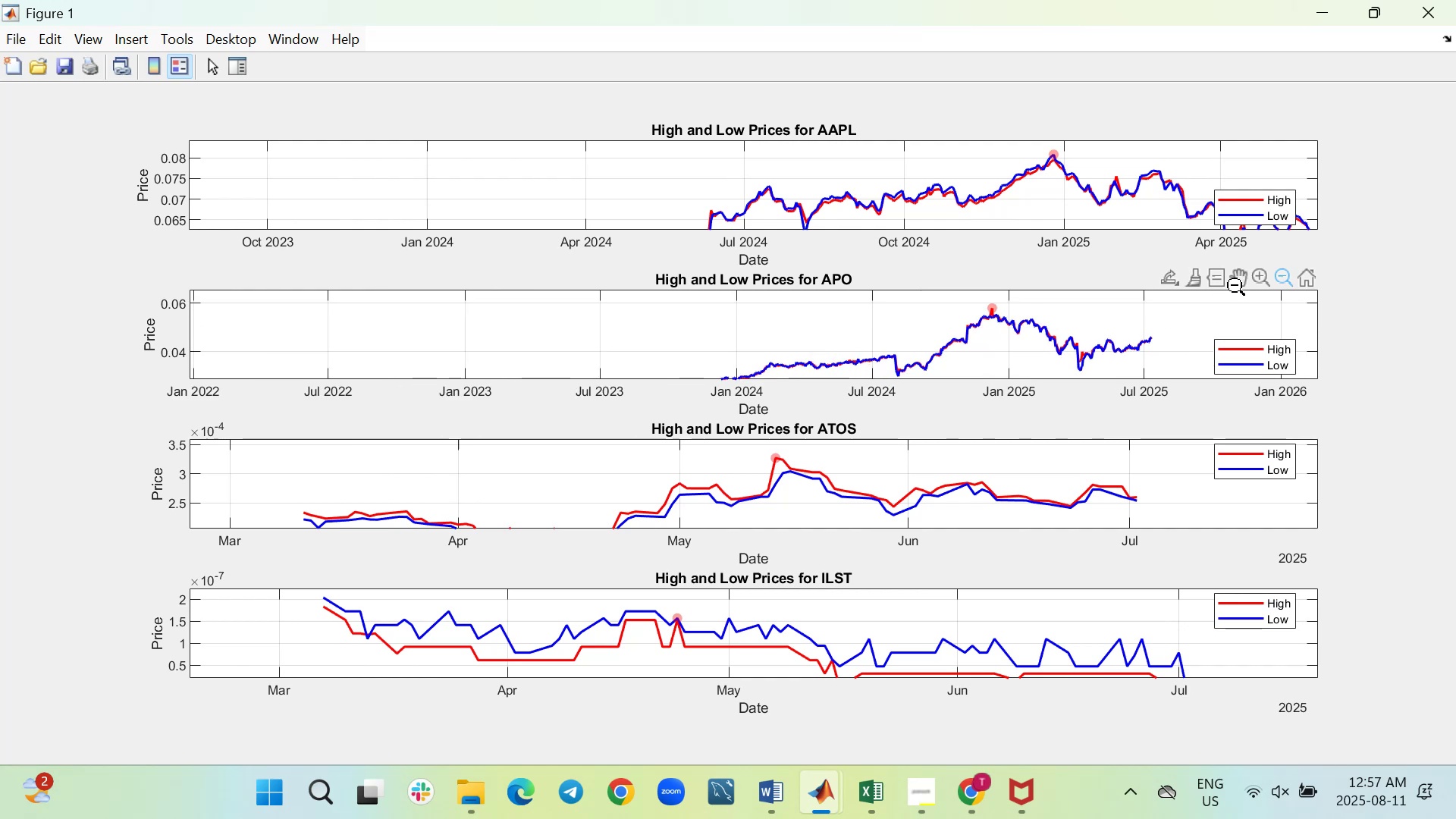 
left_click([1242, 281])
 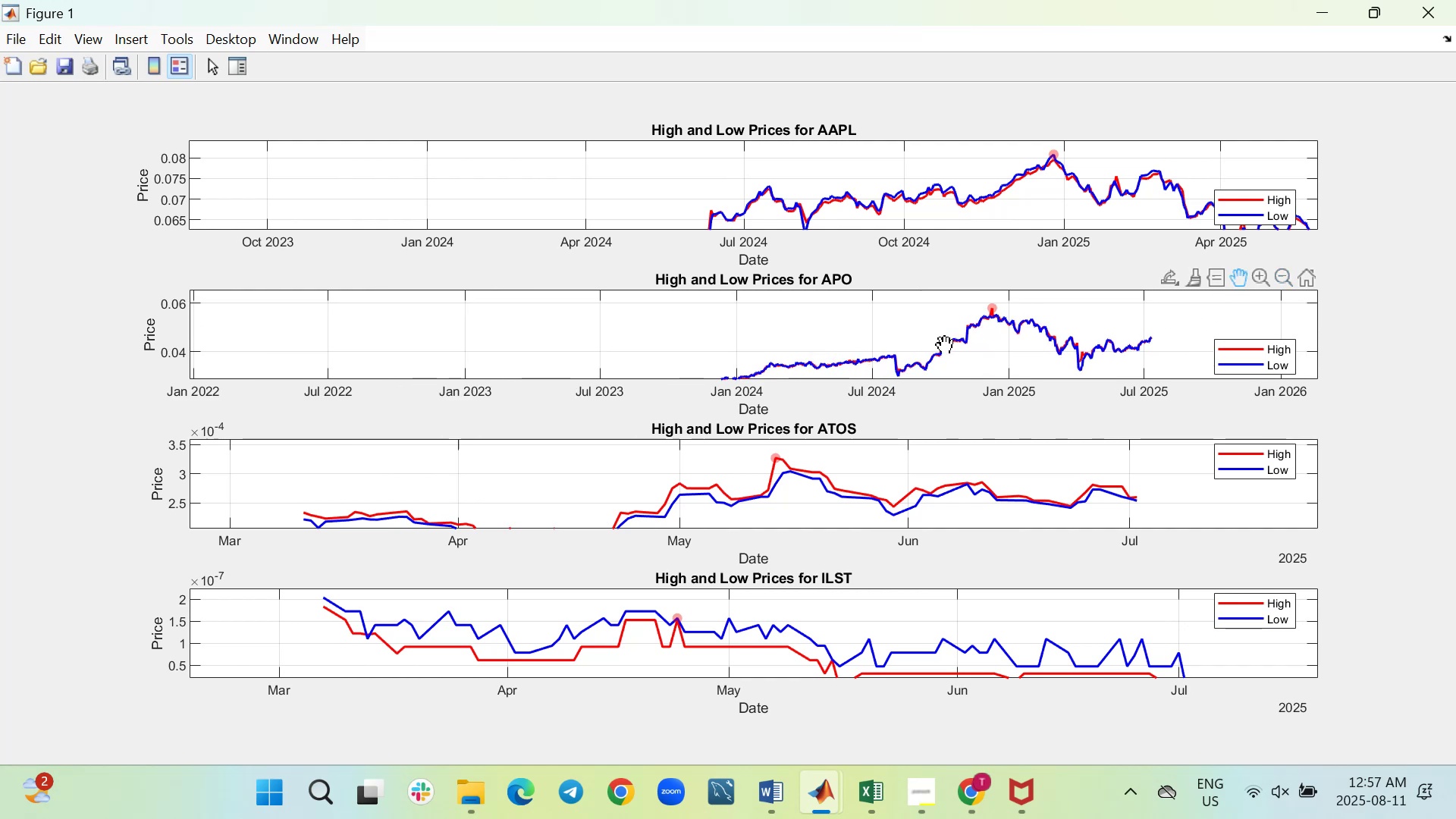 
left_click_drag(start_coordinate=[940, 350], to_coordinate=[1017, 325])
 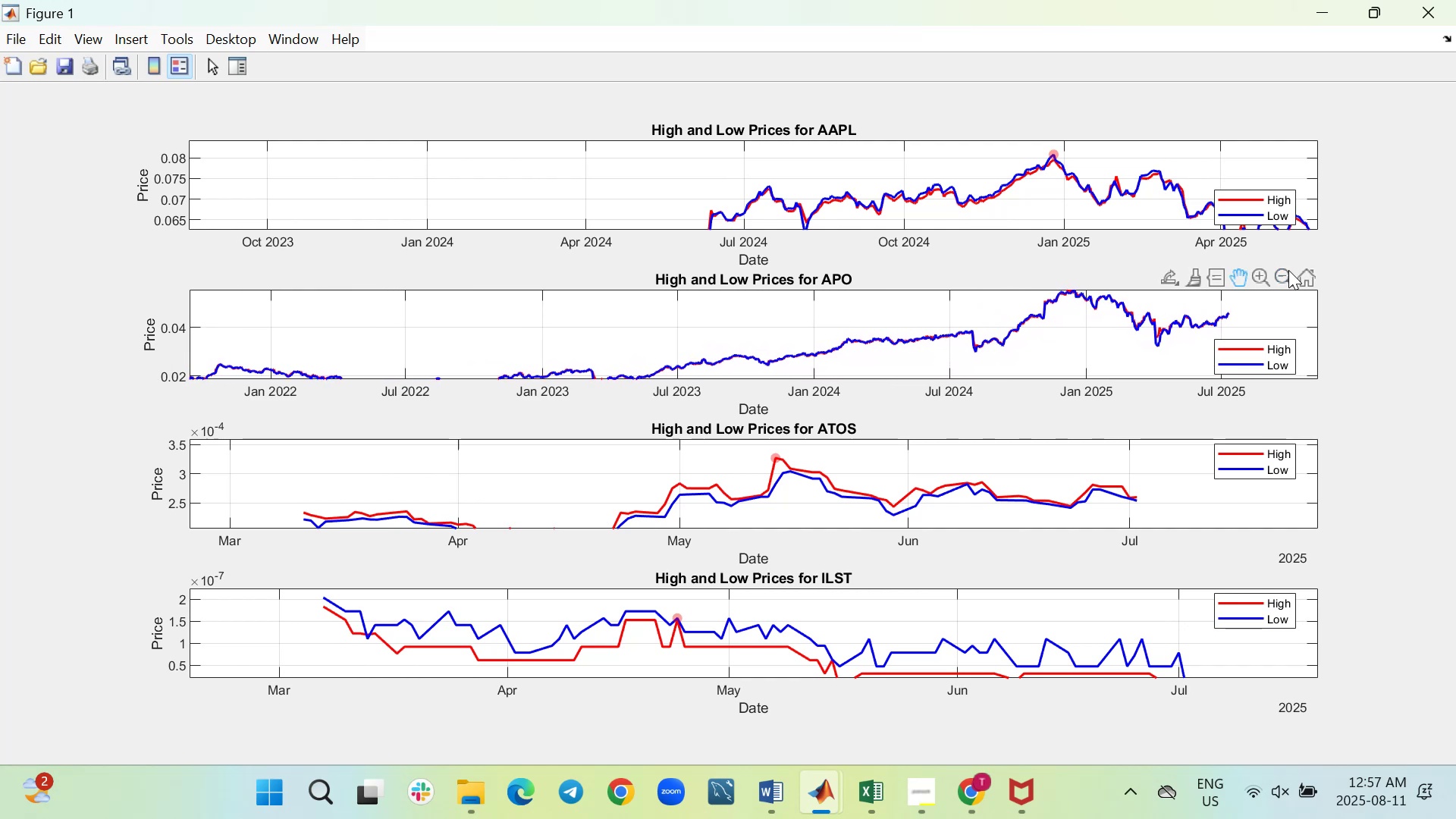 
left_click([1282, 274])
 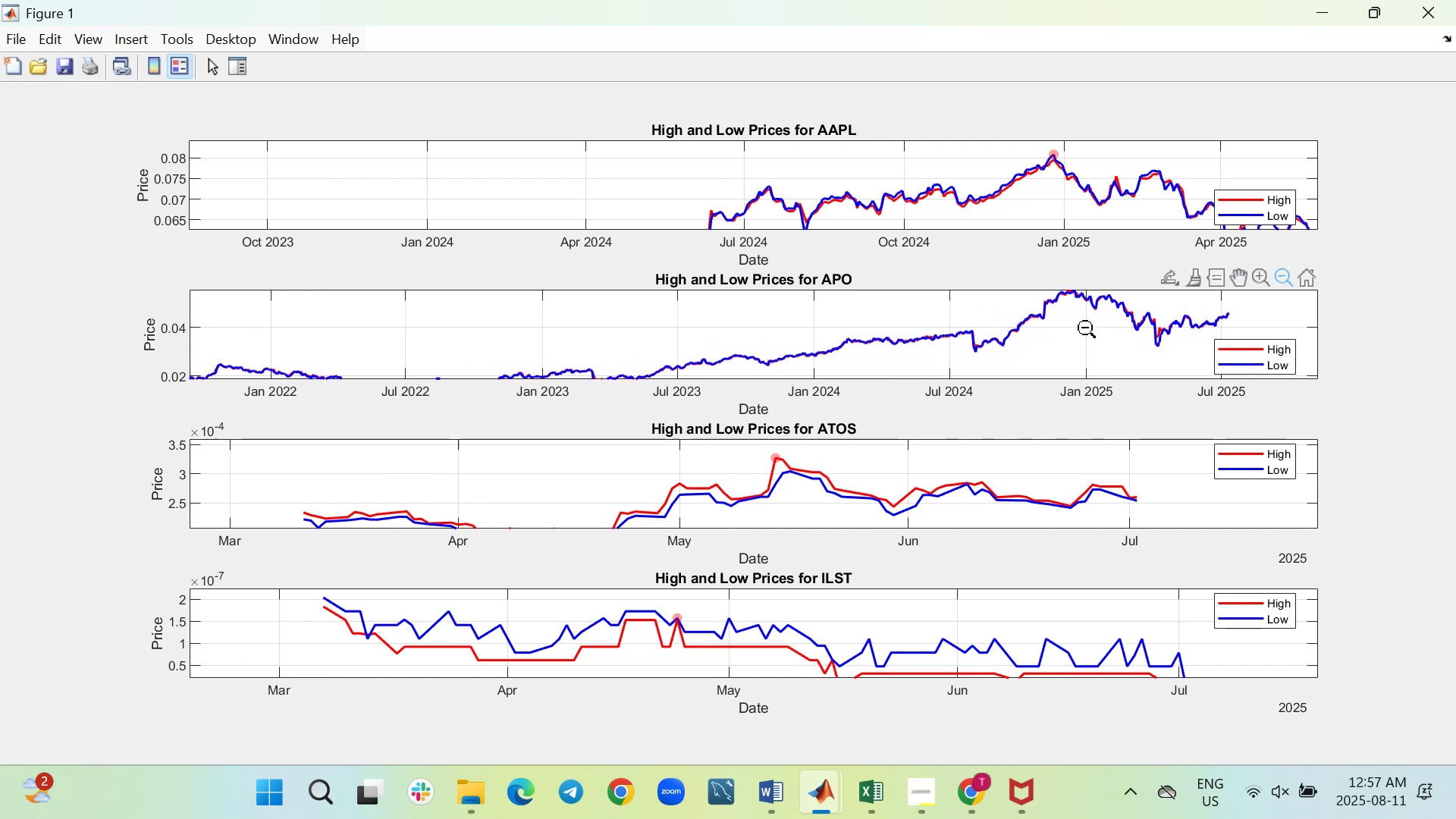 
scroll: coordinate [1085, 328], scroll_direction: down, amount: 3.0
 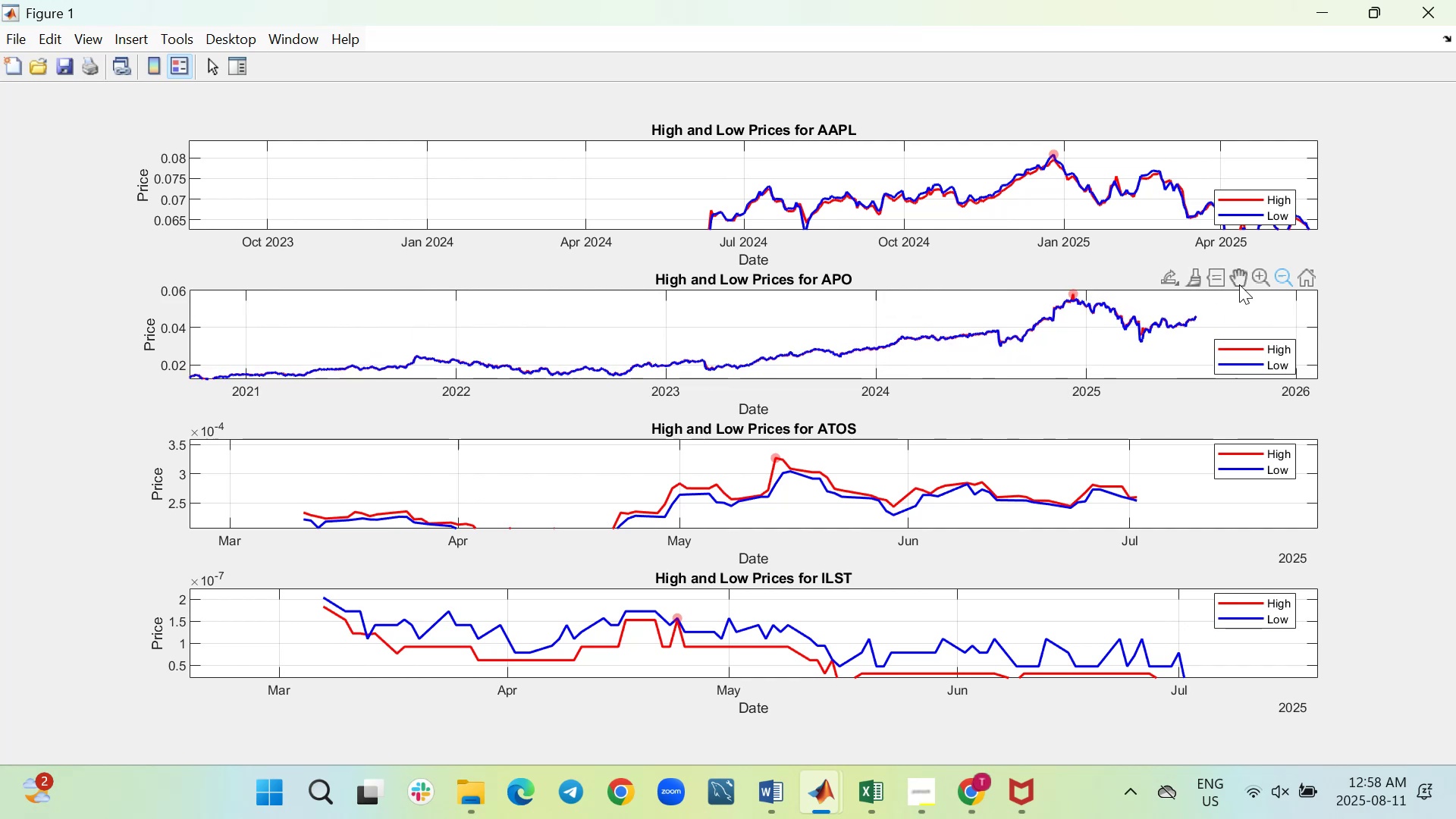 
left_click([1243, 283])
 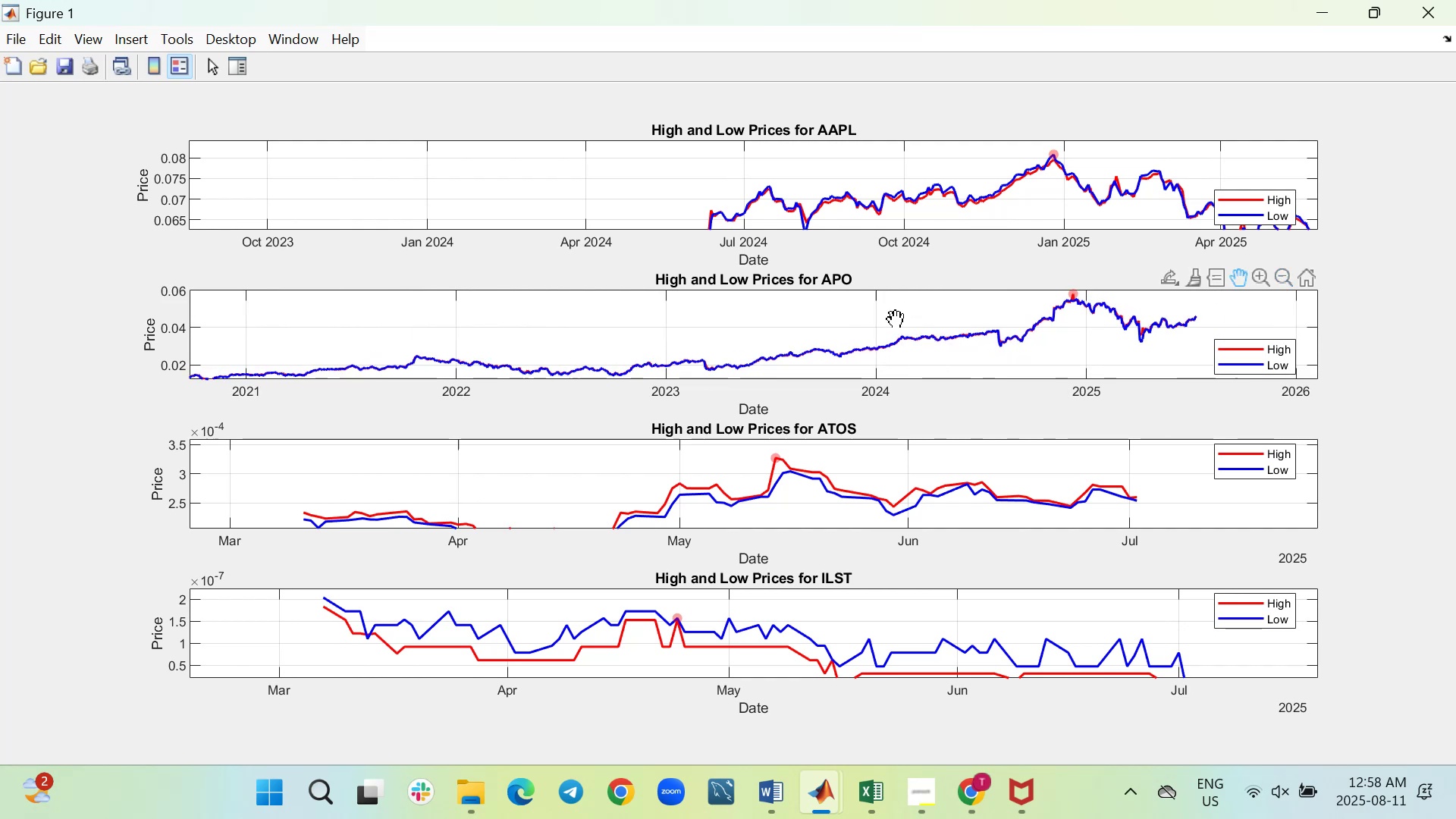 
left_click_drag(start_coordinate=[886, 327], to_coordinate=[1012, 307])
 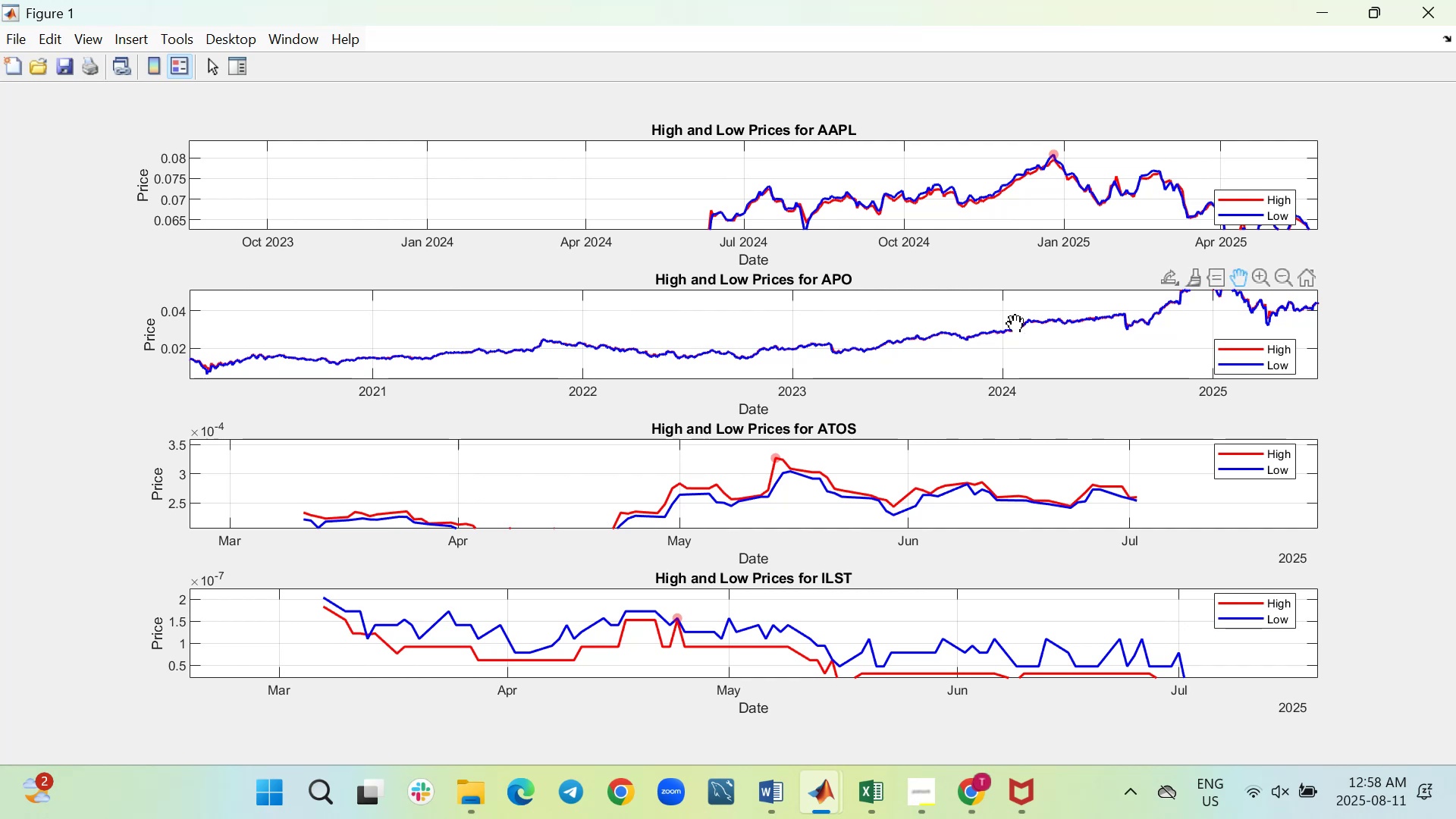 
left_click_drag(start_coordinate=[1015, 324], to_coordinate=[943, 359])
 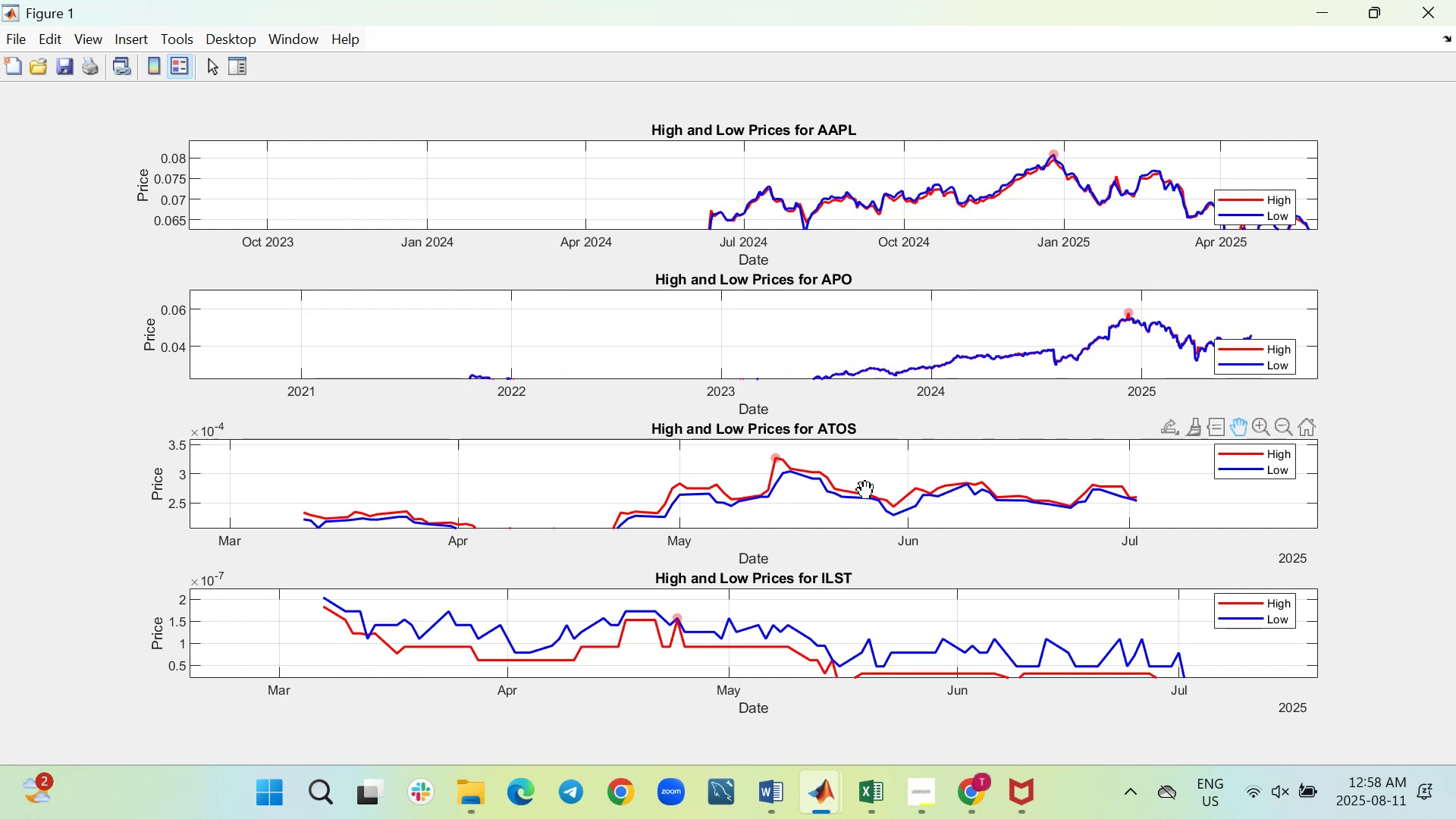 
left_click_drag(start_coordinate=[815, 503], to_coordinate=[852, 494])
 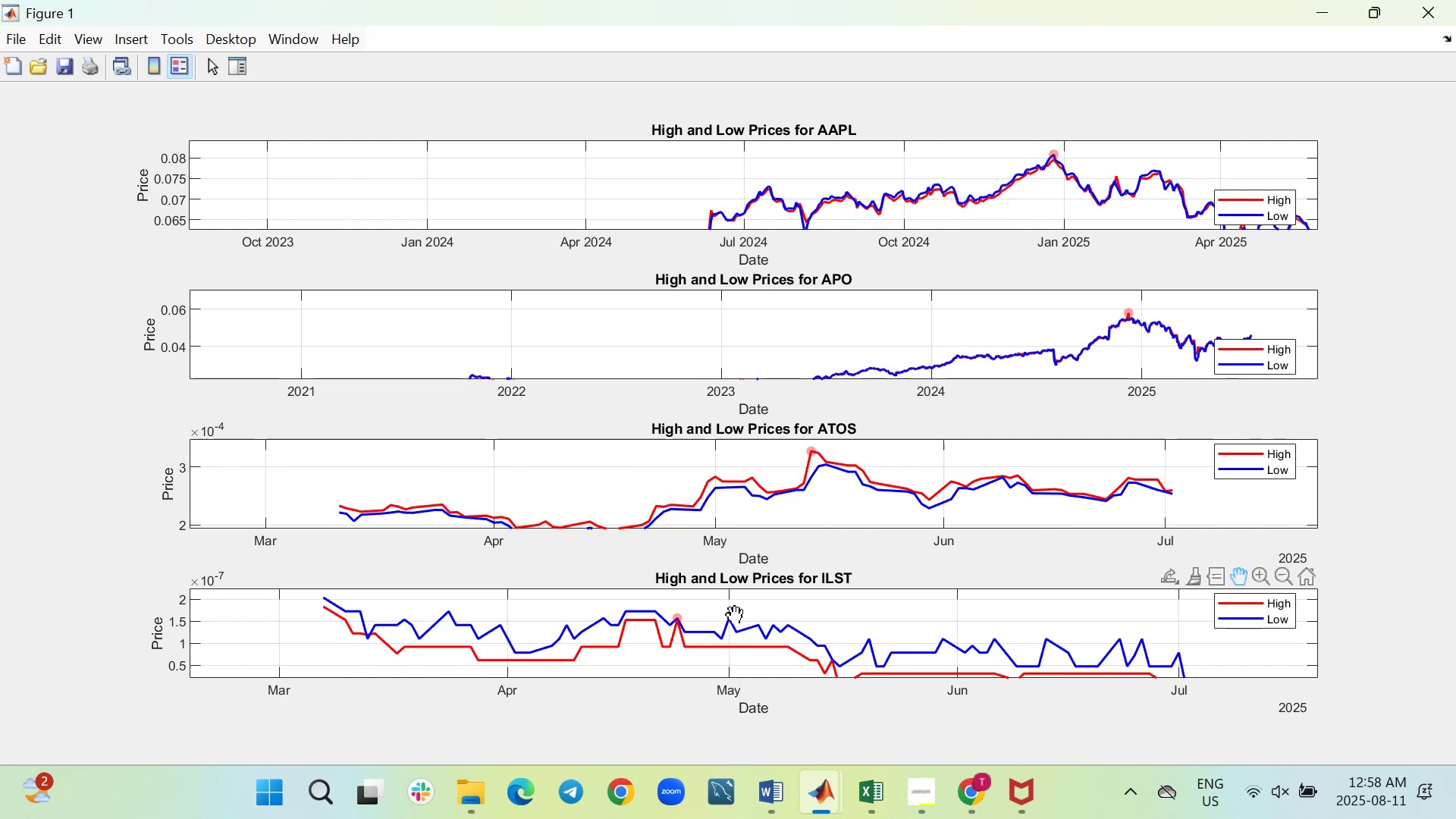 
scroll: coordinate [1091, 594], scroll_direction: down, amount: 2.0
 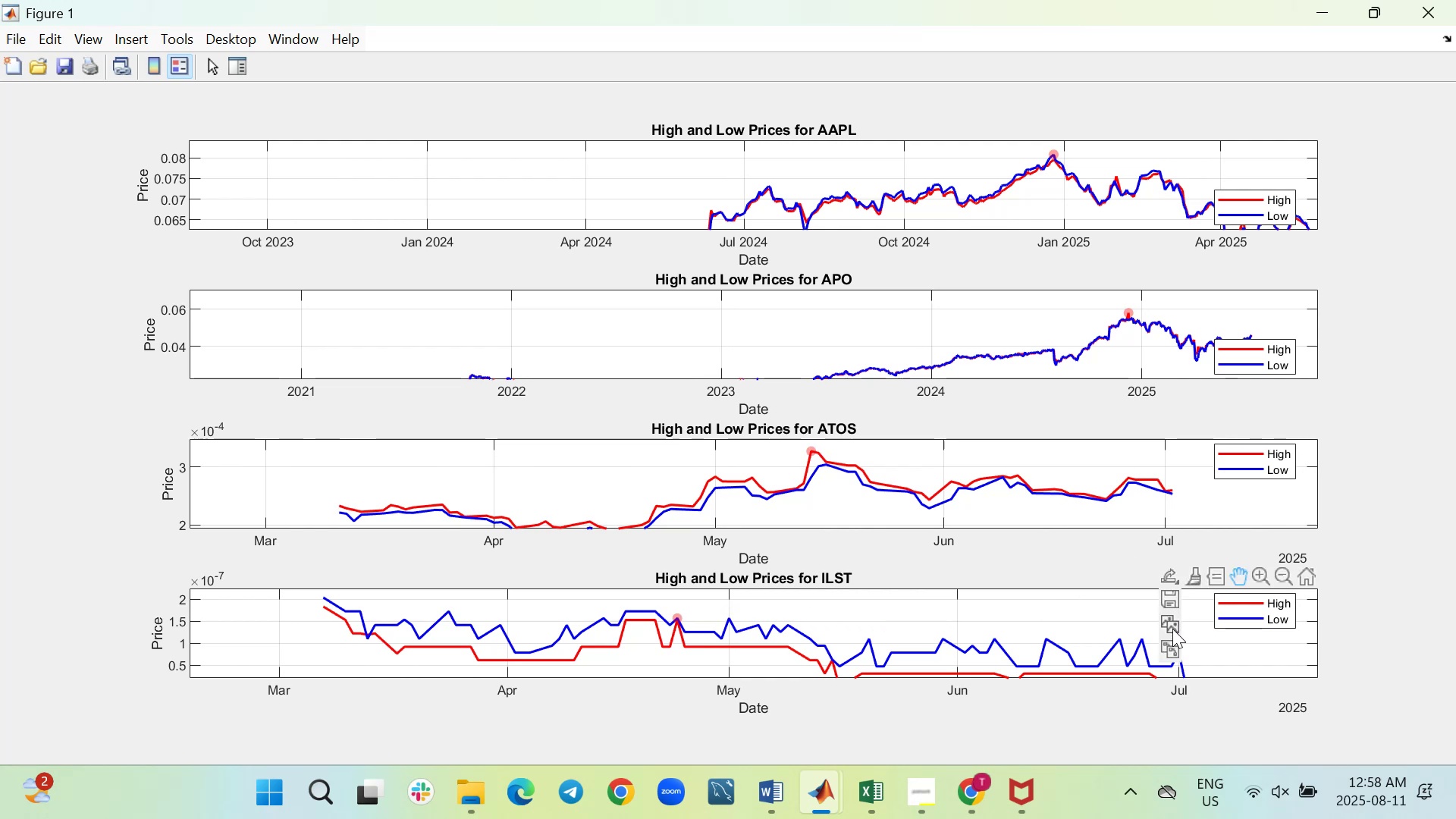 
left_click([1172, 629])
 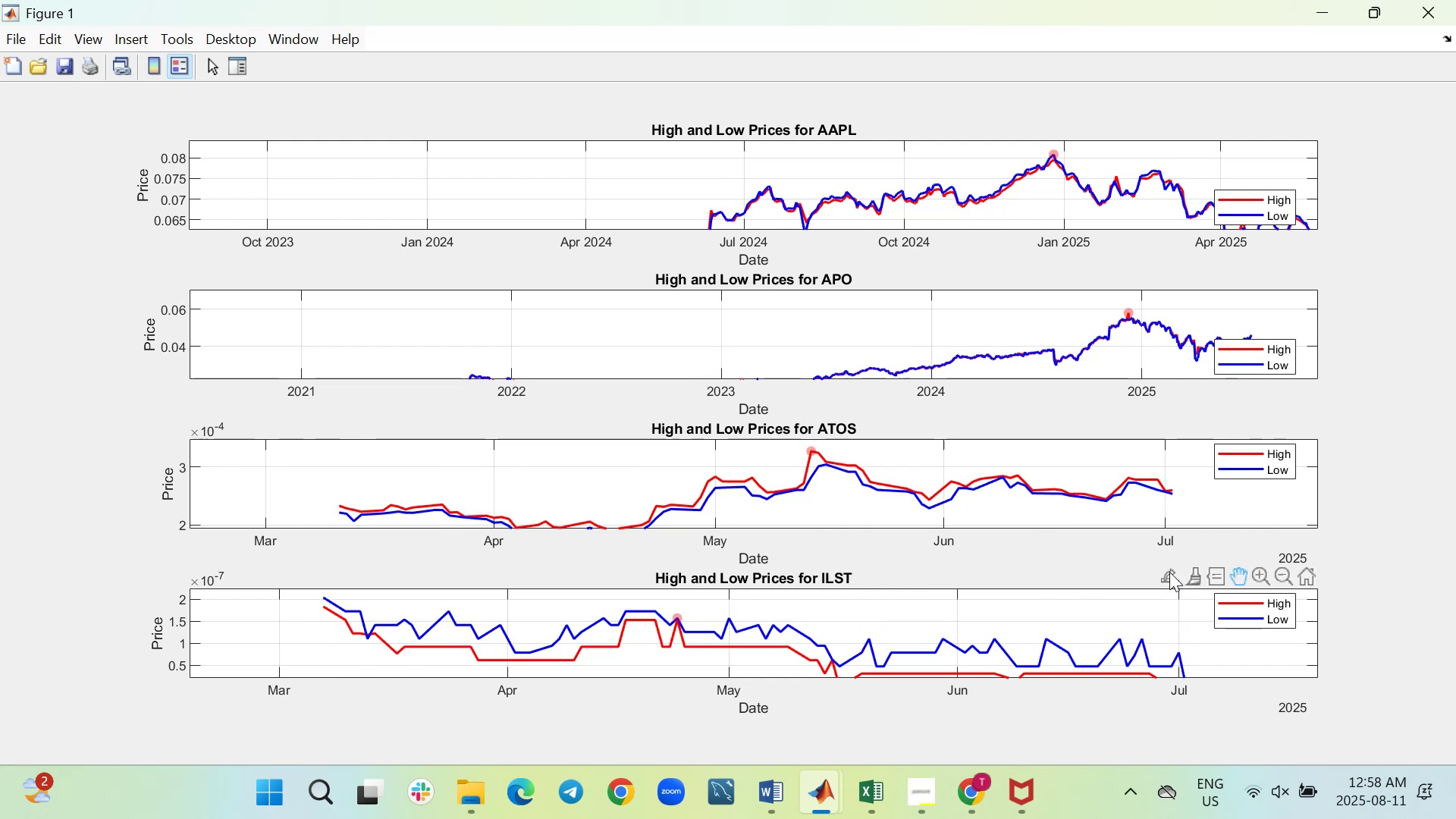 
left_click([1128, 567])
 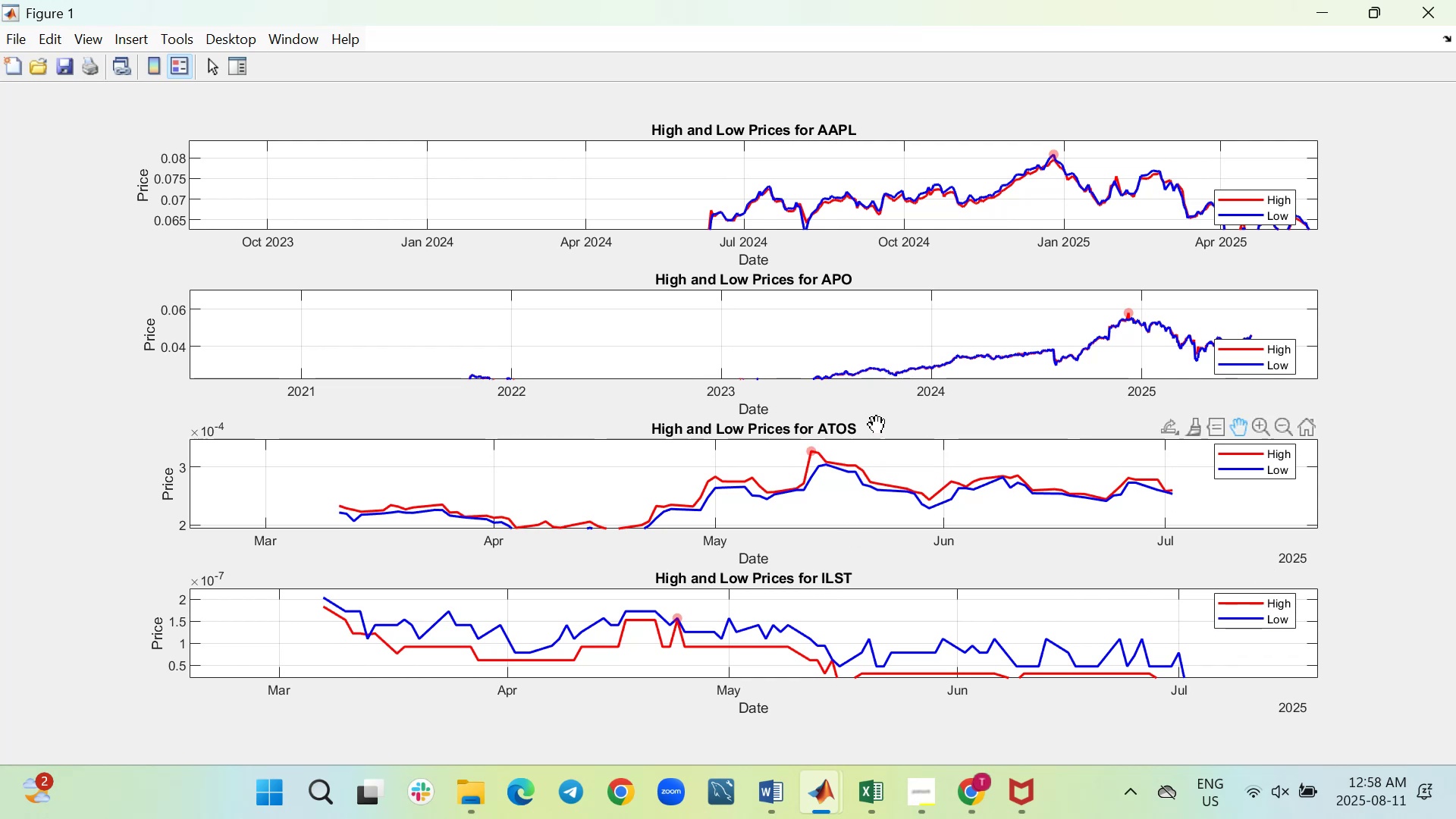 
left_click_drag(start_coordinate=[745, 348], to_coordinate=[742, 329])
 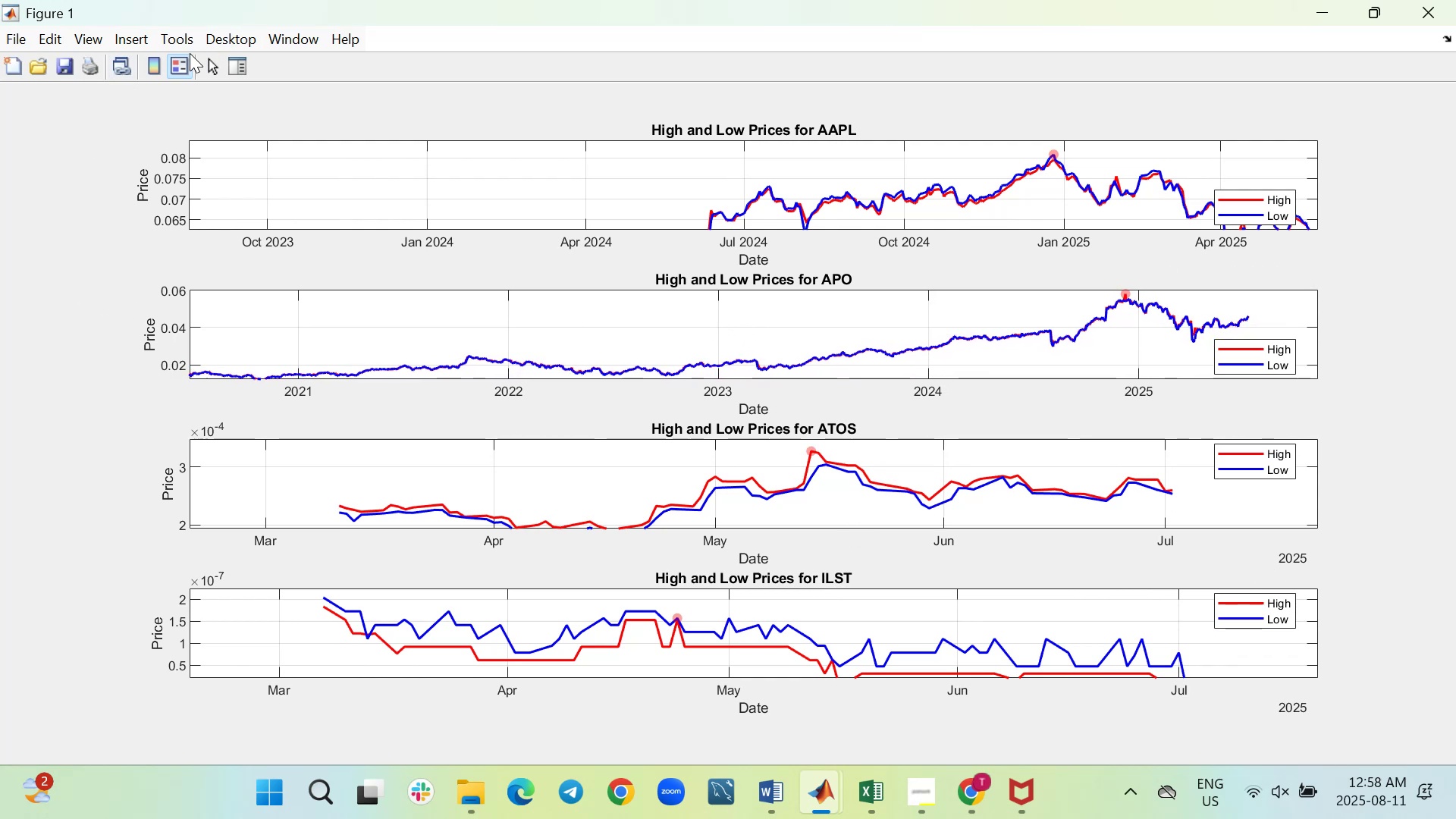 
wait(9.11)
 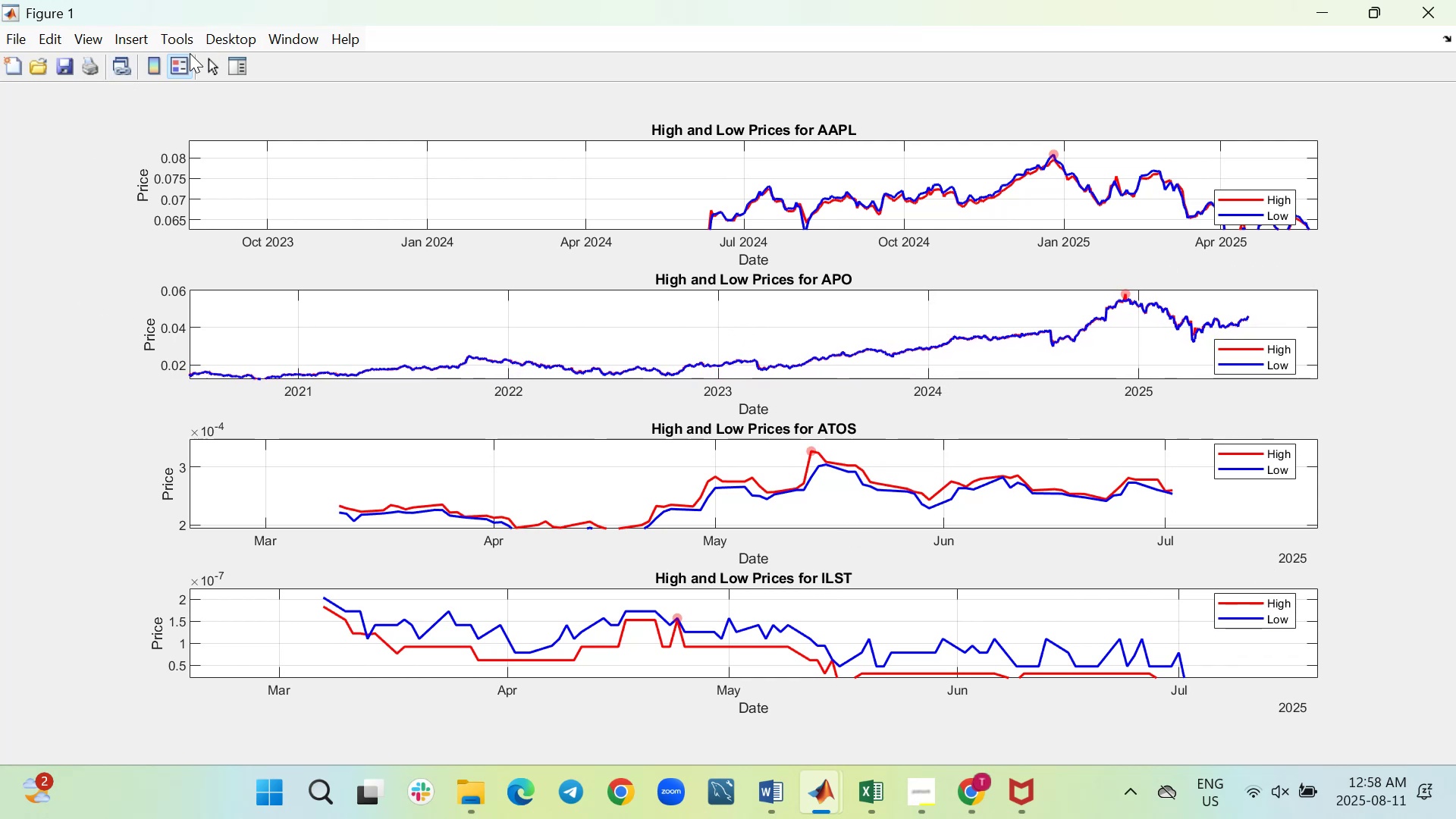 
left_click([6, 39])
 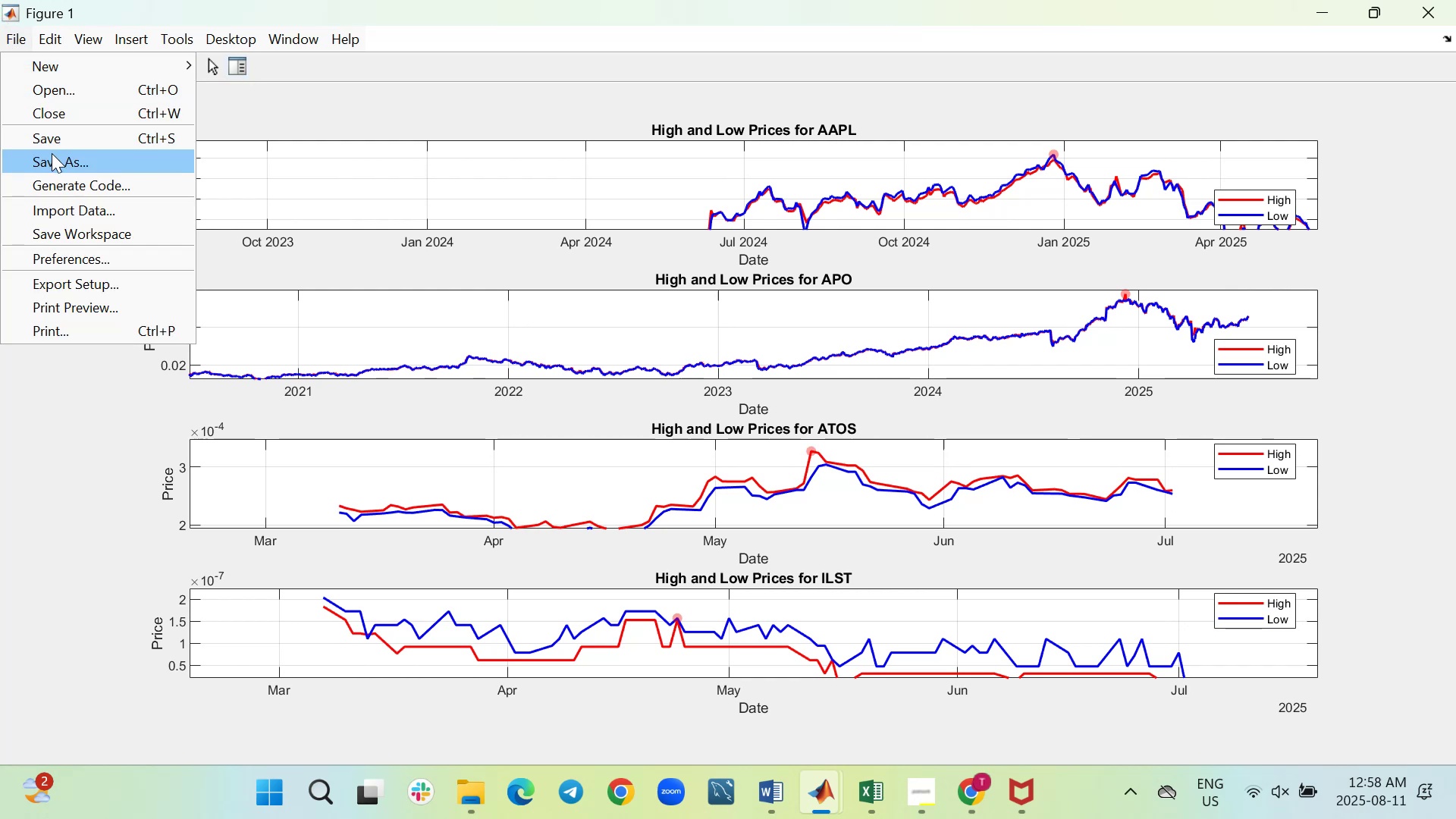 
left_click([52, 153])
 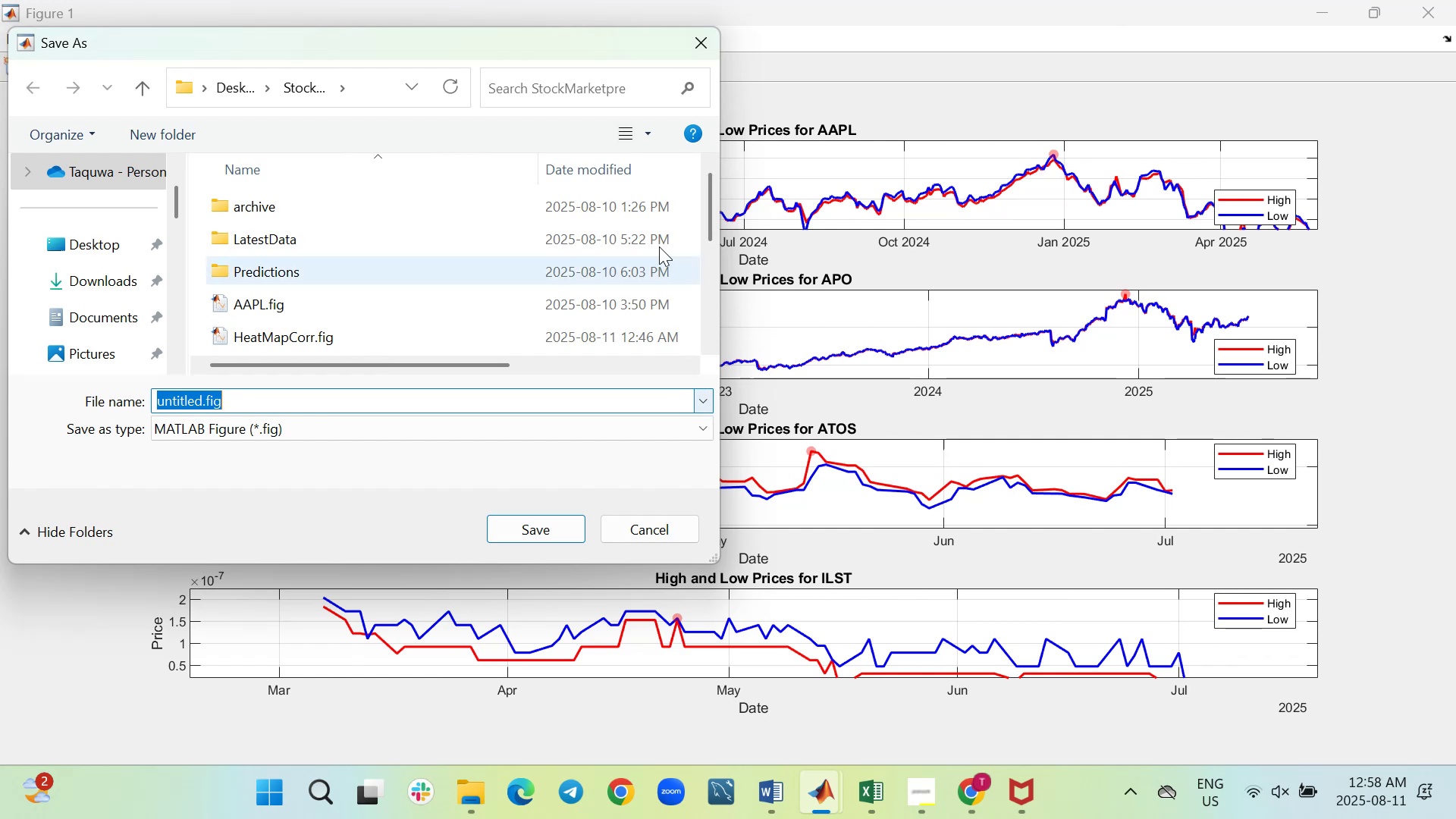 
left_click_drag(start_coordinate=[528, 42], to_coordinate=[460, 201])
 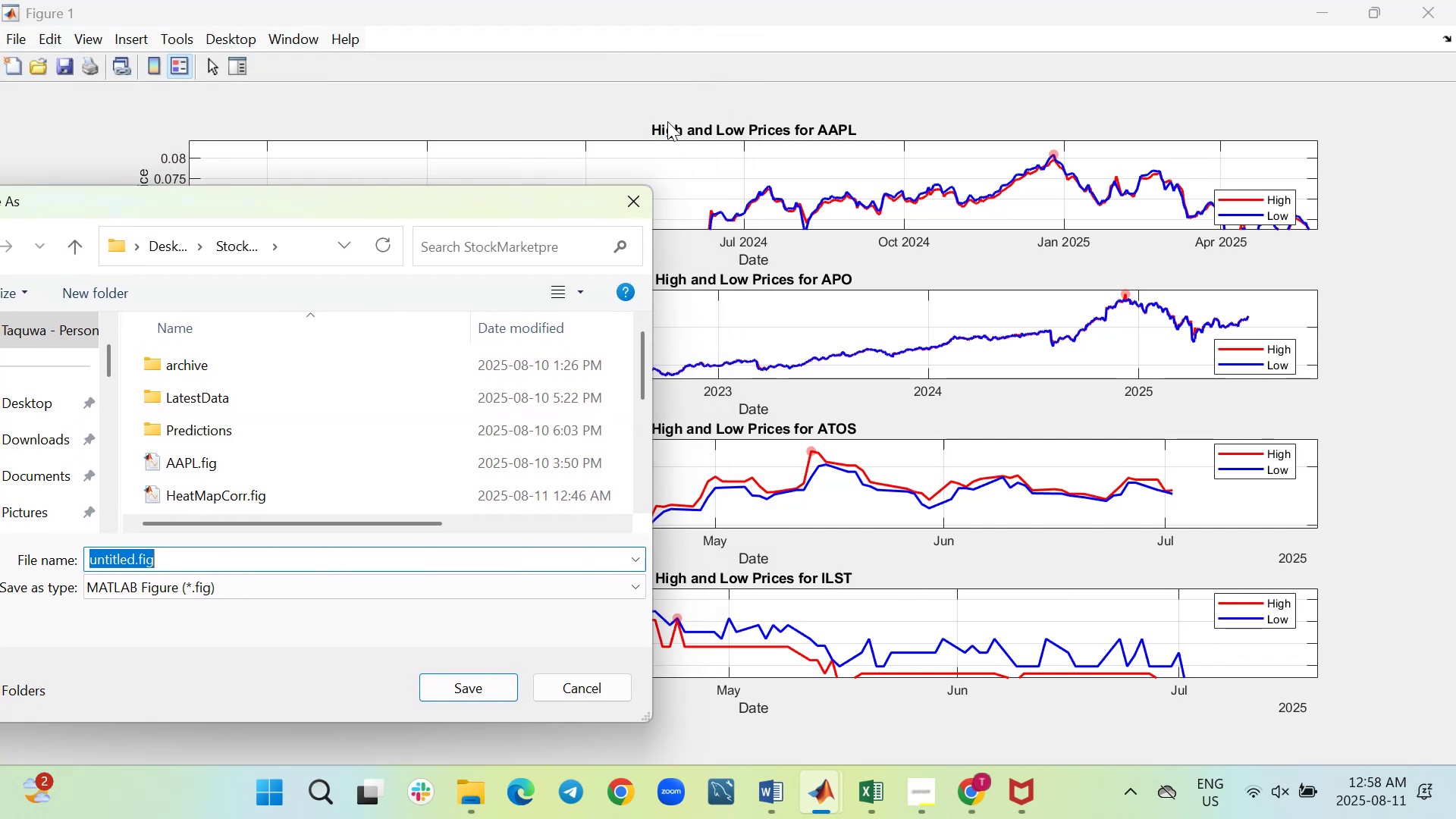 
left_click_drag(start_coordinate=[645, 124], to_coordinate=[708, 127])
 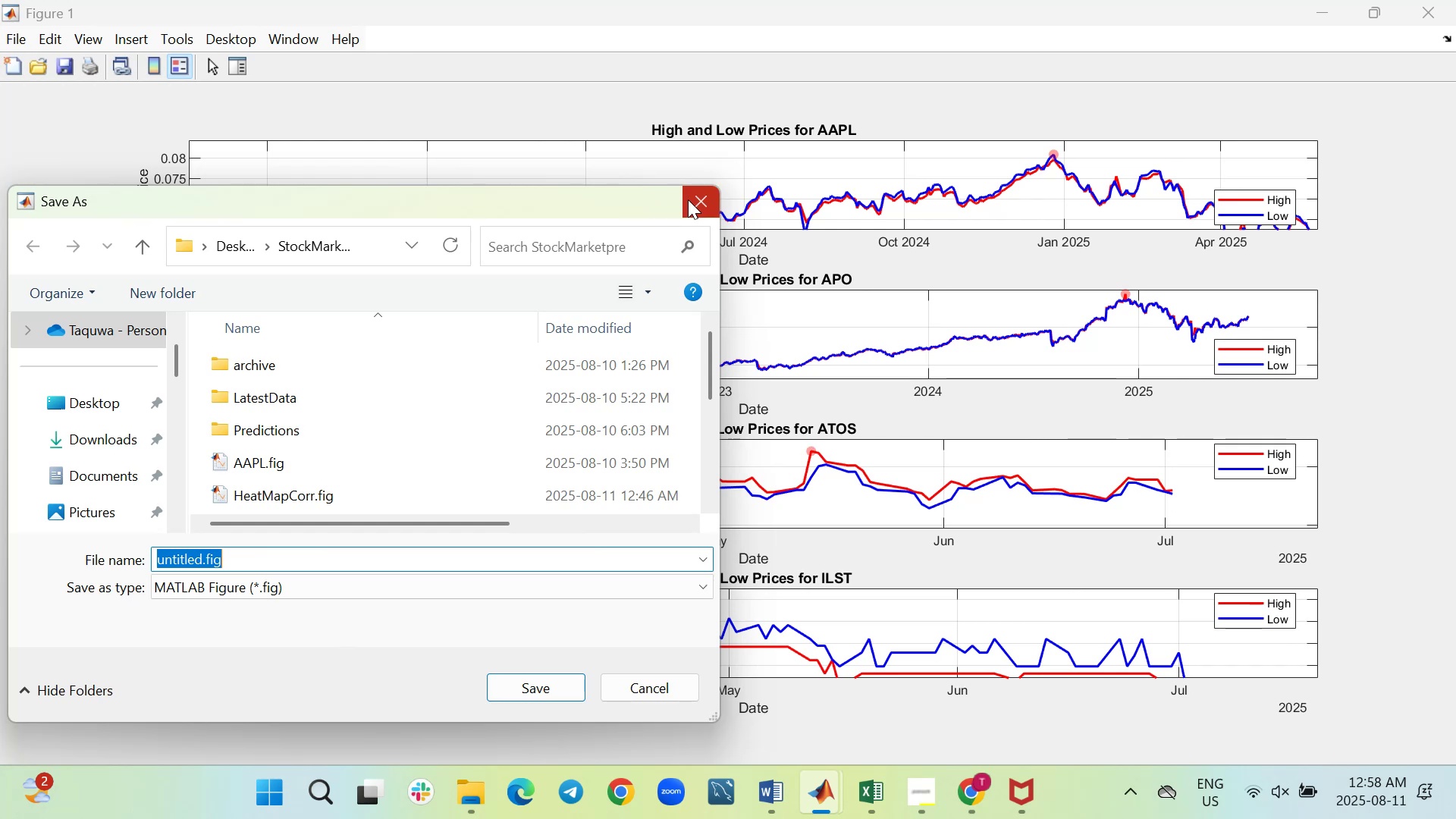 
left_click([691, 199])
 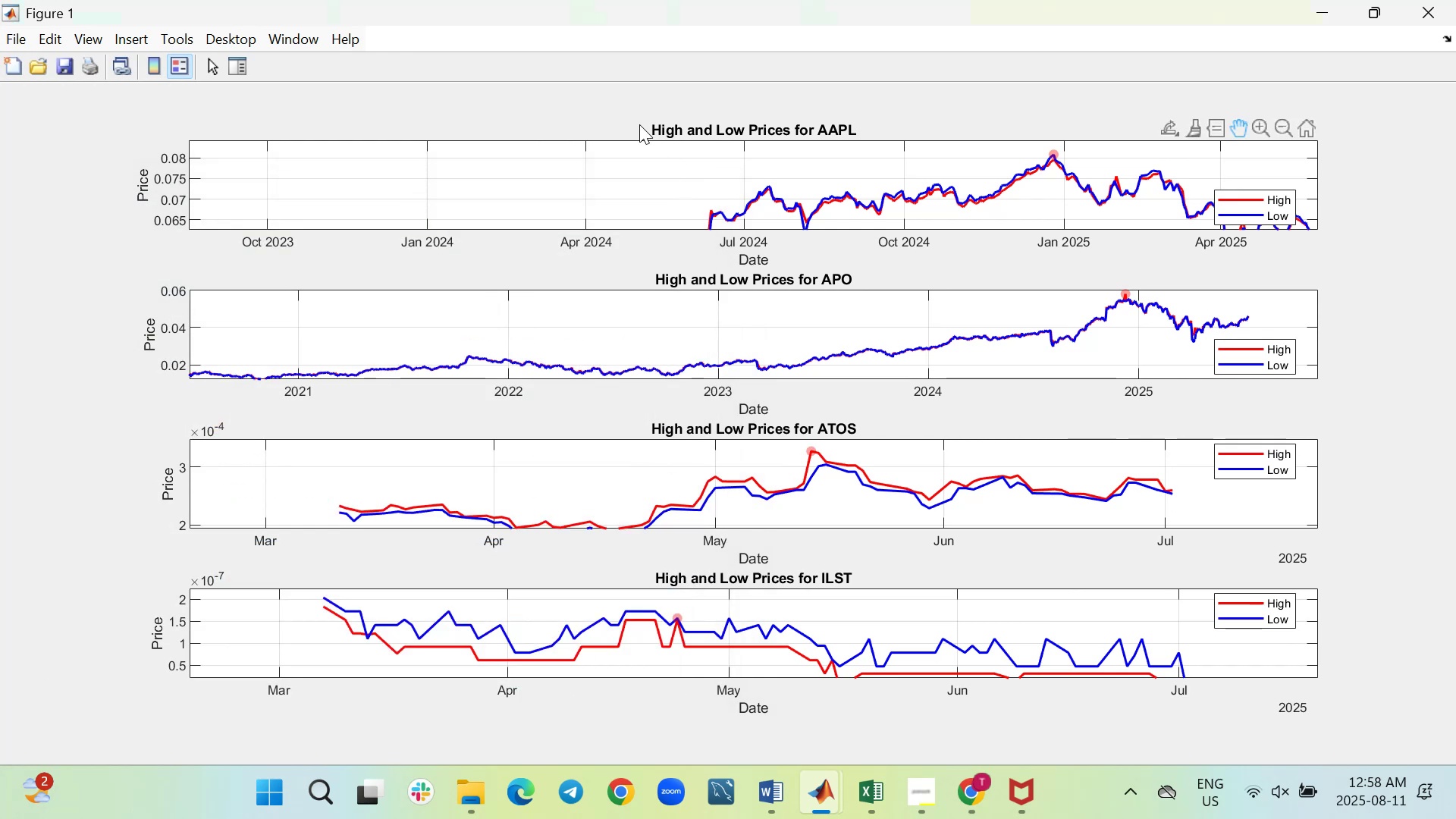 
left_click_drag(start_coordinate=[639, 124], to_coordinate=[674, 127])
 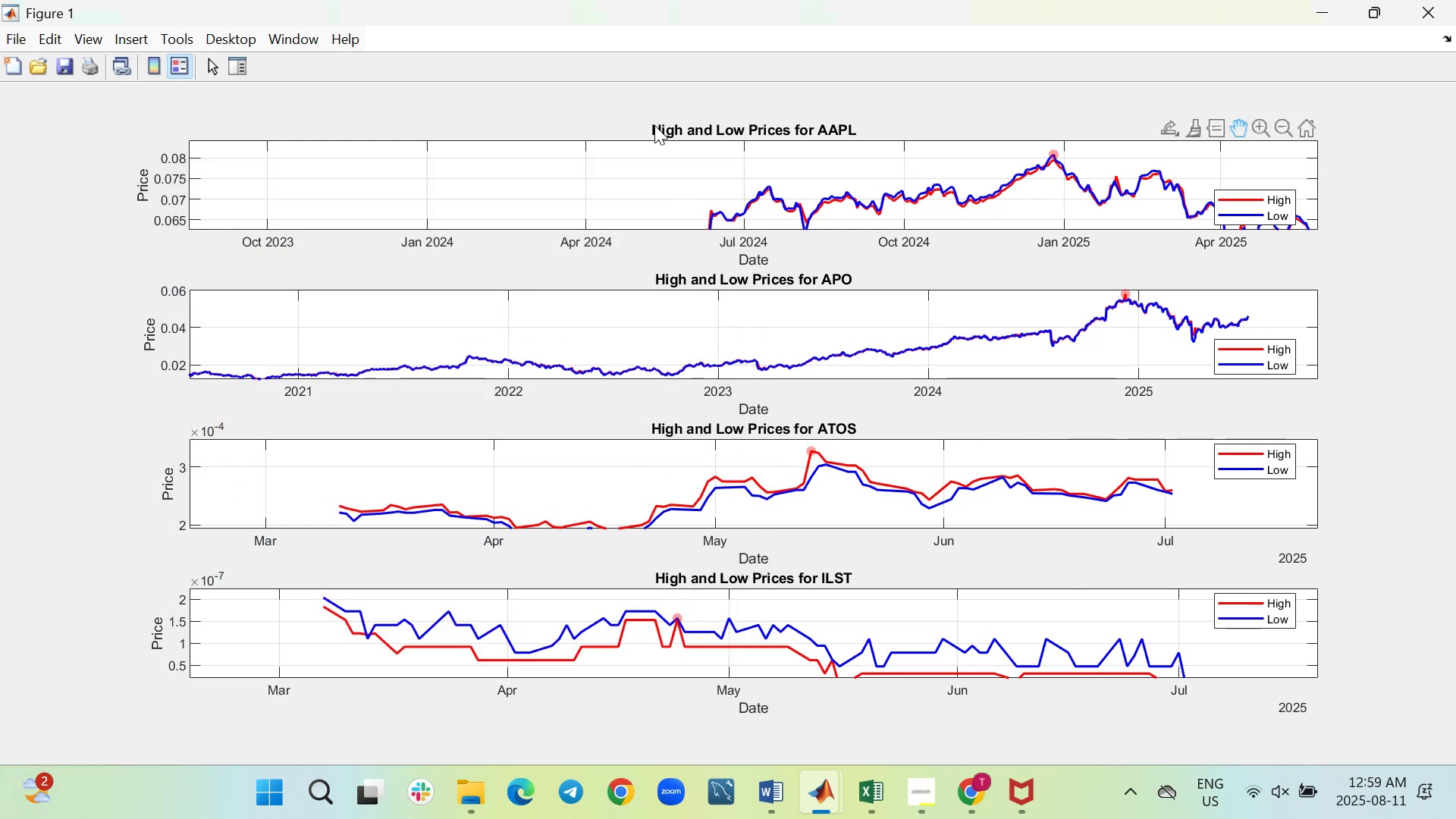 
left_click_drag(start_coordinate=[654, 125], to_coordinate=[700, 132])
 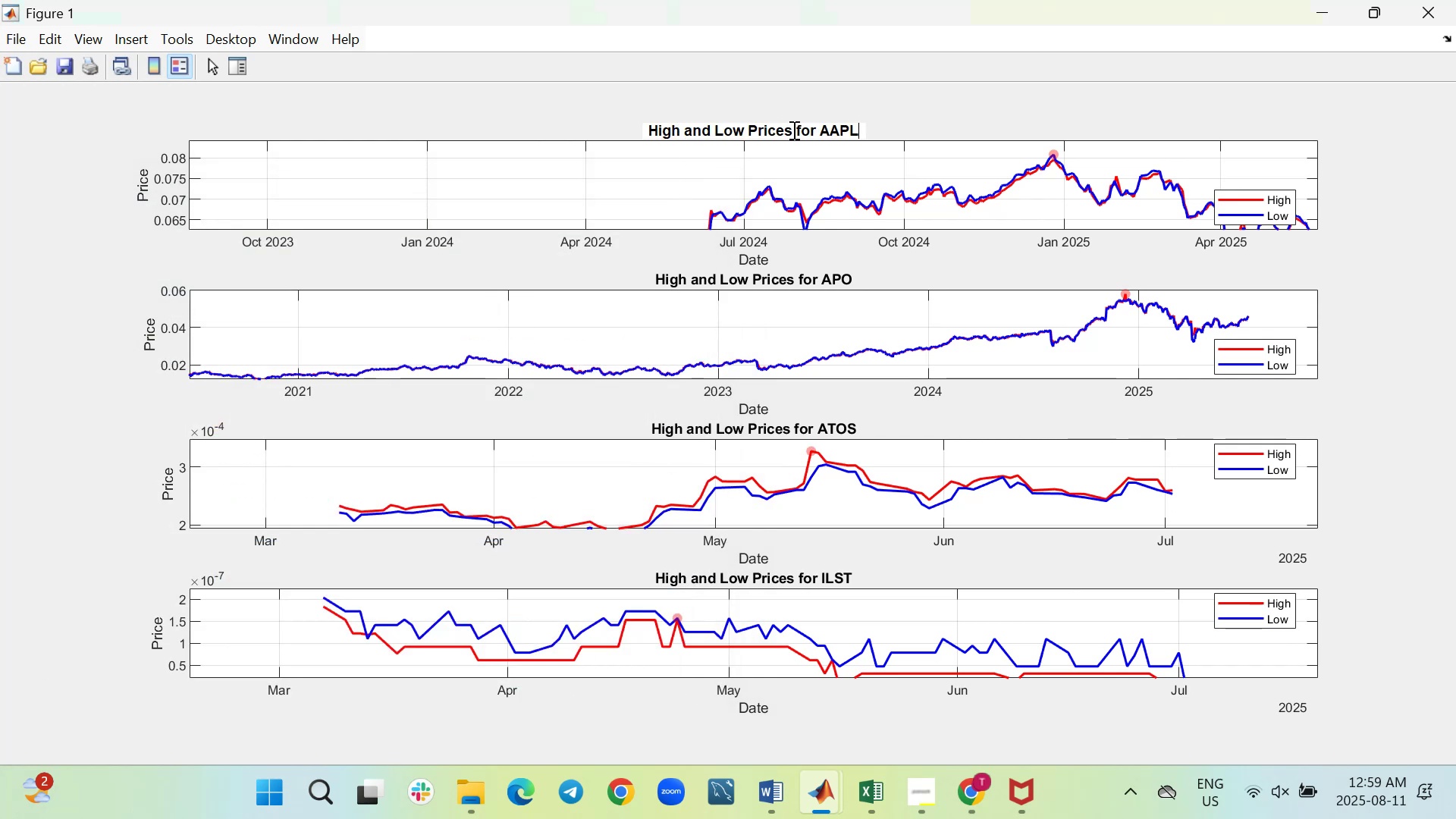 
left_click_drag(start_coordinate=[792, 130], to_coordinate=[648, 121])
 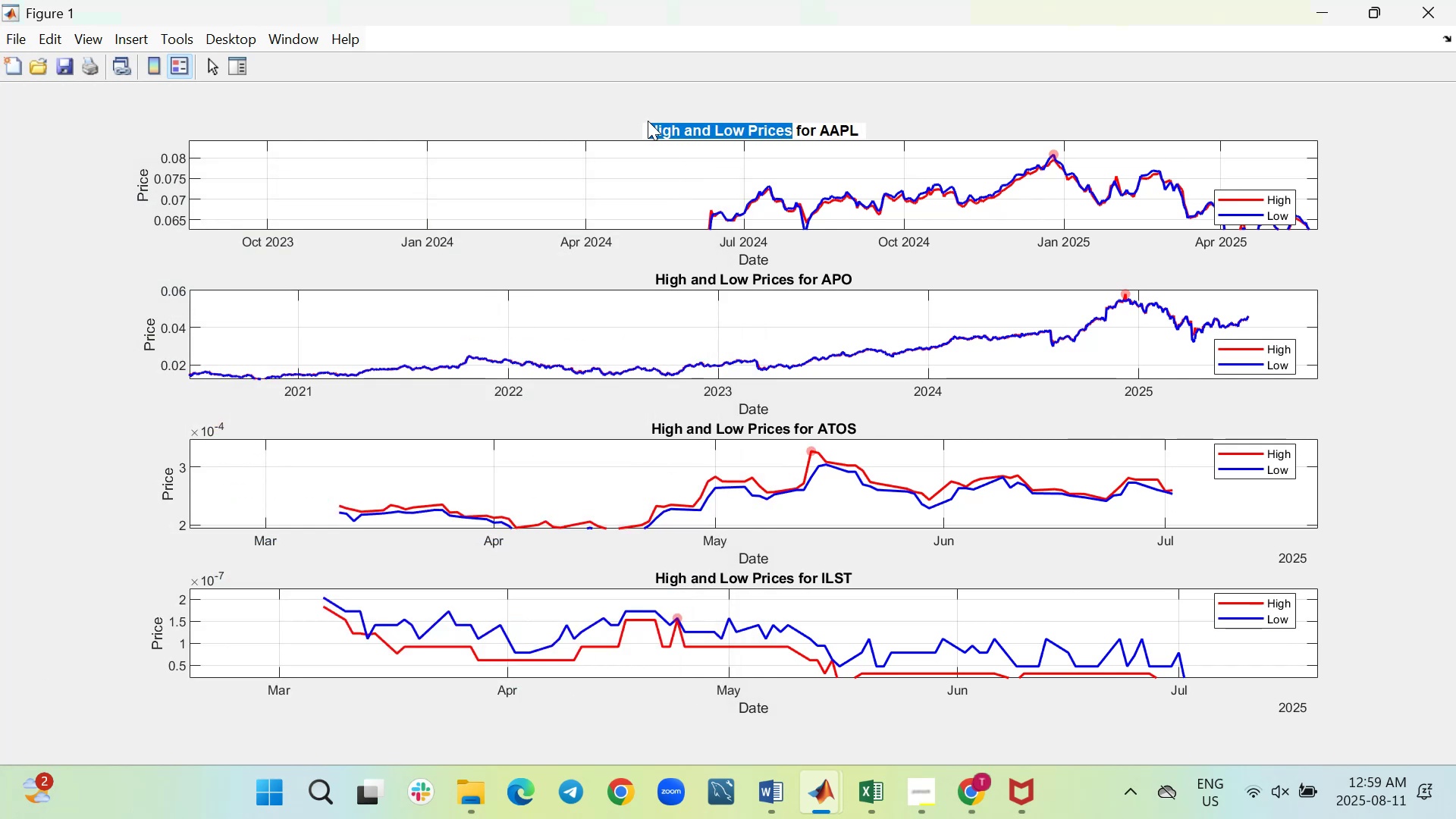 
key(Control+C)
 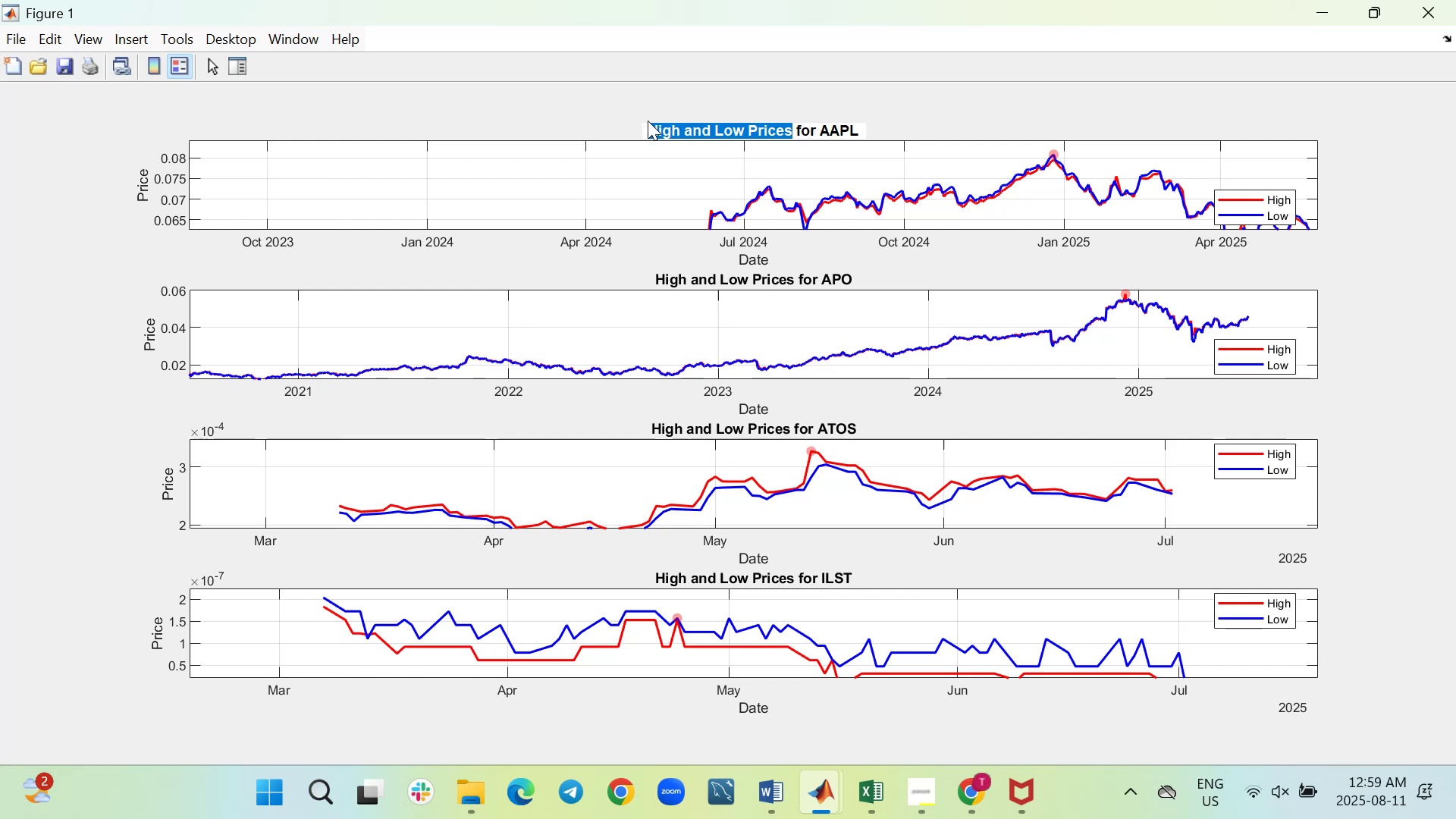 
wait(11.14)
 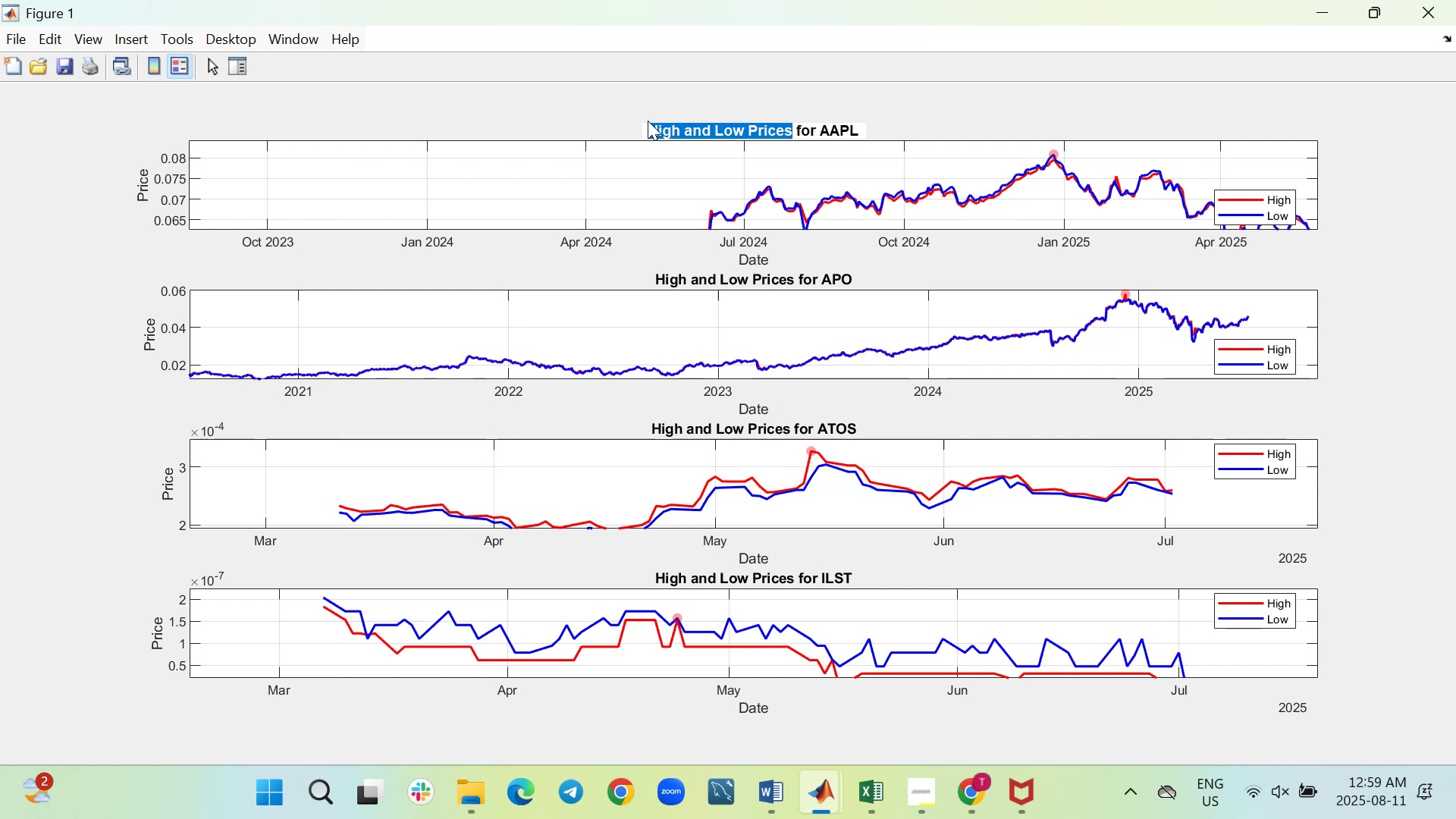 
key(Control+C)
 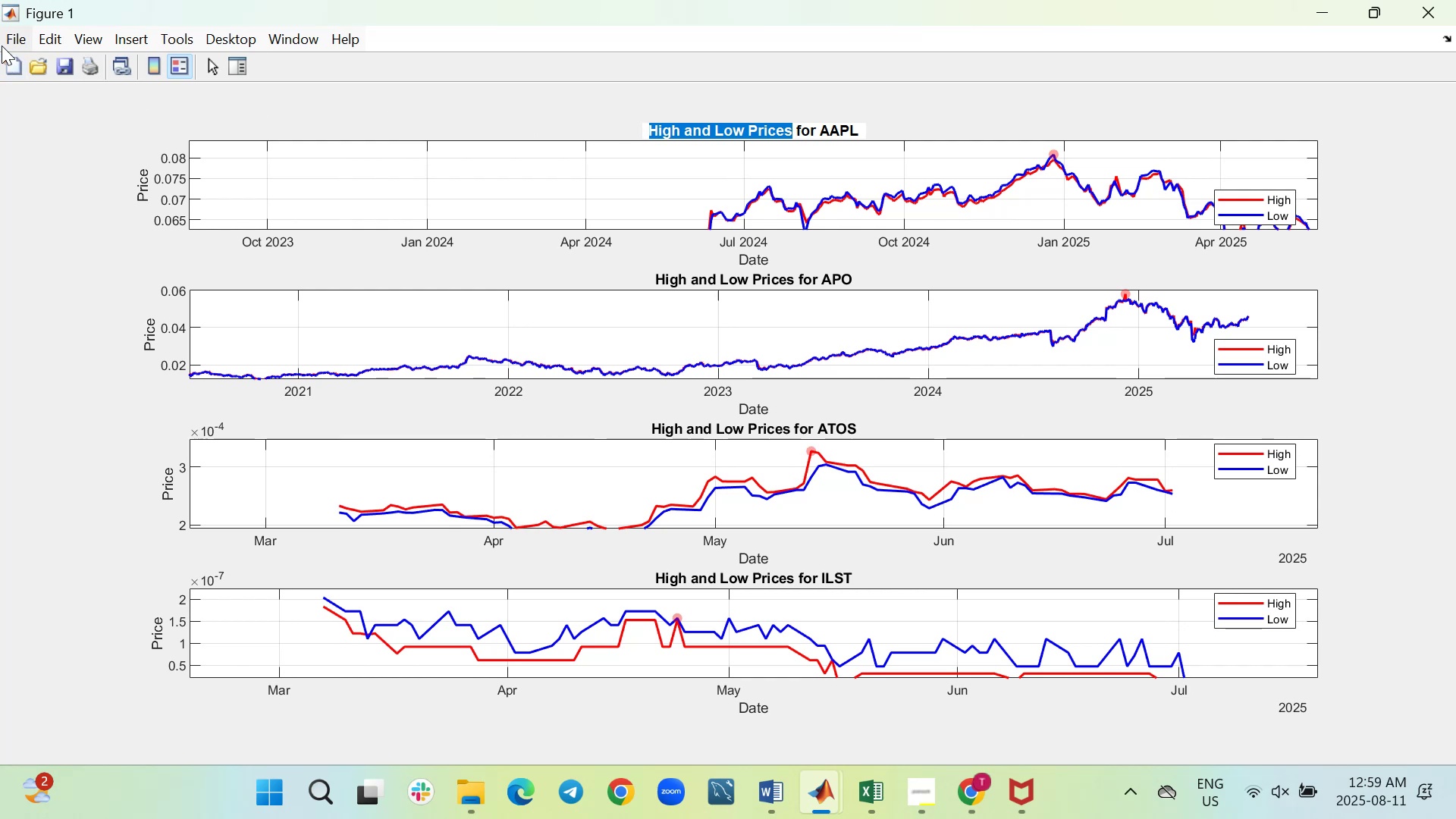 
left_click([4, 41])
 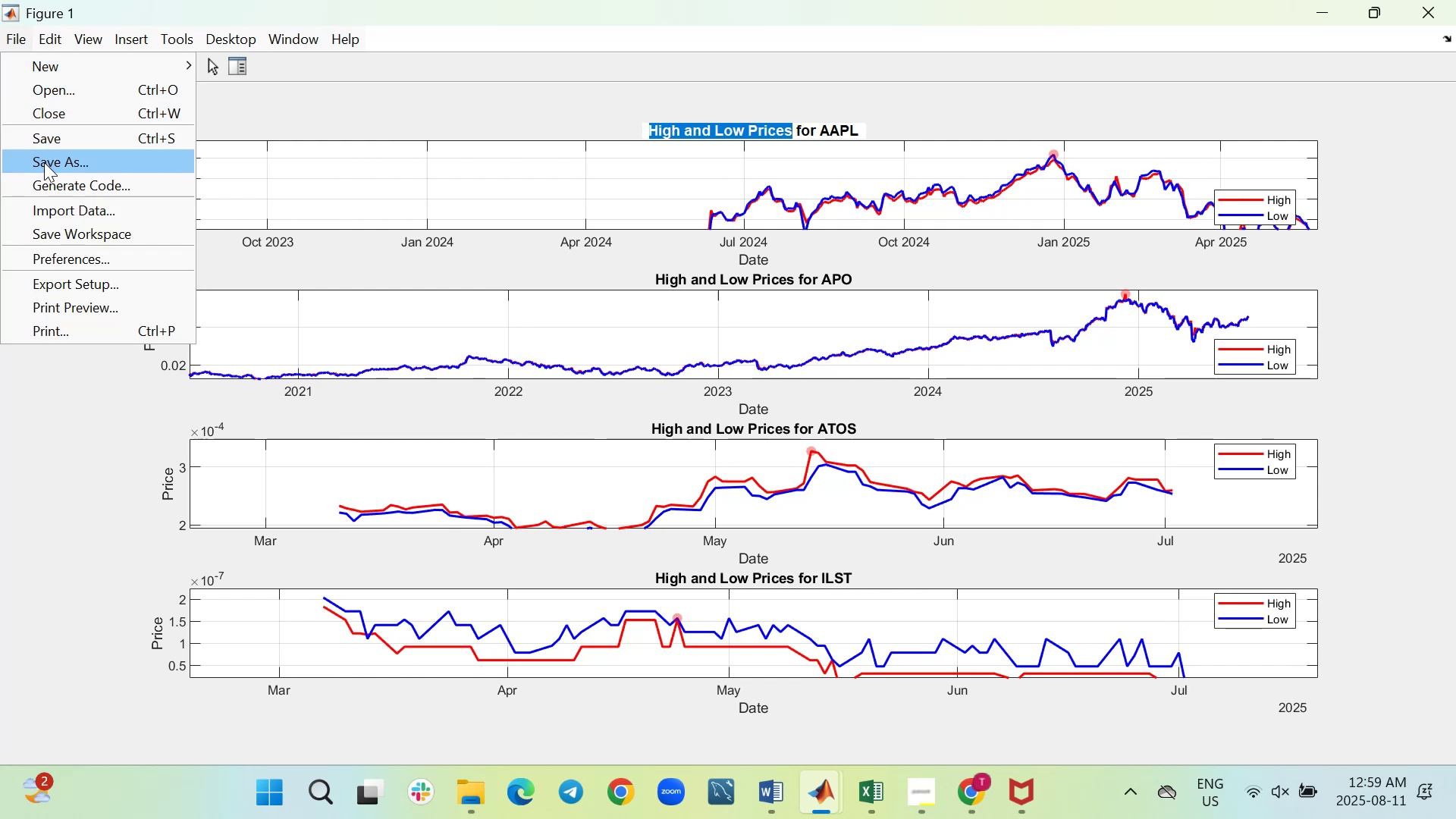 
left_click([44, 162])
 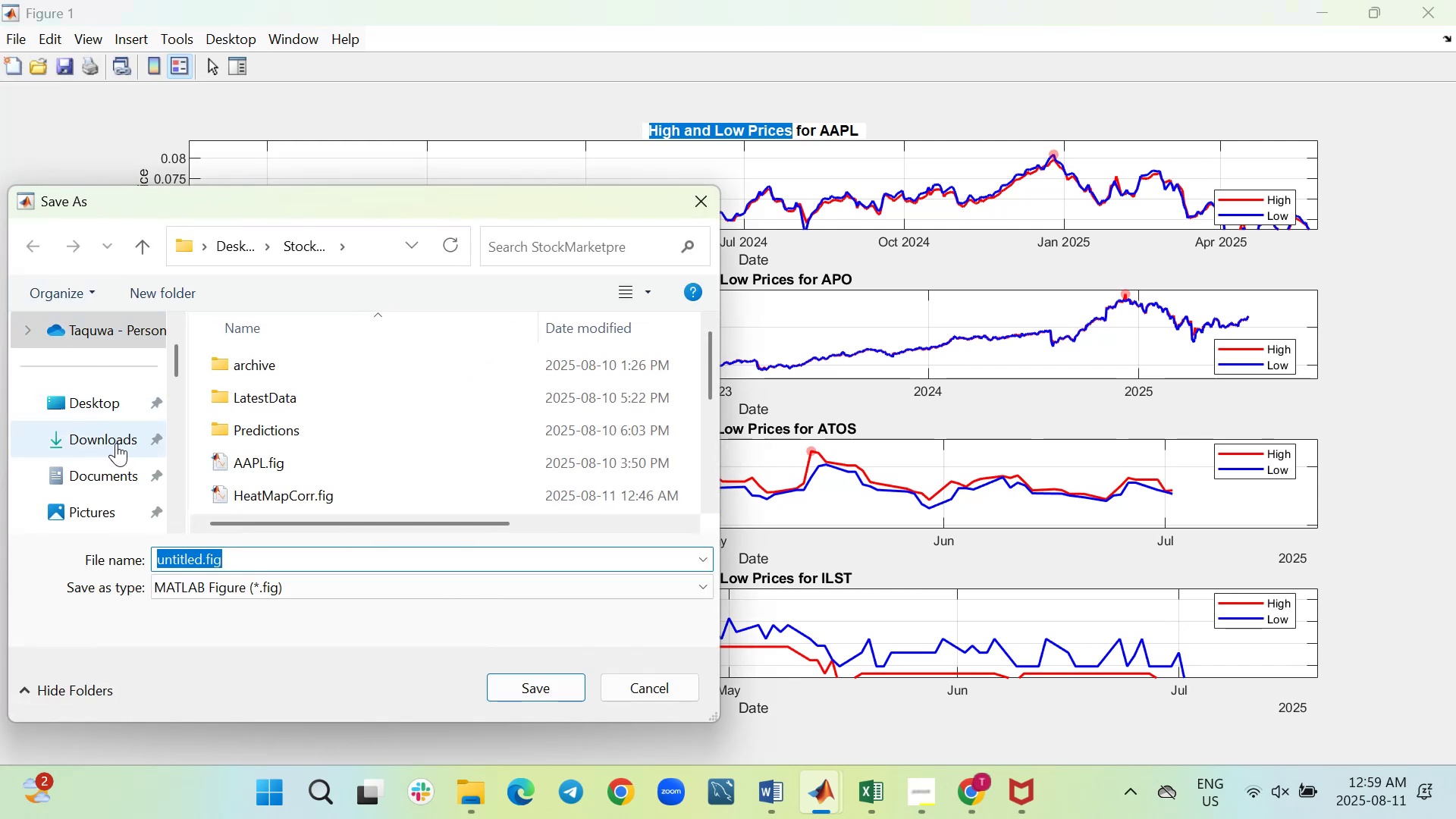 
wait(6.83)
 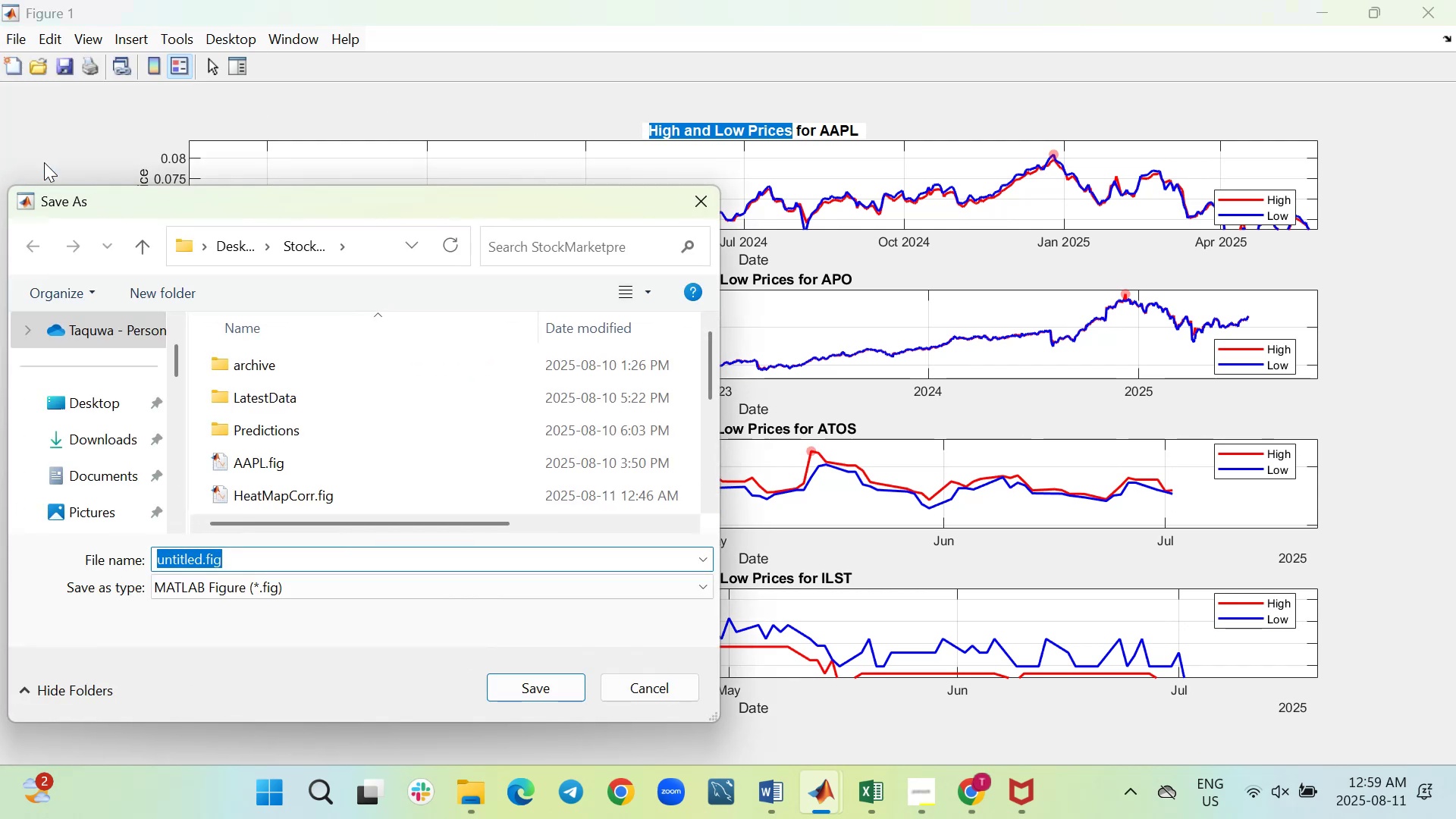 
scroll: coordinate [317, 424], scroll_direction: down, amount: 6.0
 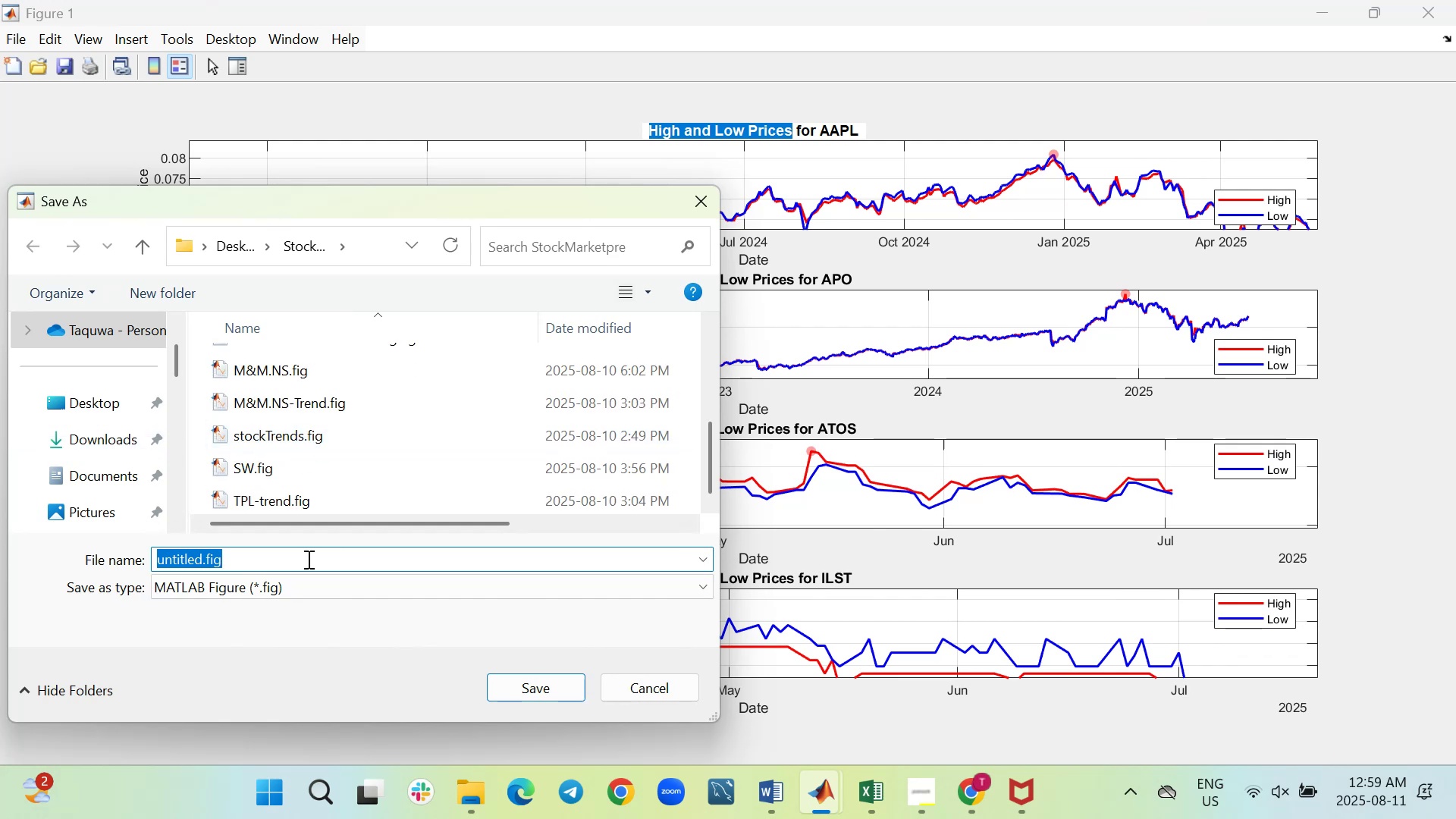 
key(Control+V)
 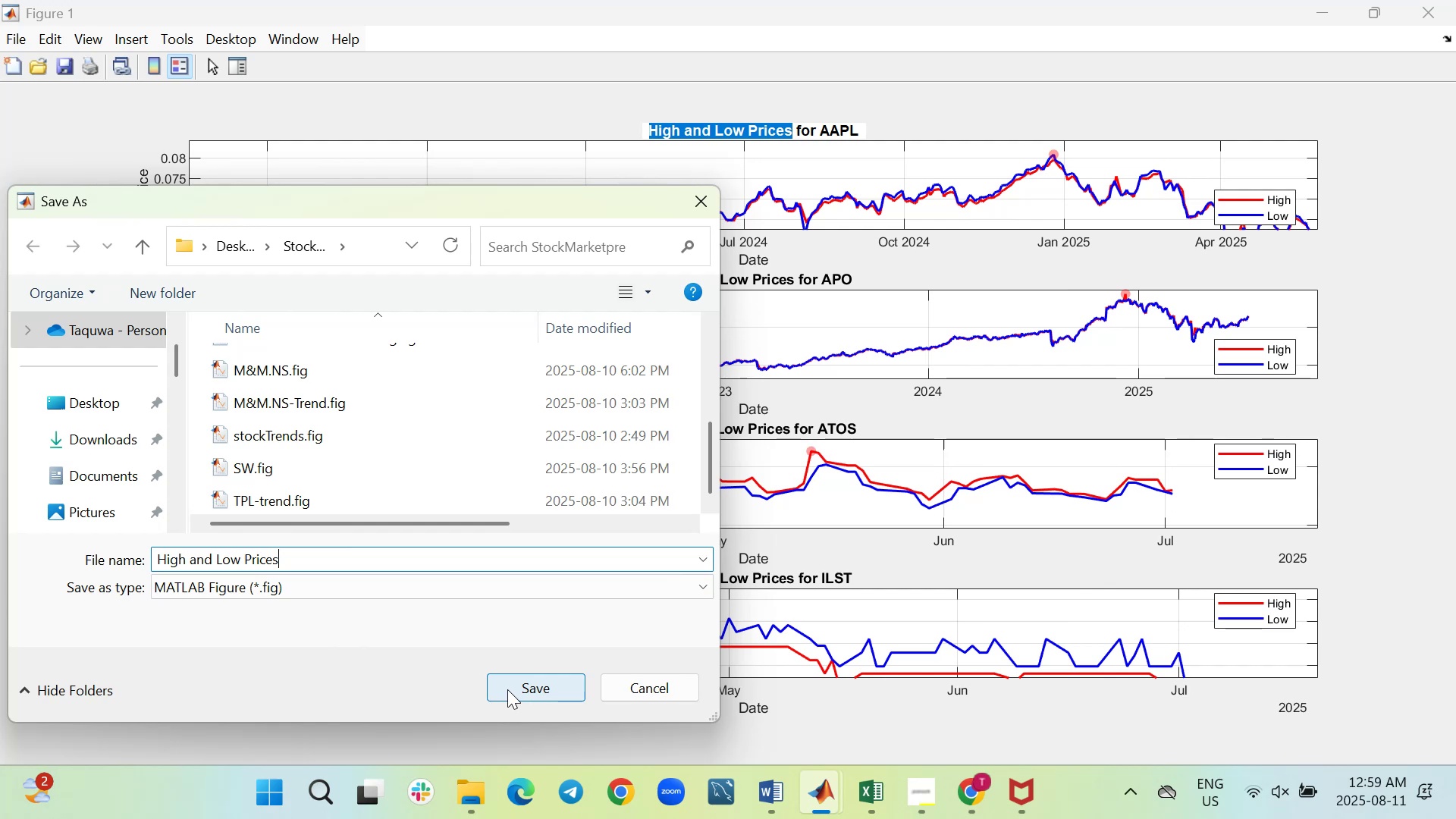 
wait(26.5)
 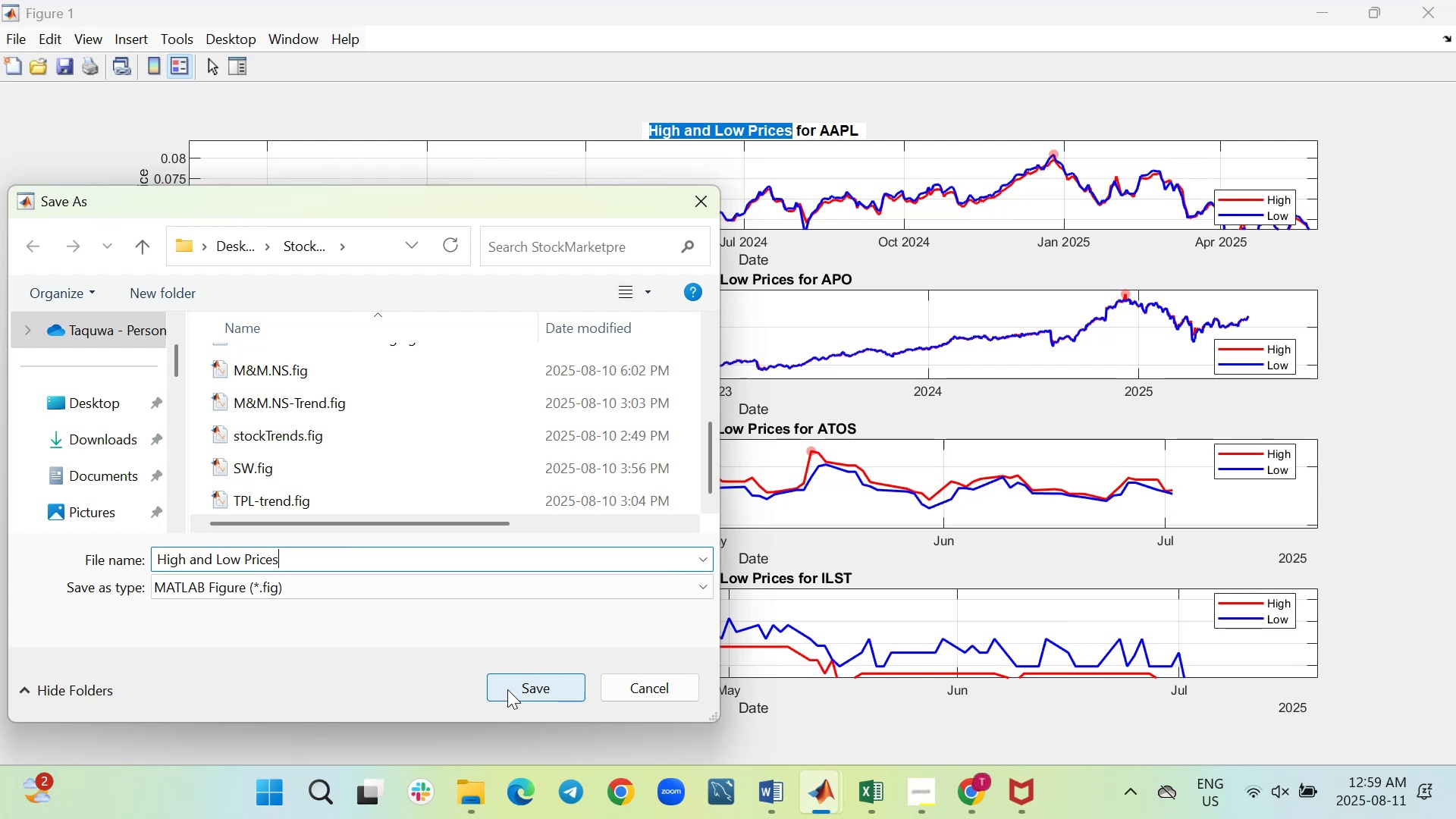 
left_click([507, 689])
 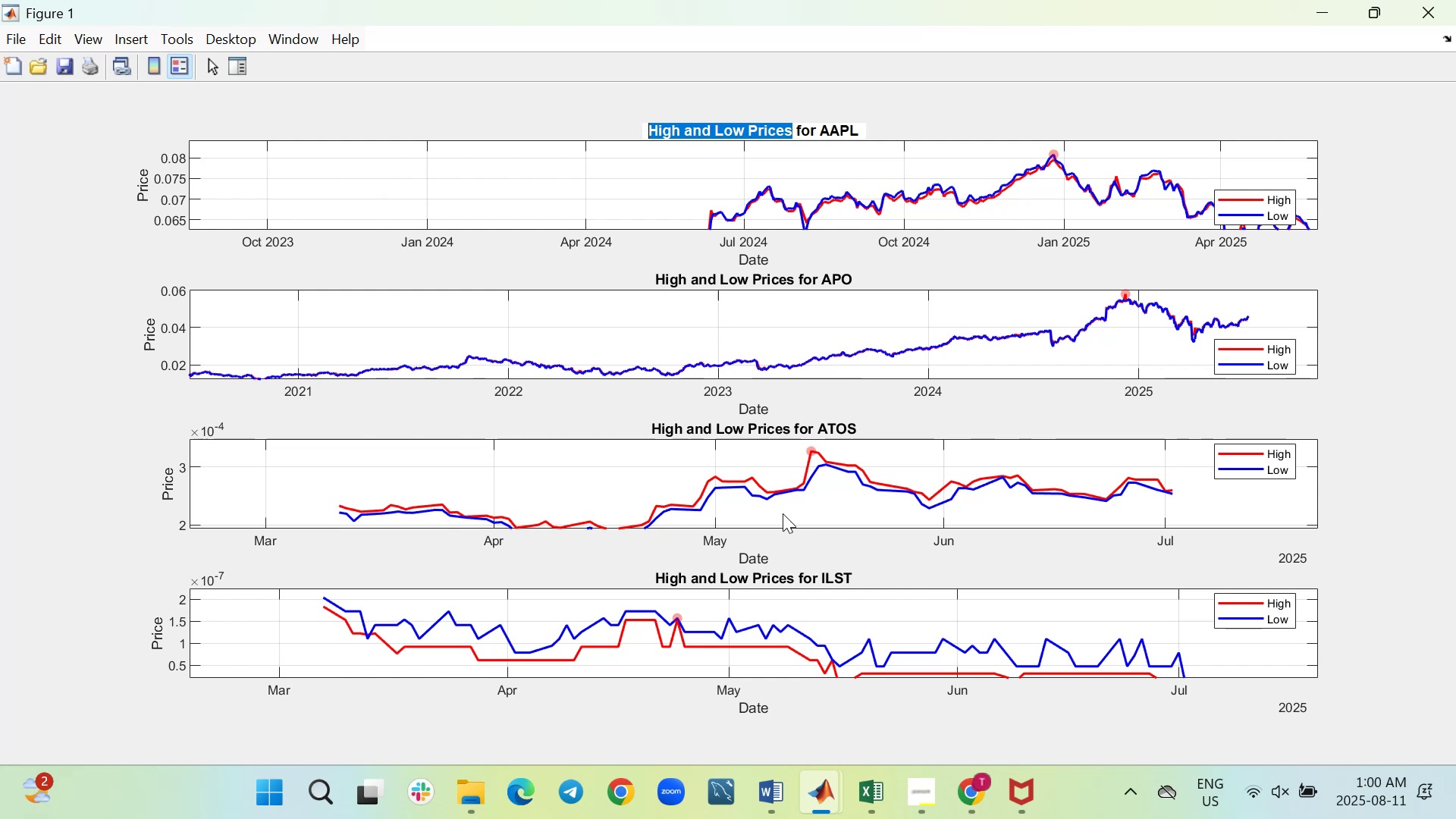 
wait(13.18)
 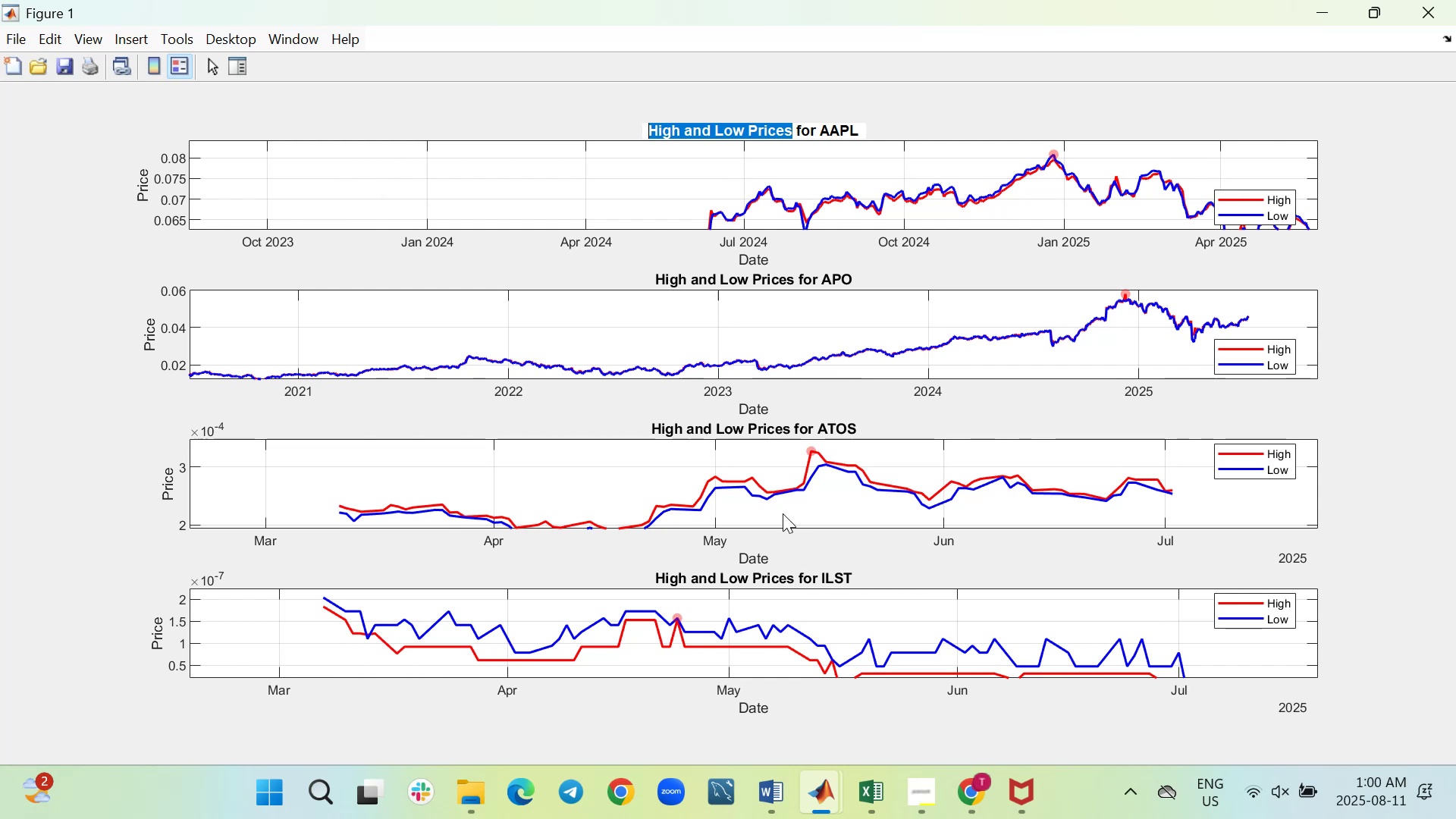 
left_click([617, 693])
 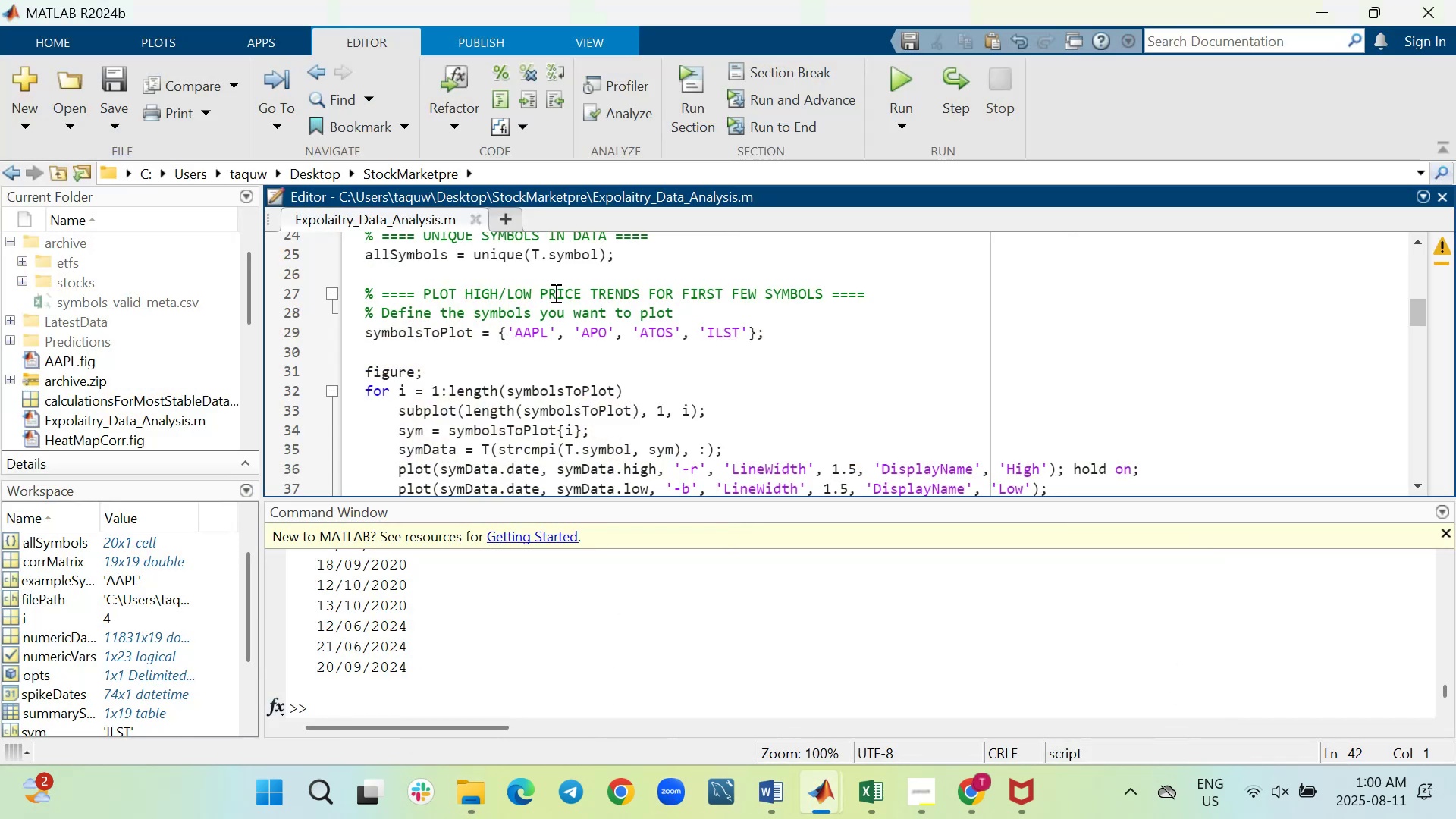 
wait(5.26)
 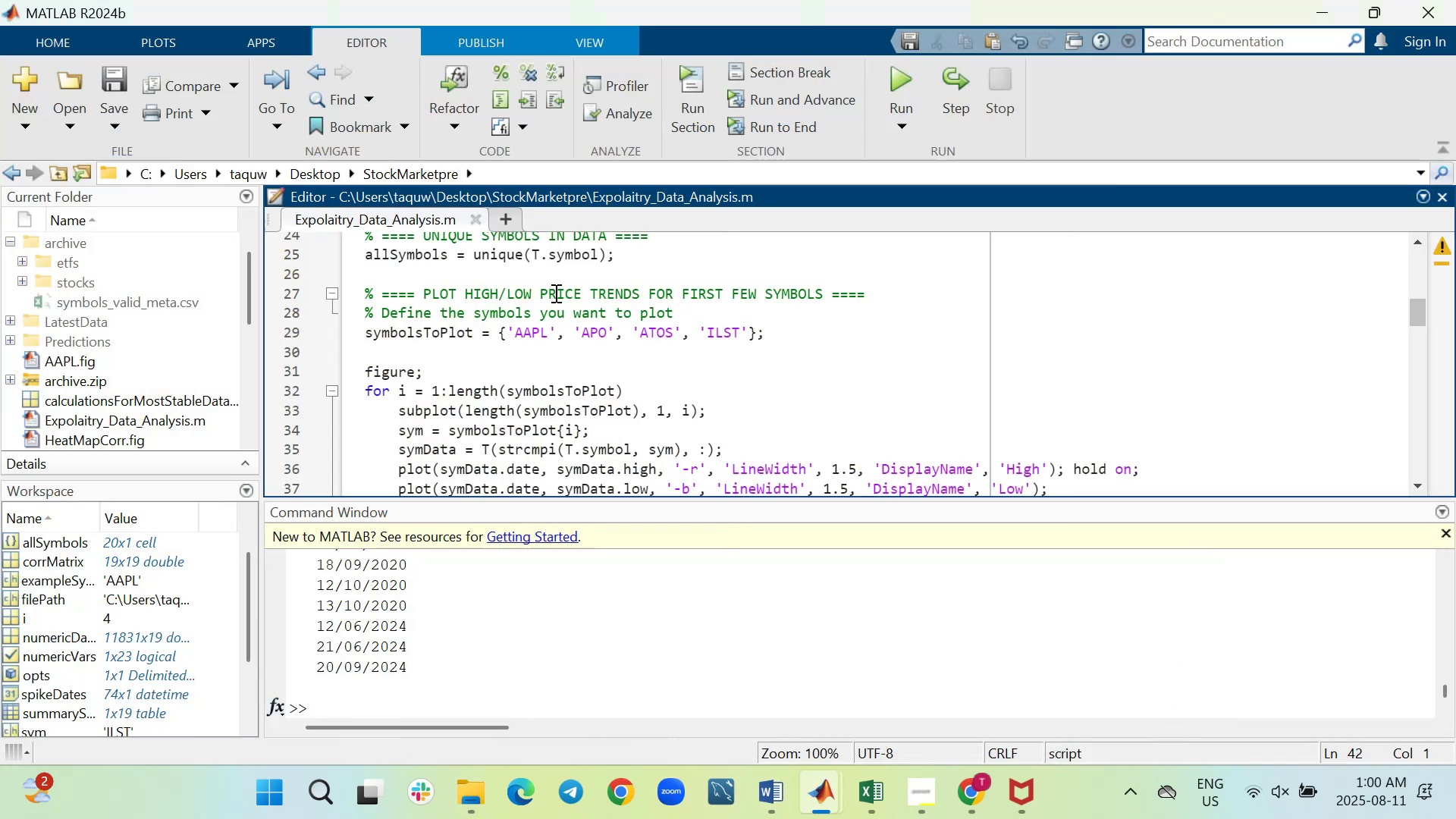 
mouse_move([448, 770])
 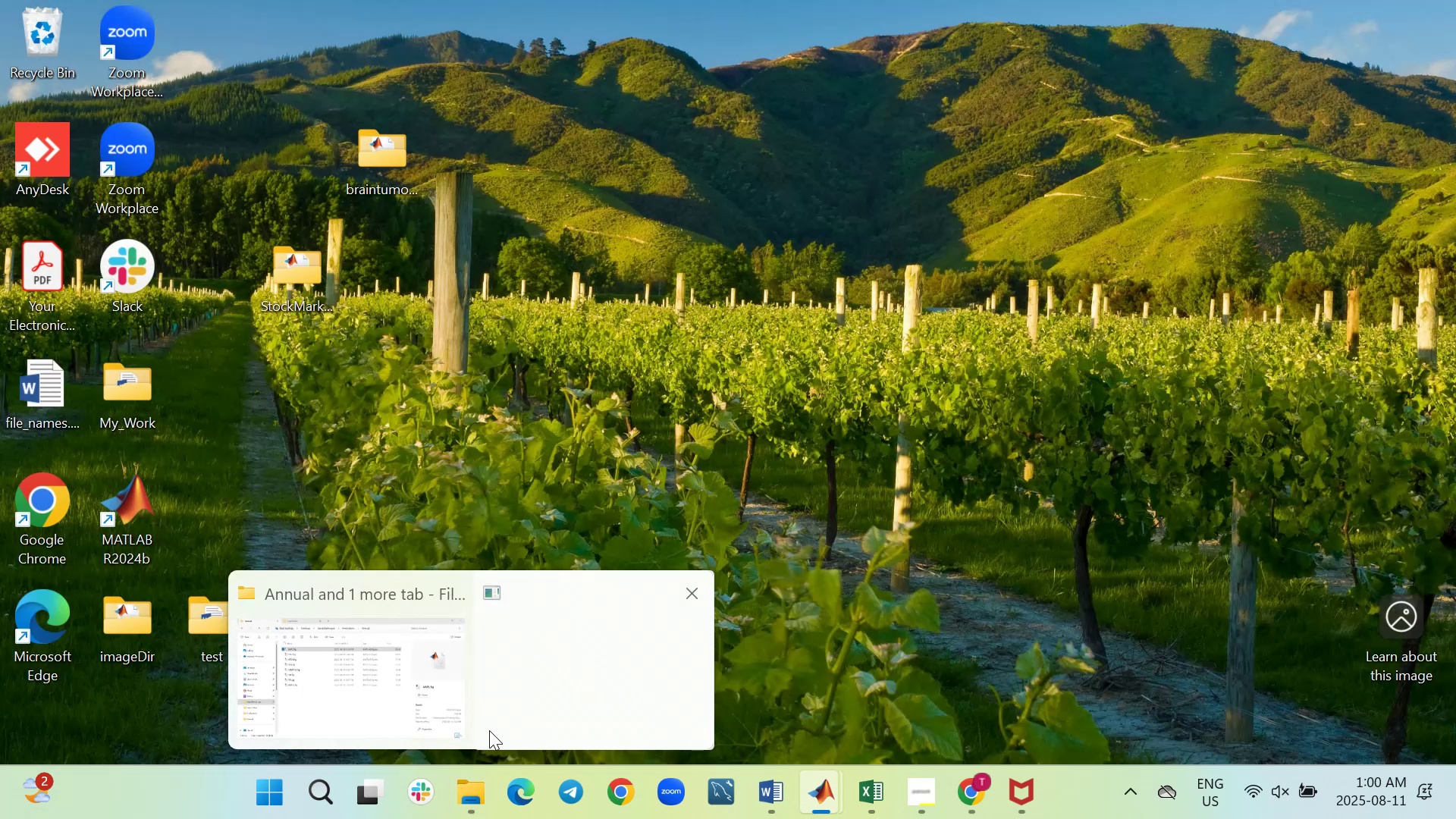 
left_click([390, 711])
 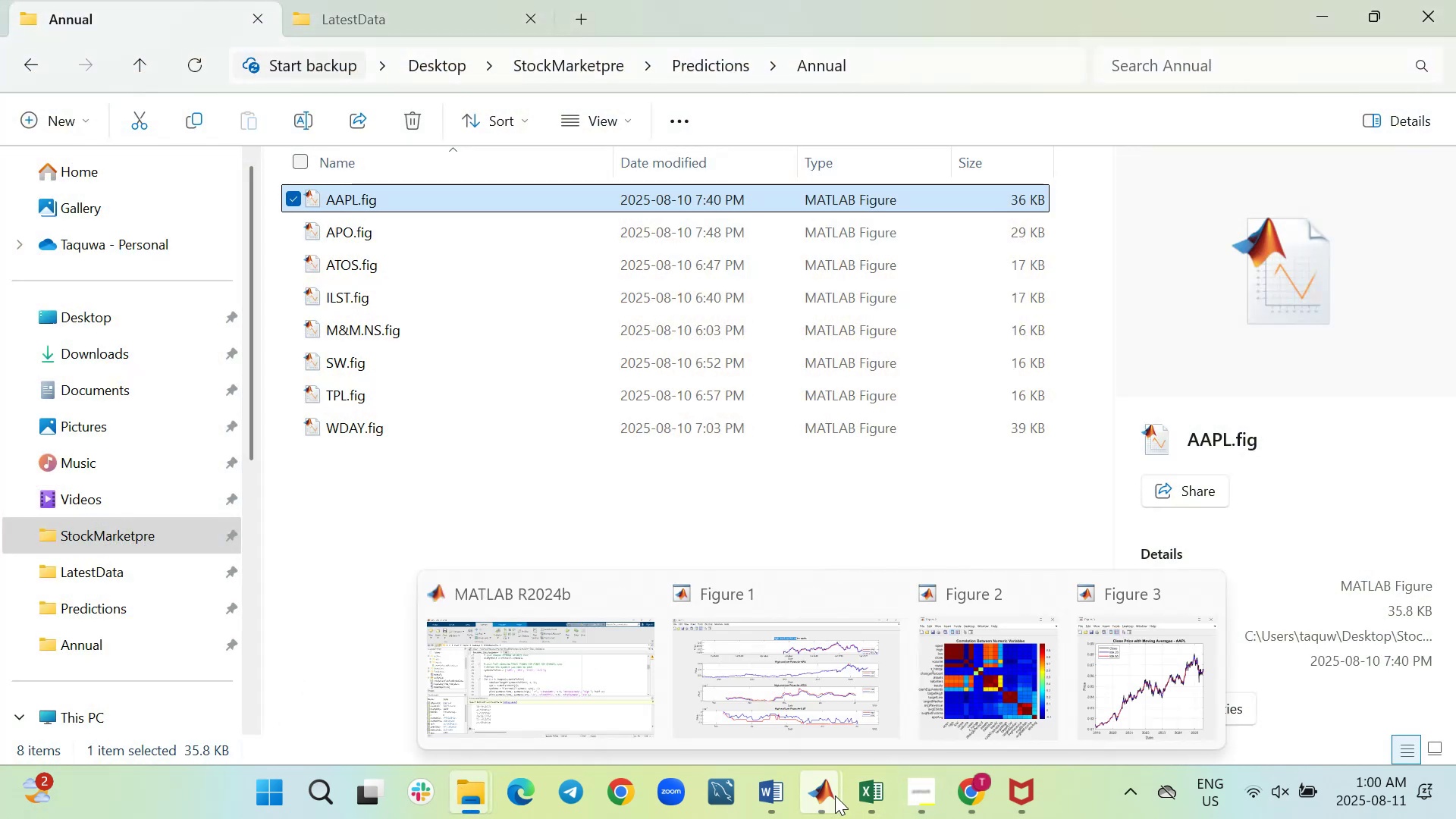 
wait(8.89)
 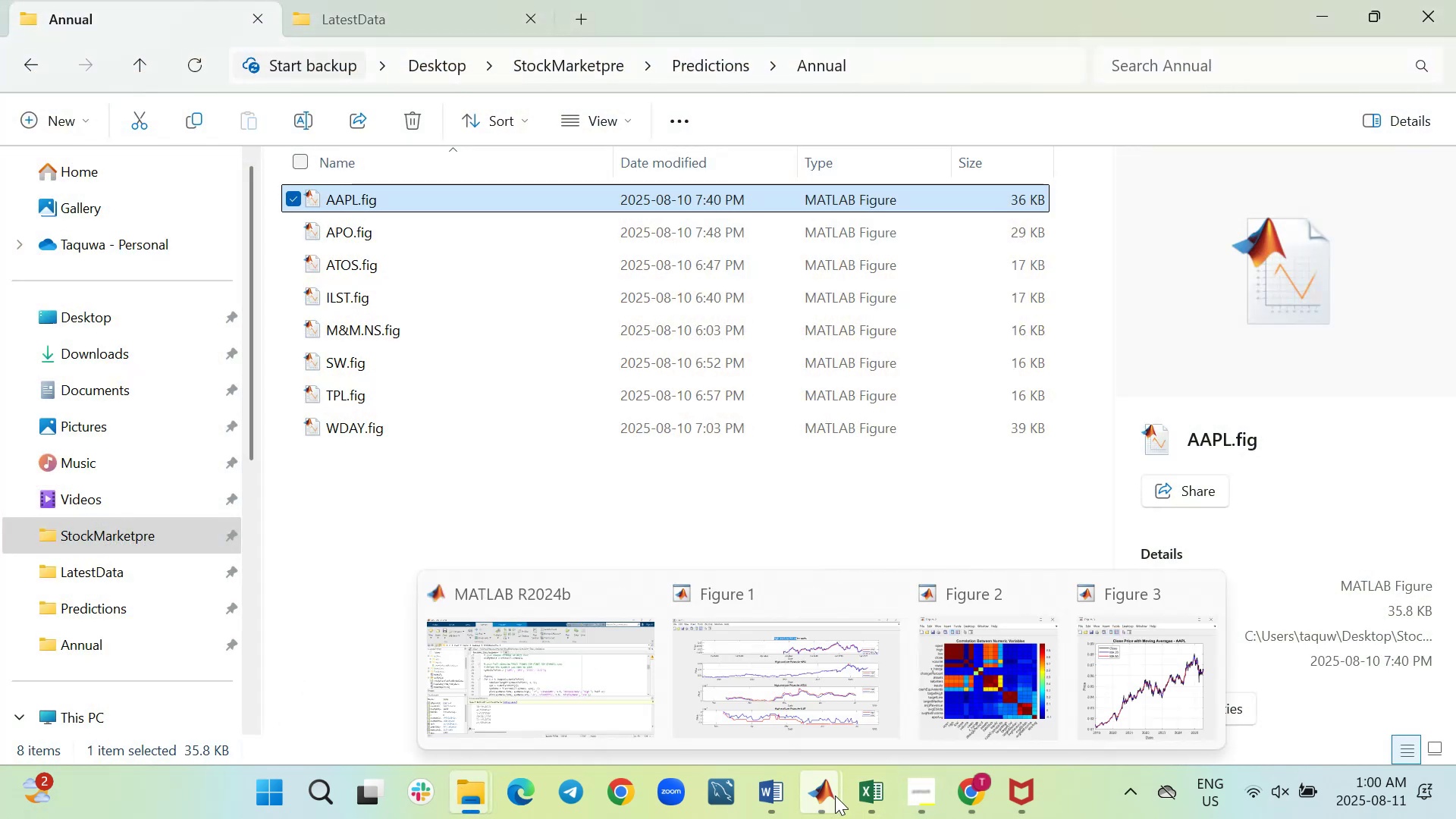 
left_click([776, 694])
 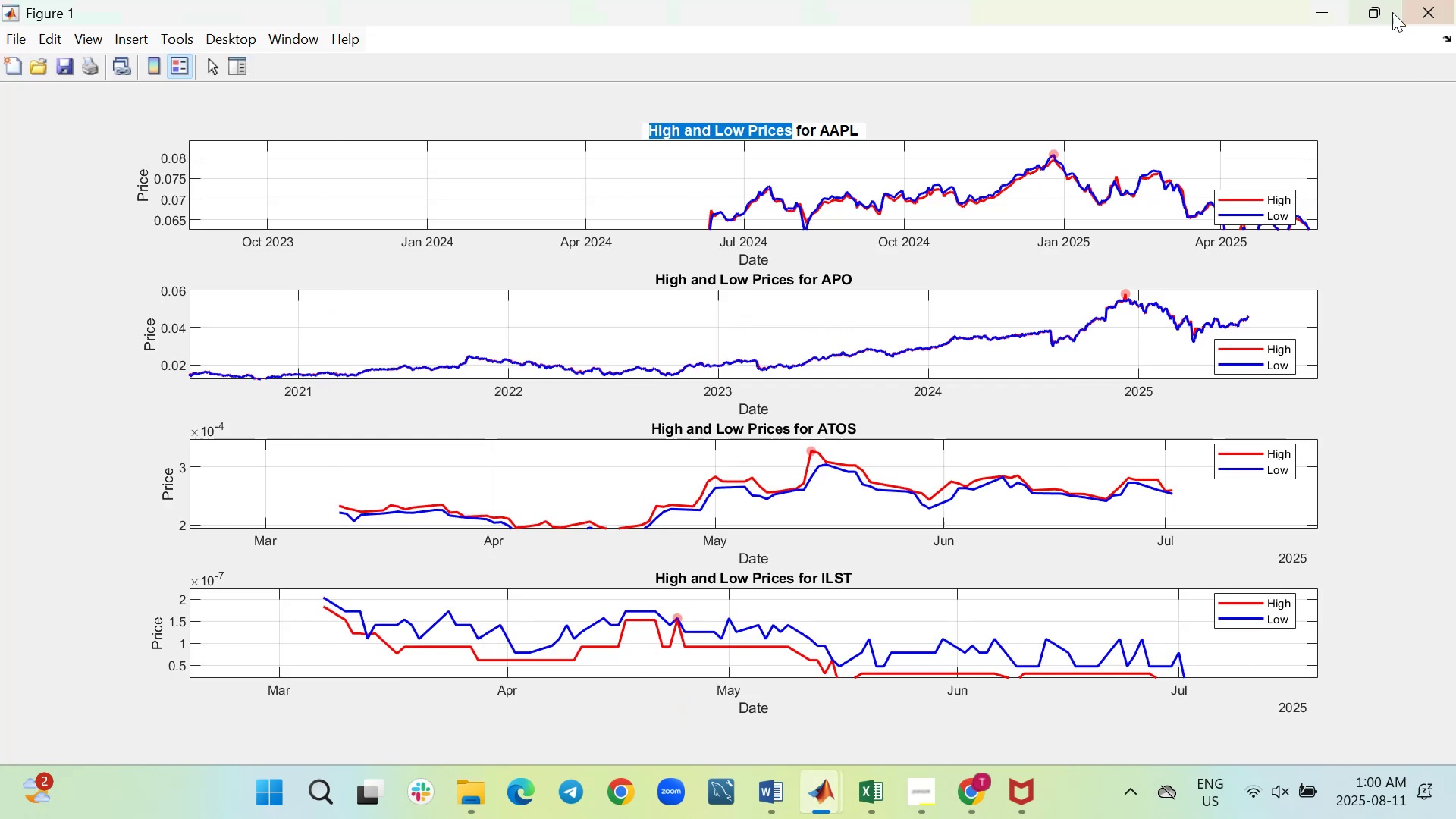 
left_click([1388, 11])
 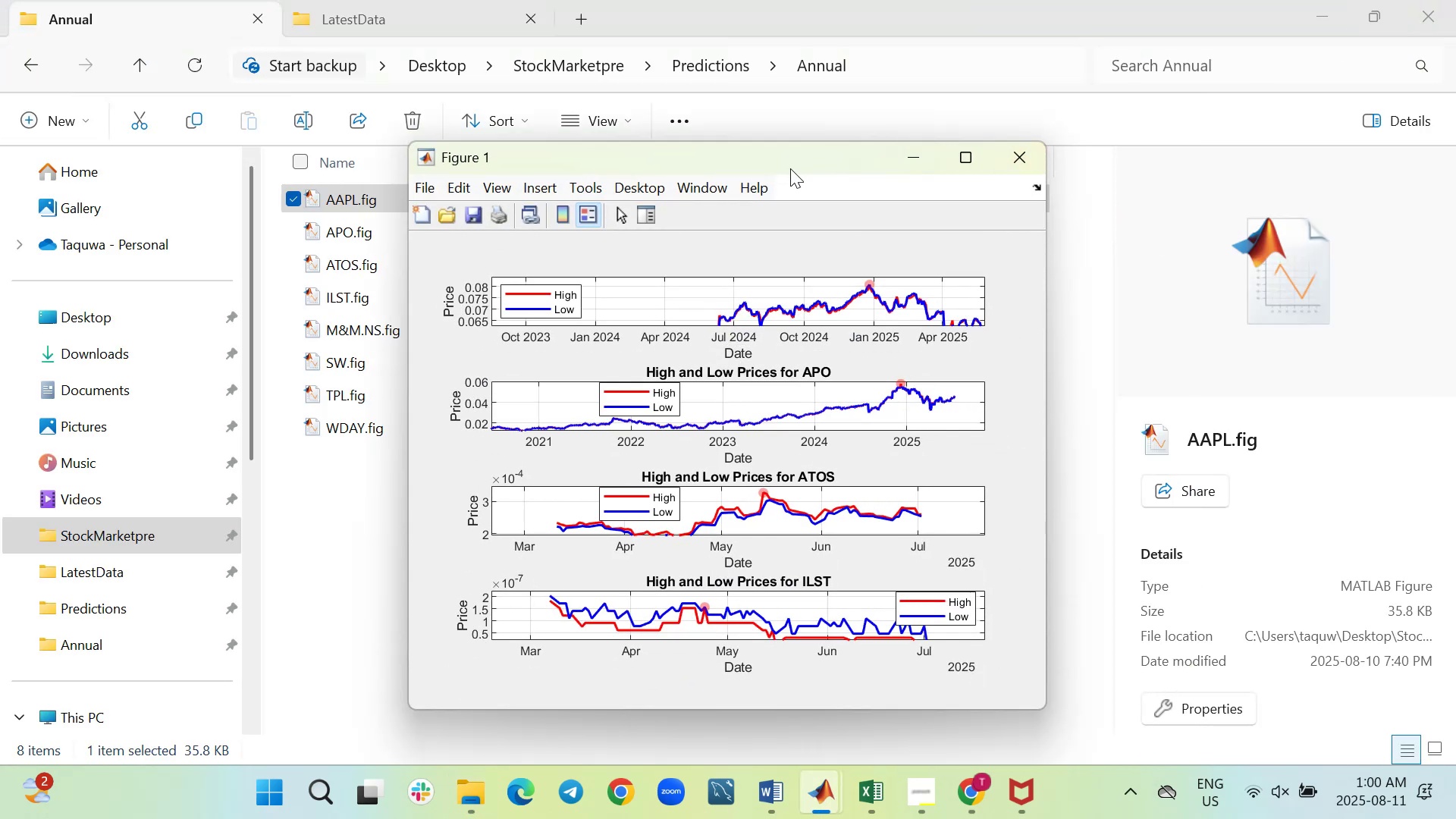 
left_click_drag(start_coordinate=[766, 156], to_coordinate=[836, 148])
 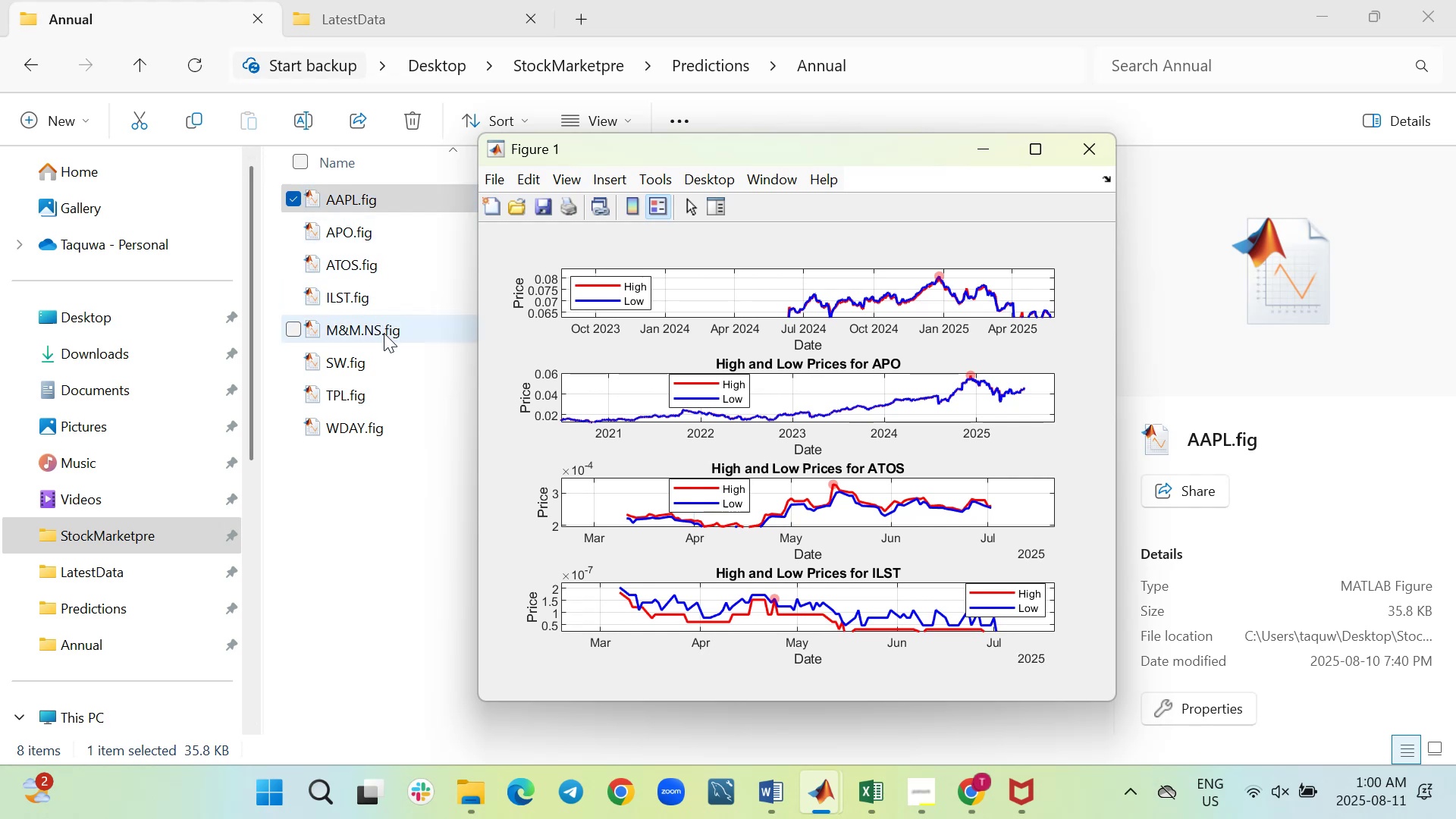 
wait(14.67)
 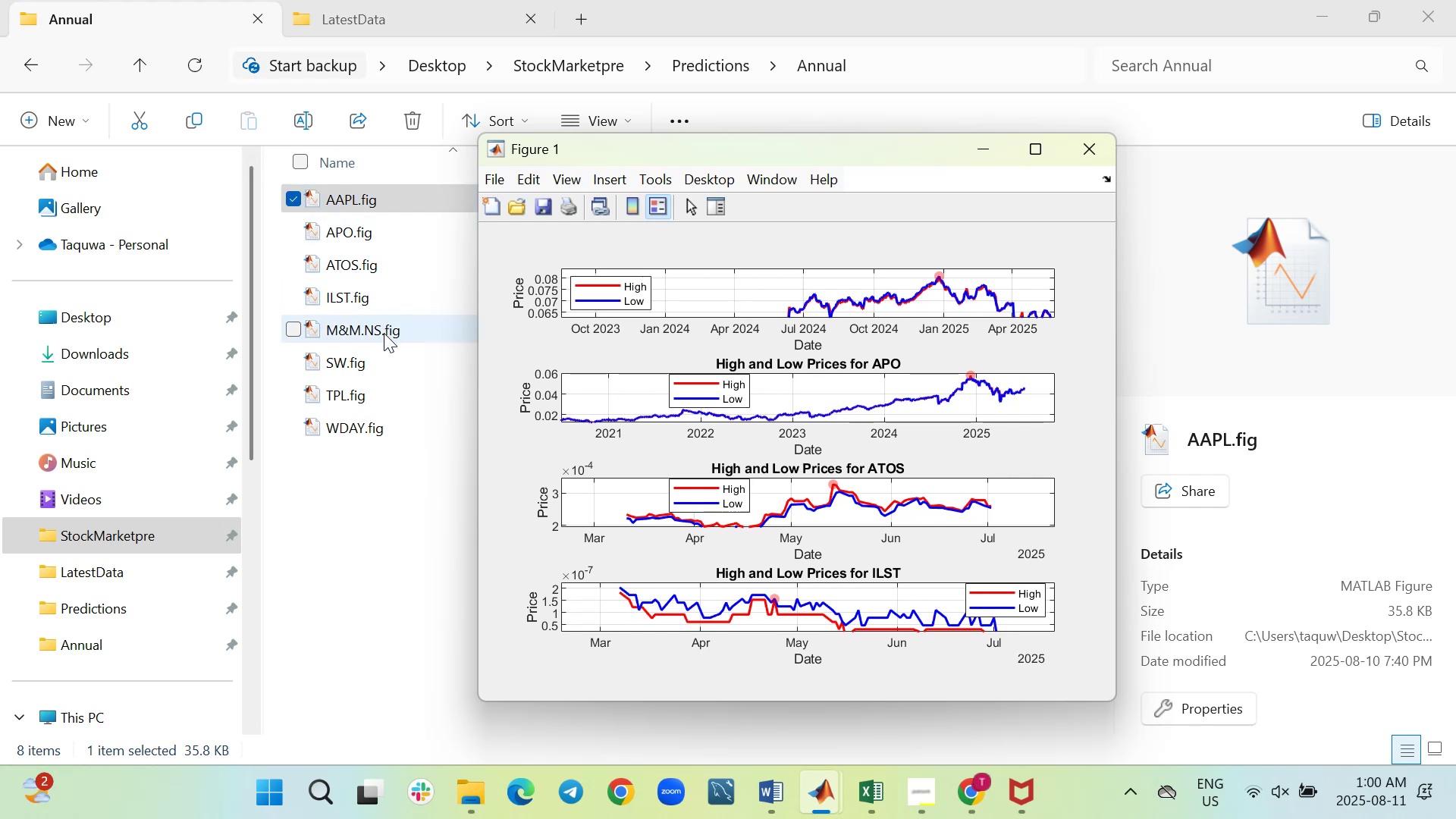 
left_click([844, 602])
 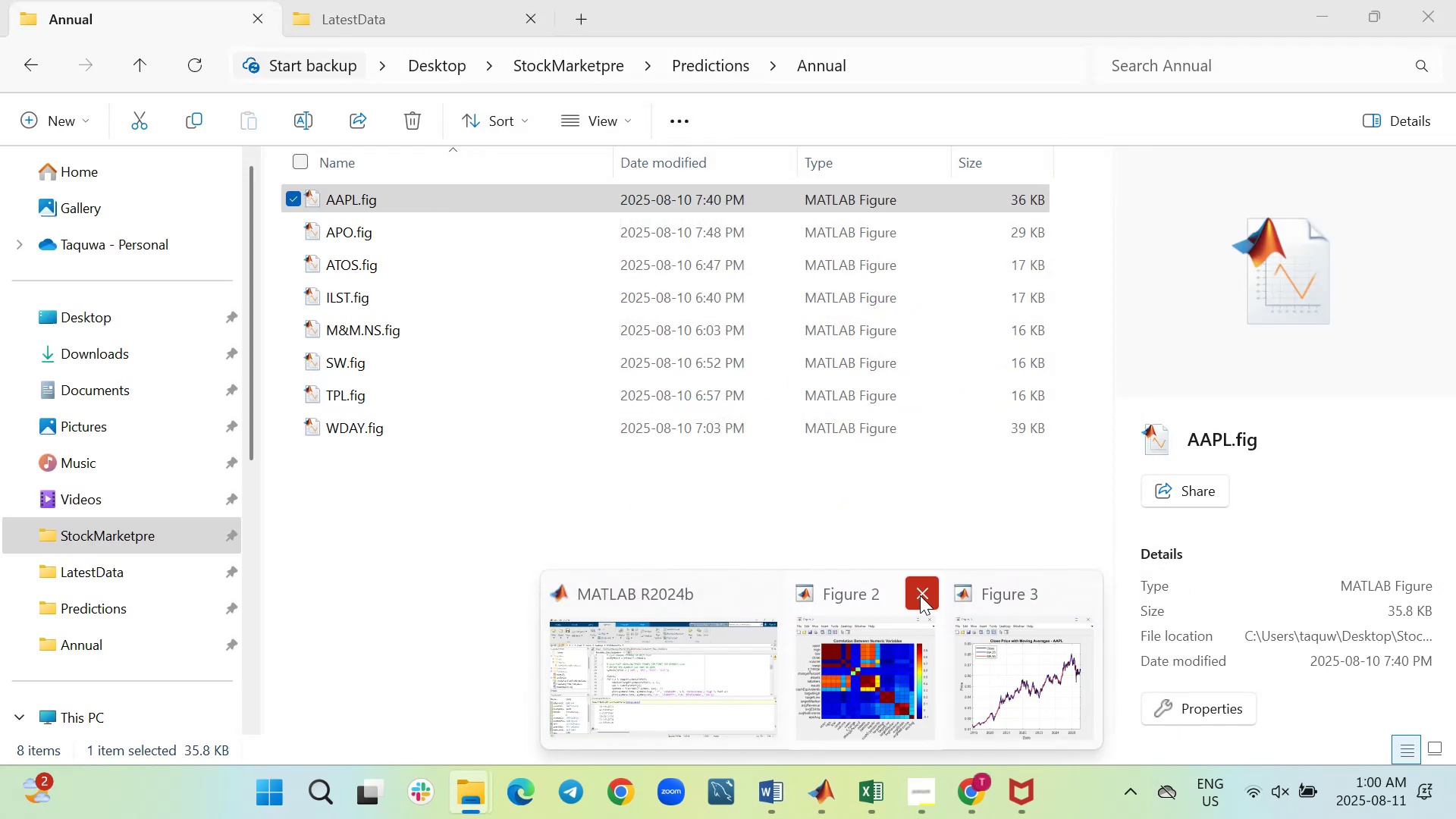 
left_click([920, 595])
 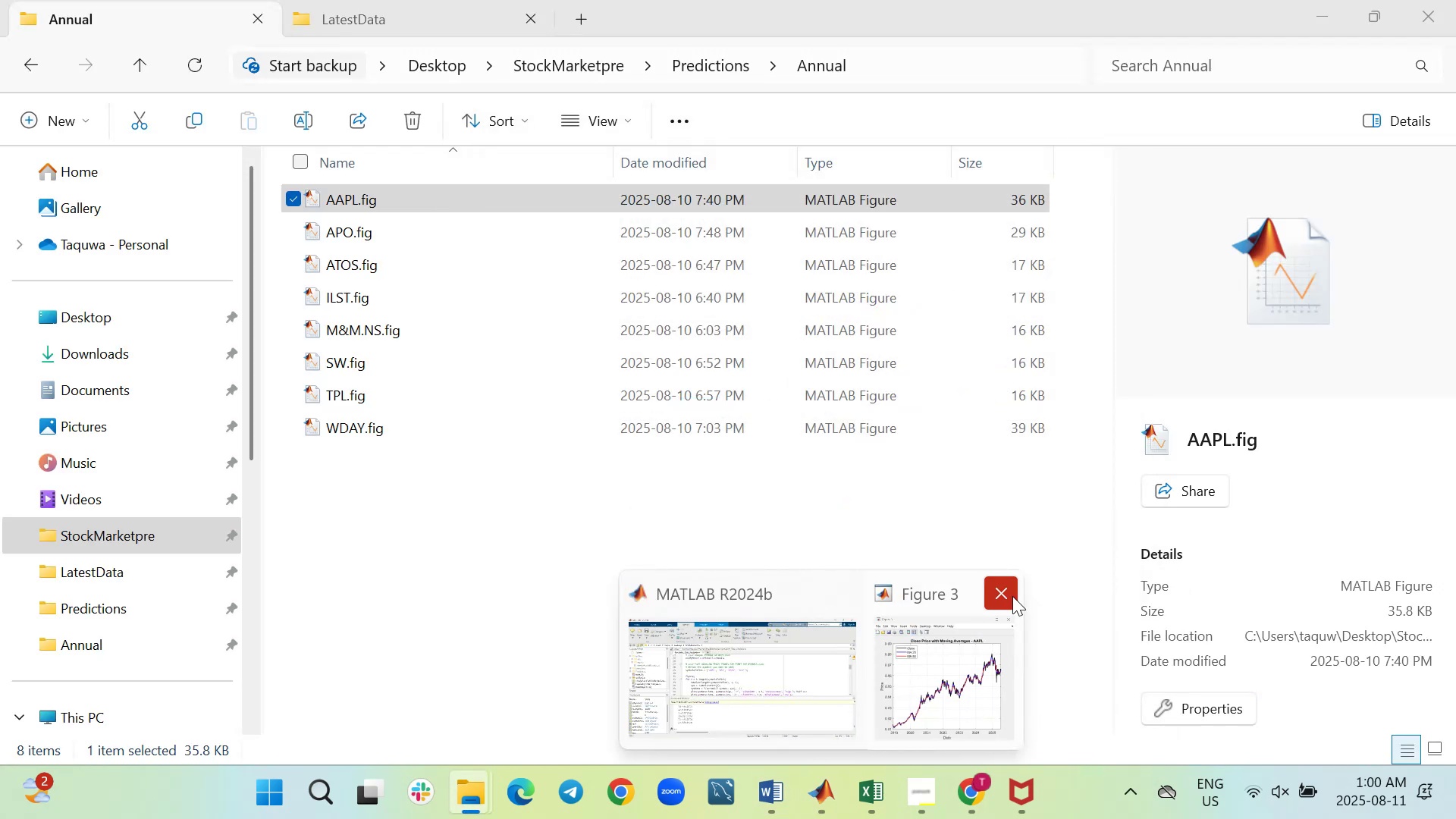 
left_click([1012, 596])
 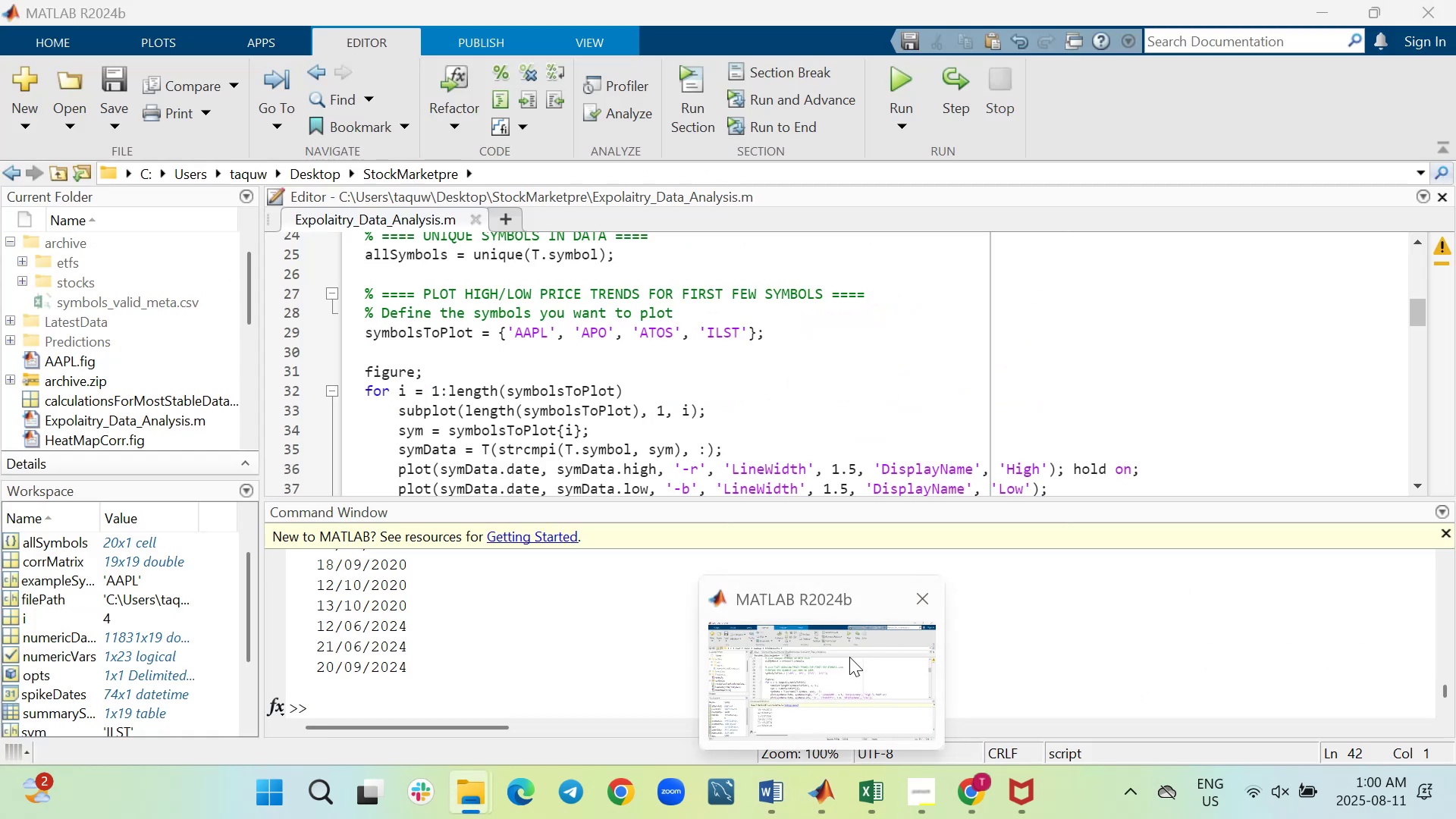 
left_click([849, 658])
 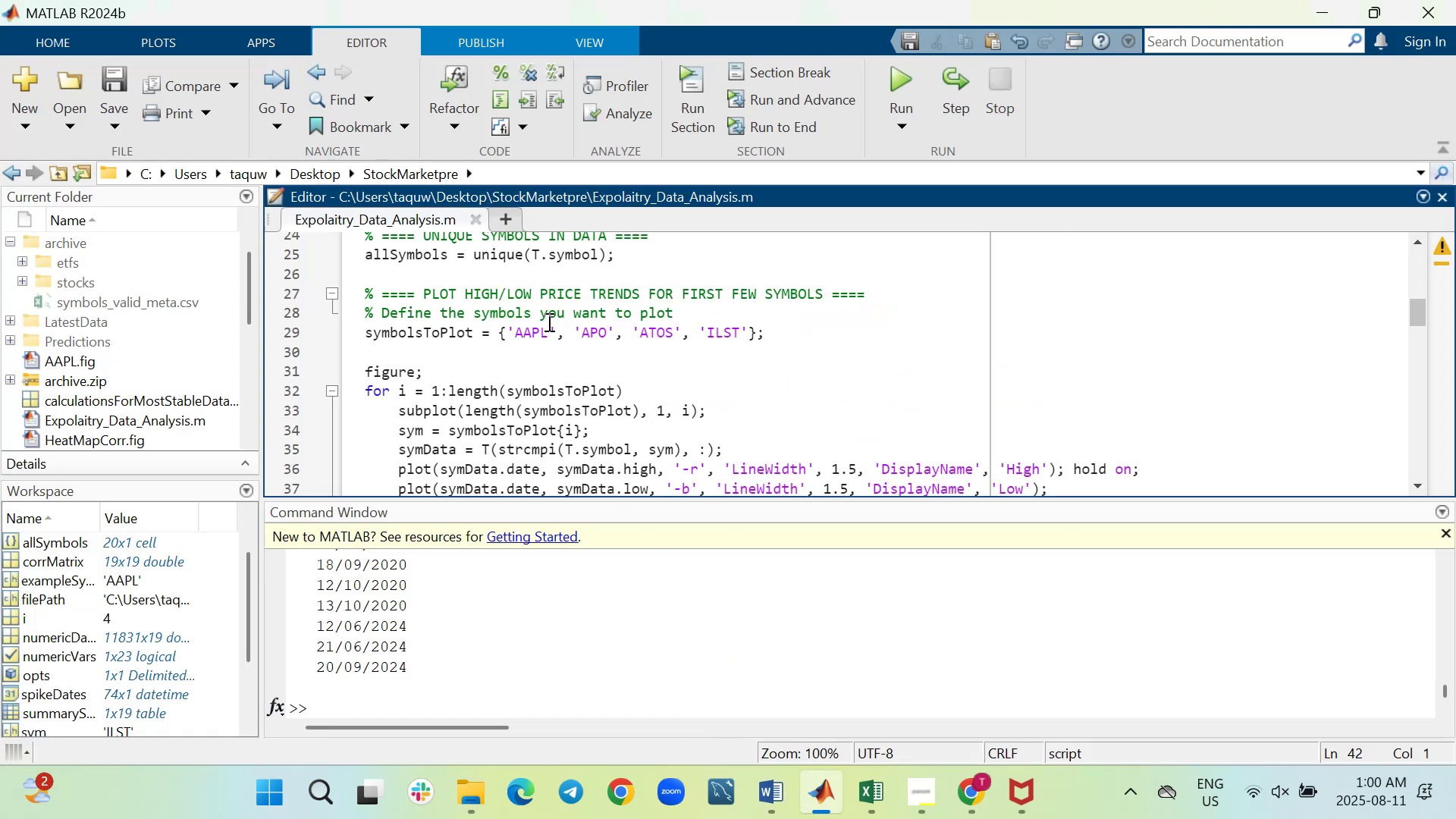 
left_click([546, 334])
 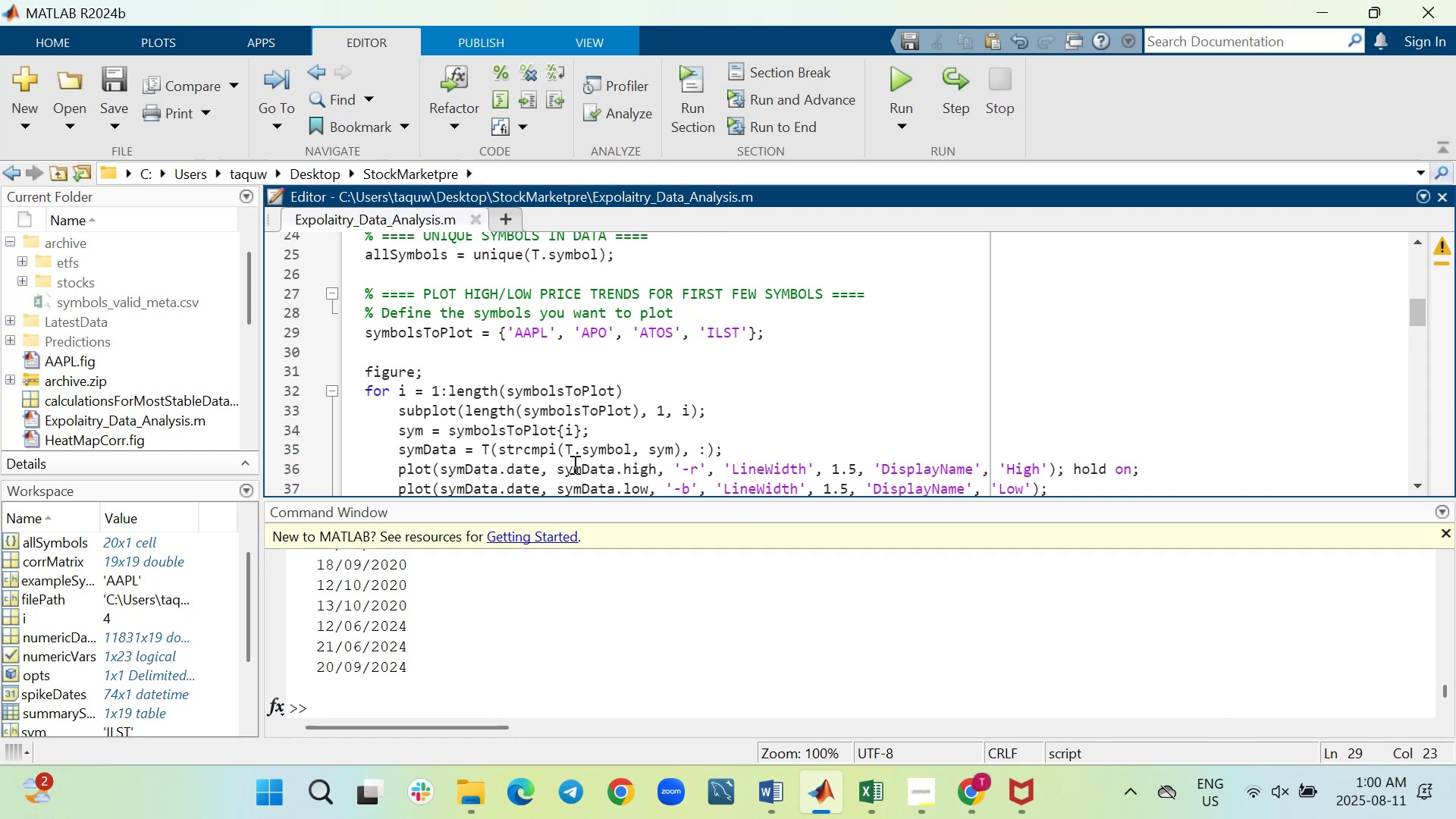 
key(Backspace)
key(Backspace)
key(Backspace)
key(Backspace)
type(M&M.NS)
 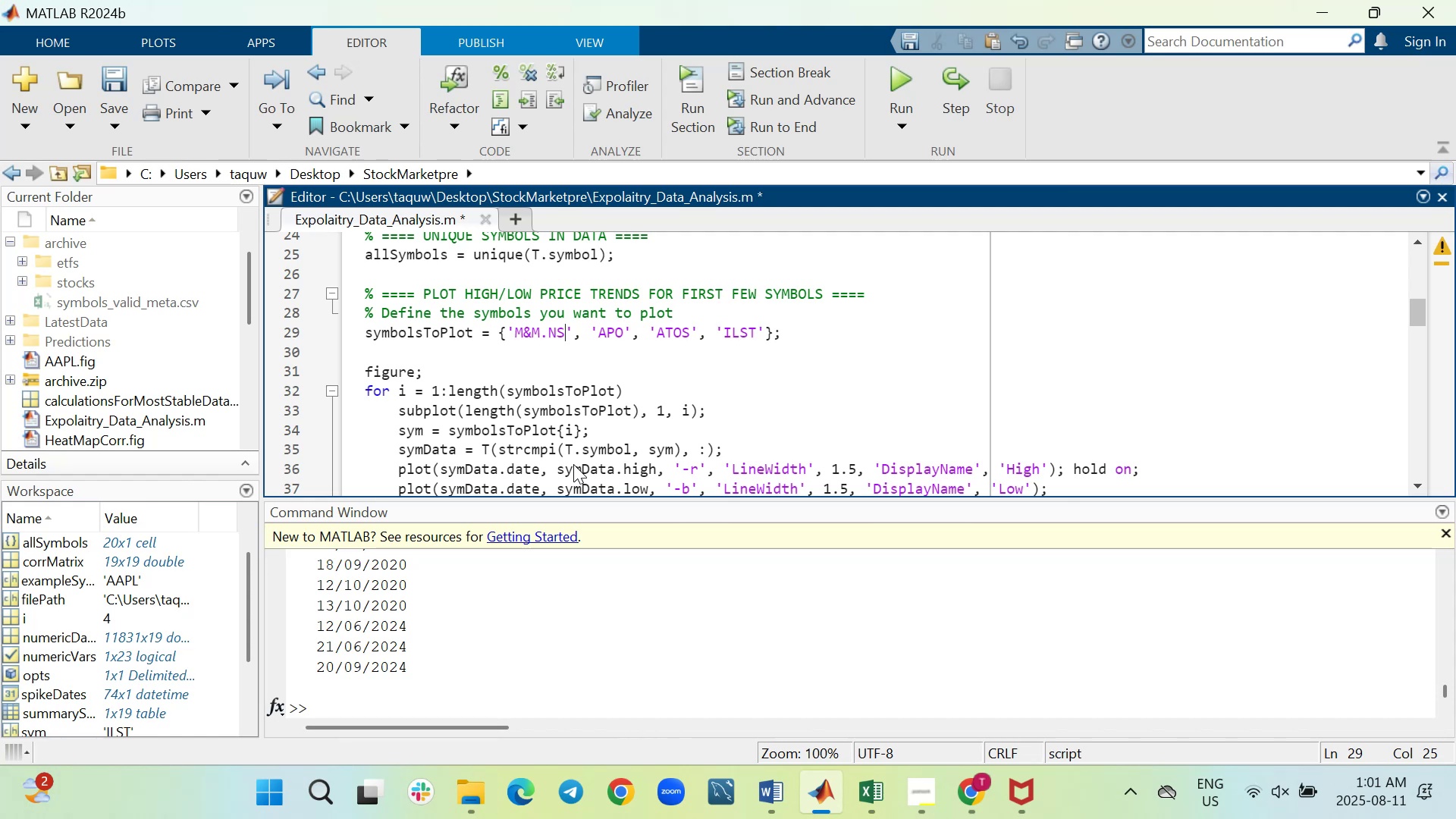 
key(ArrowRight)
 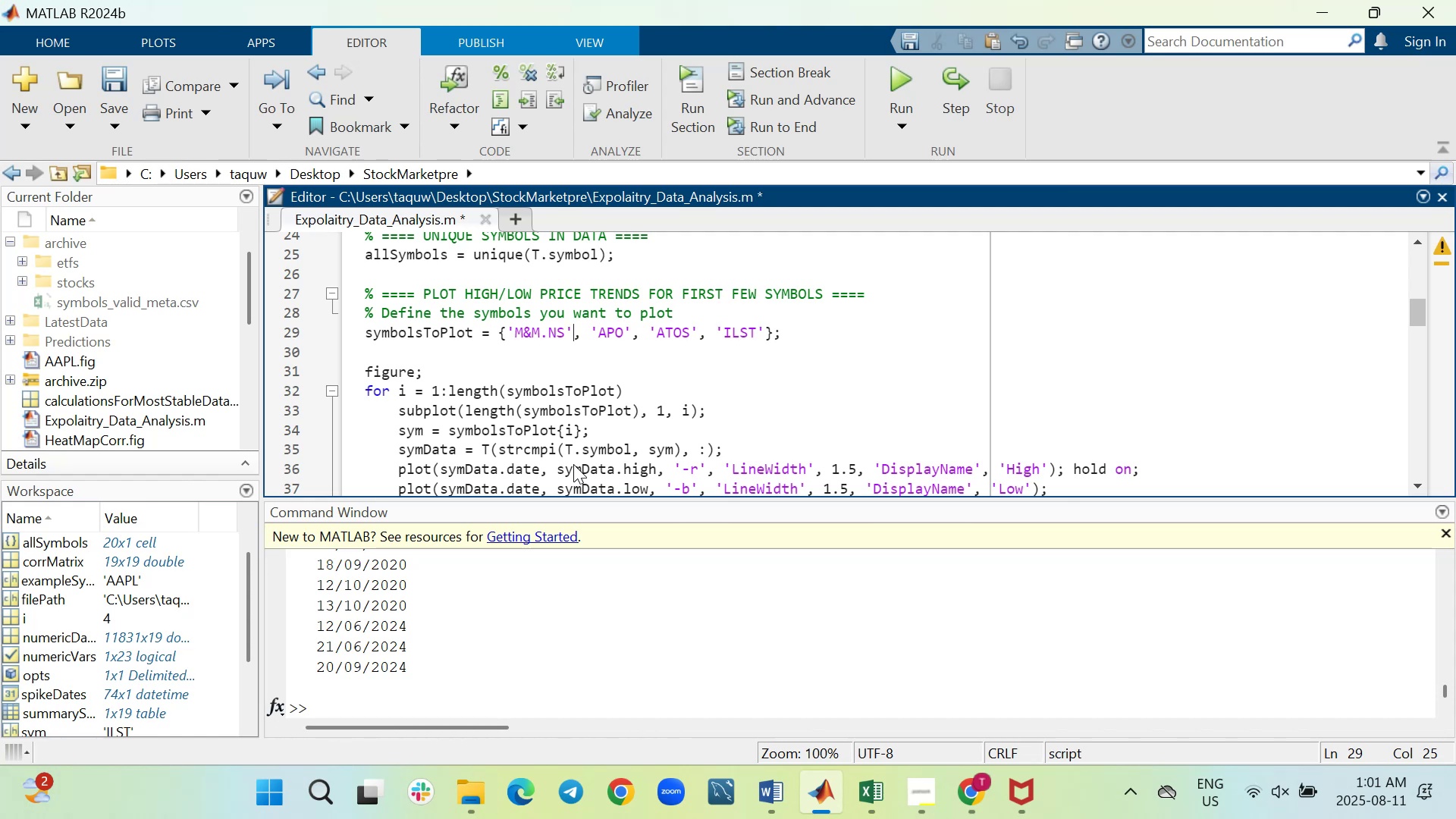 
key(ArrowRight)
 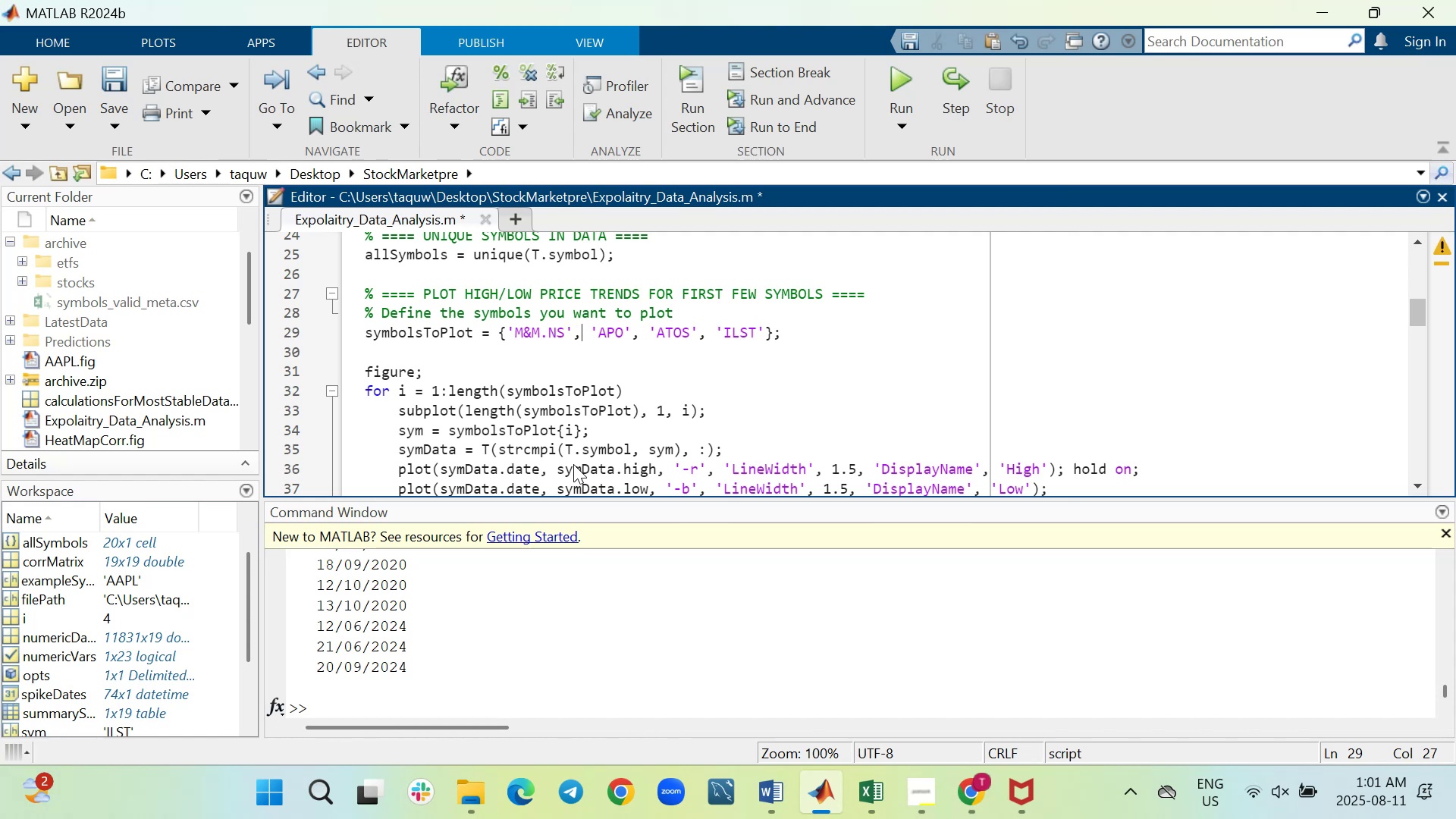 
key(ArrowRight)
 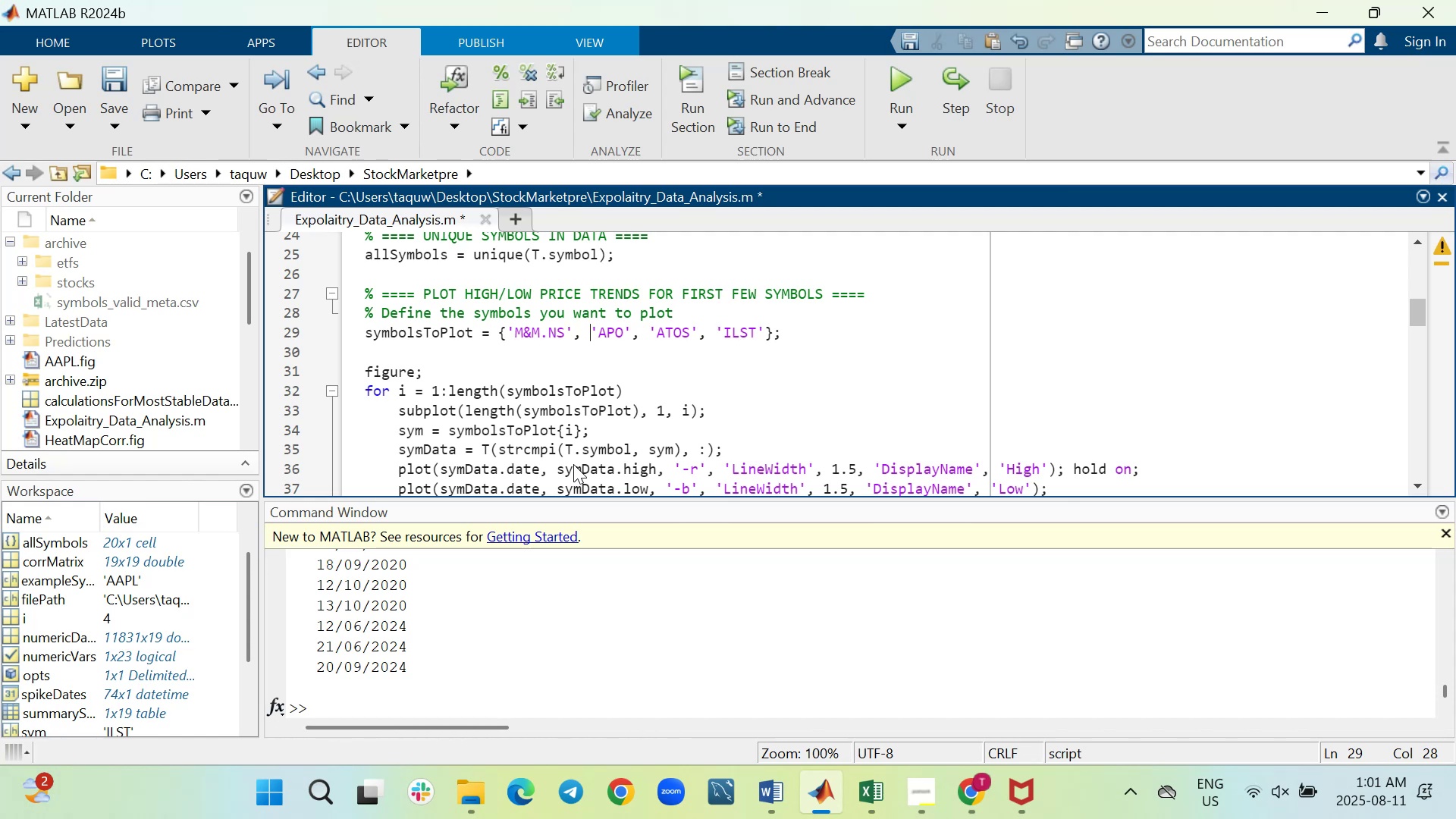 
key(ArrowRight)
 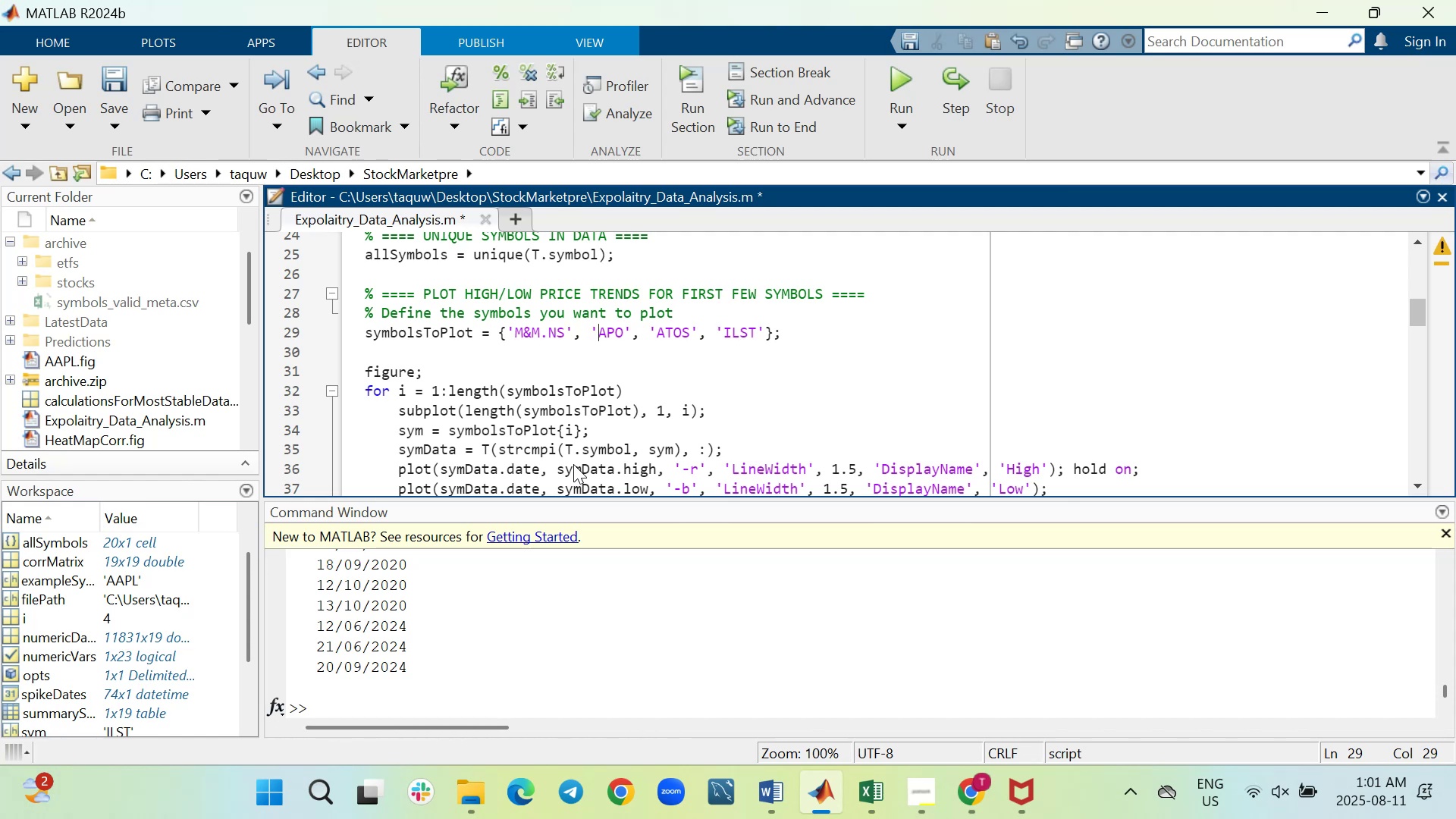 
key(ArrowRight)
 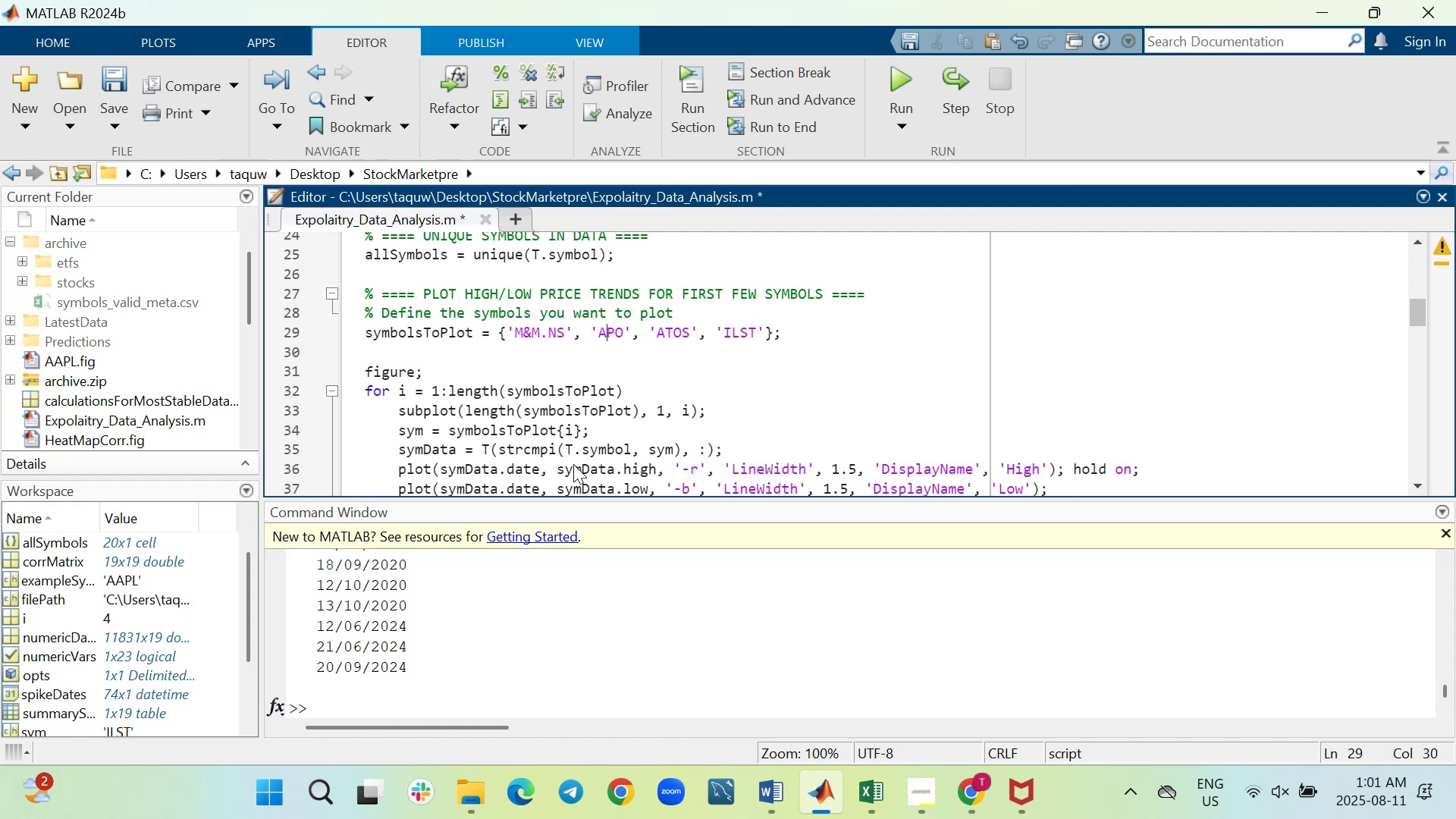 
key(ArrowRight)
 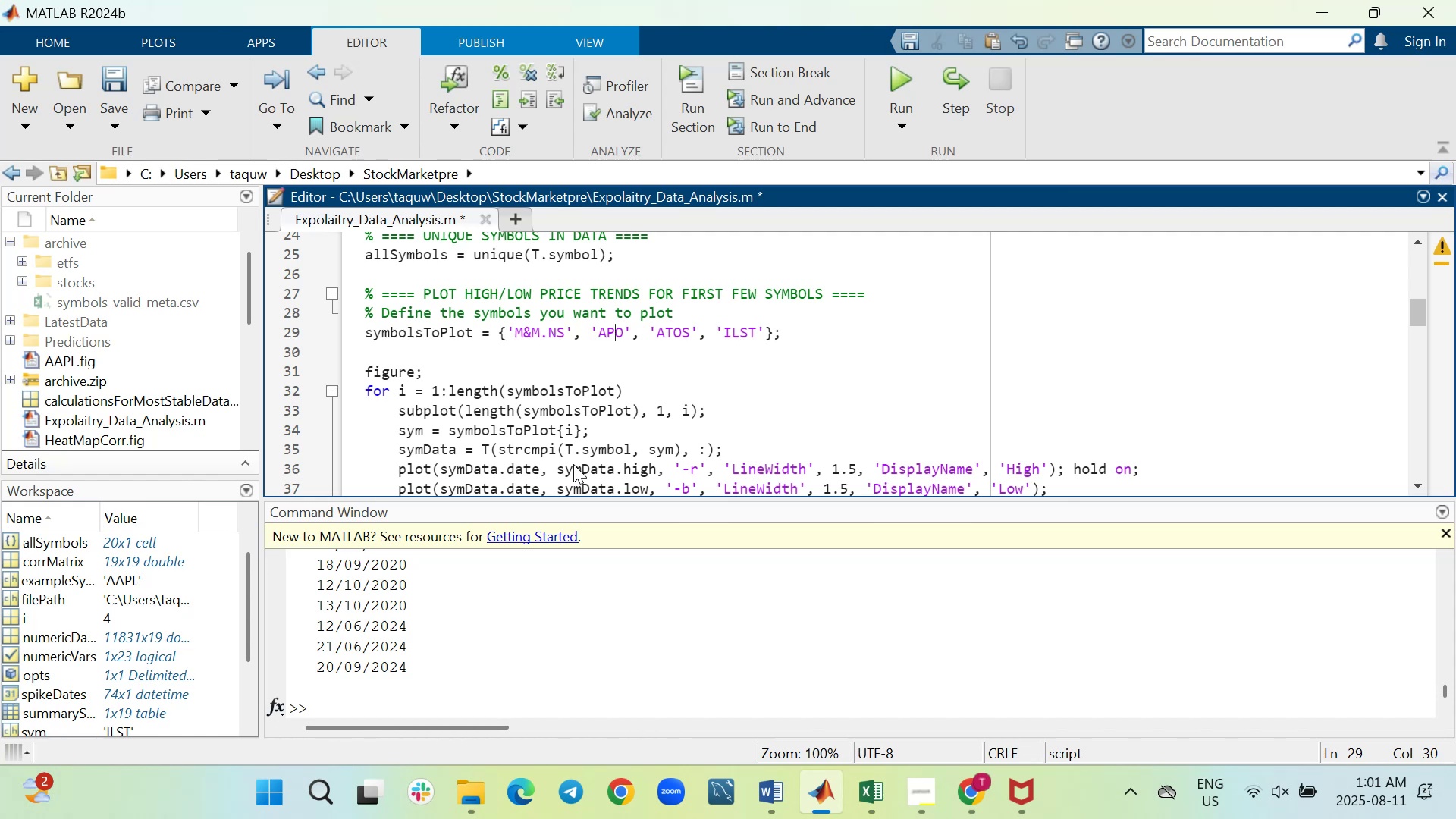 
key(ArrowRight)
 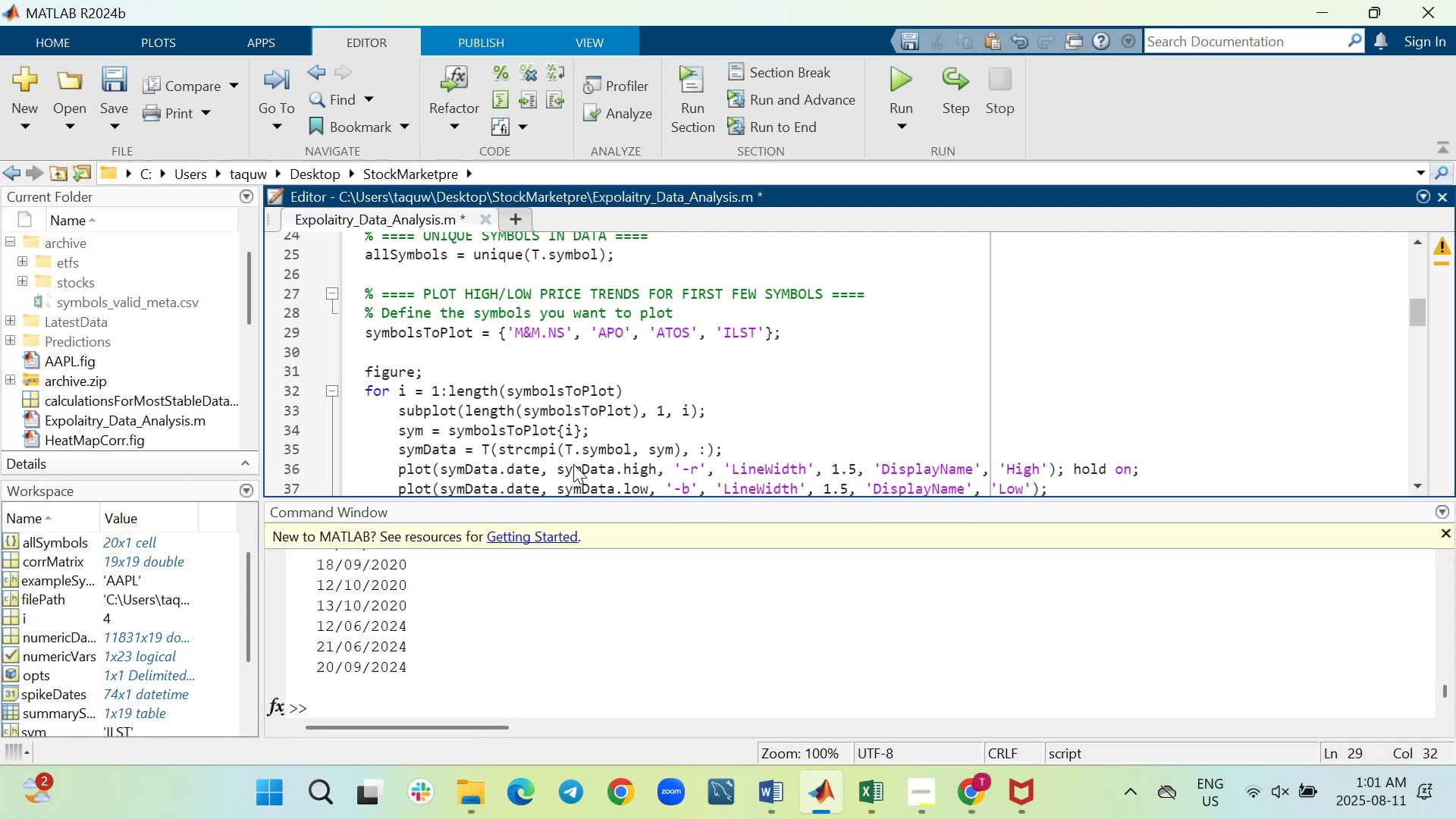 
wait(18.99)
 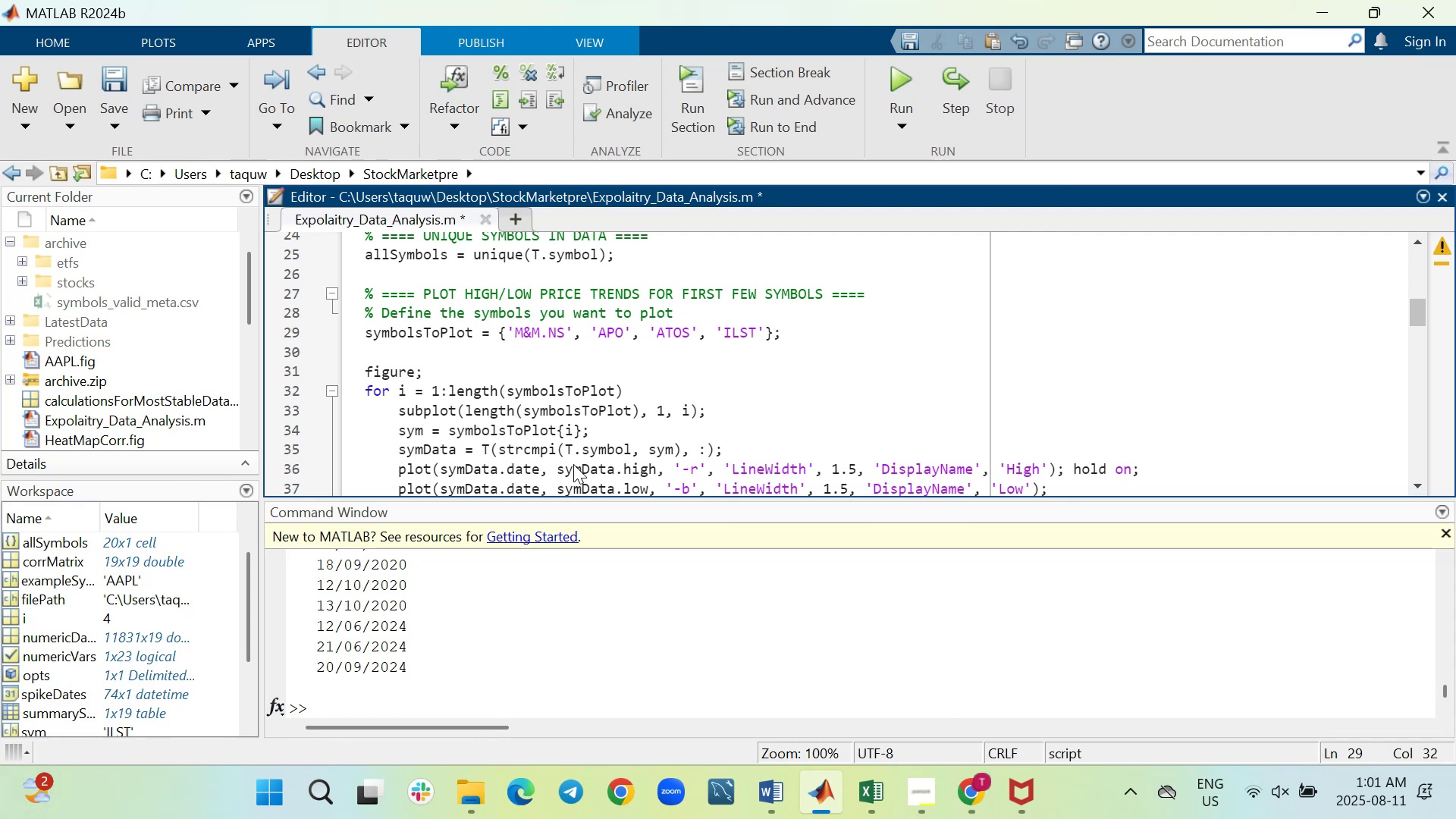 
mouse_move([472, 780])
 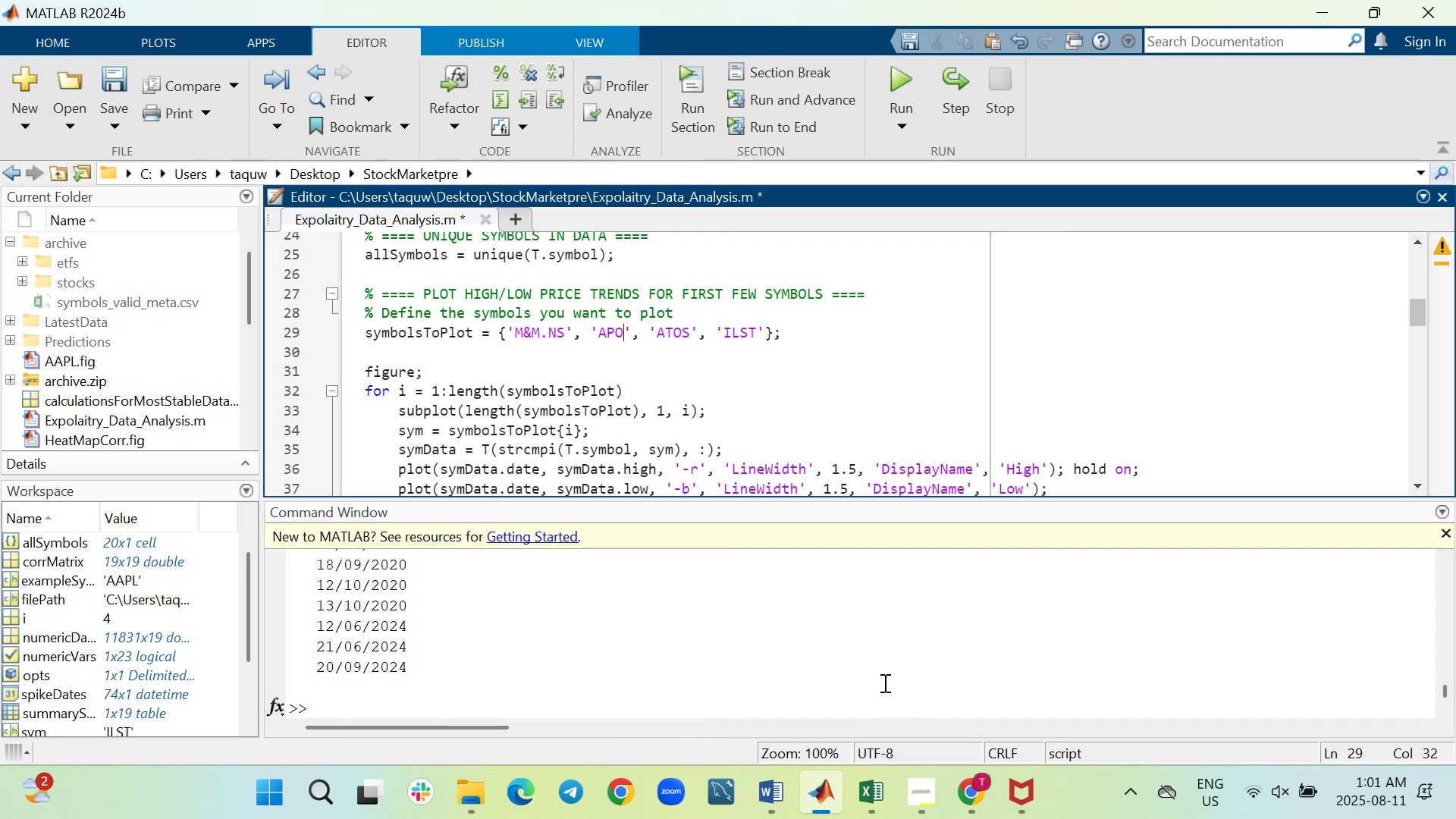 
wait(7.07)
 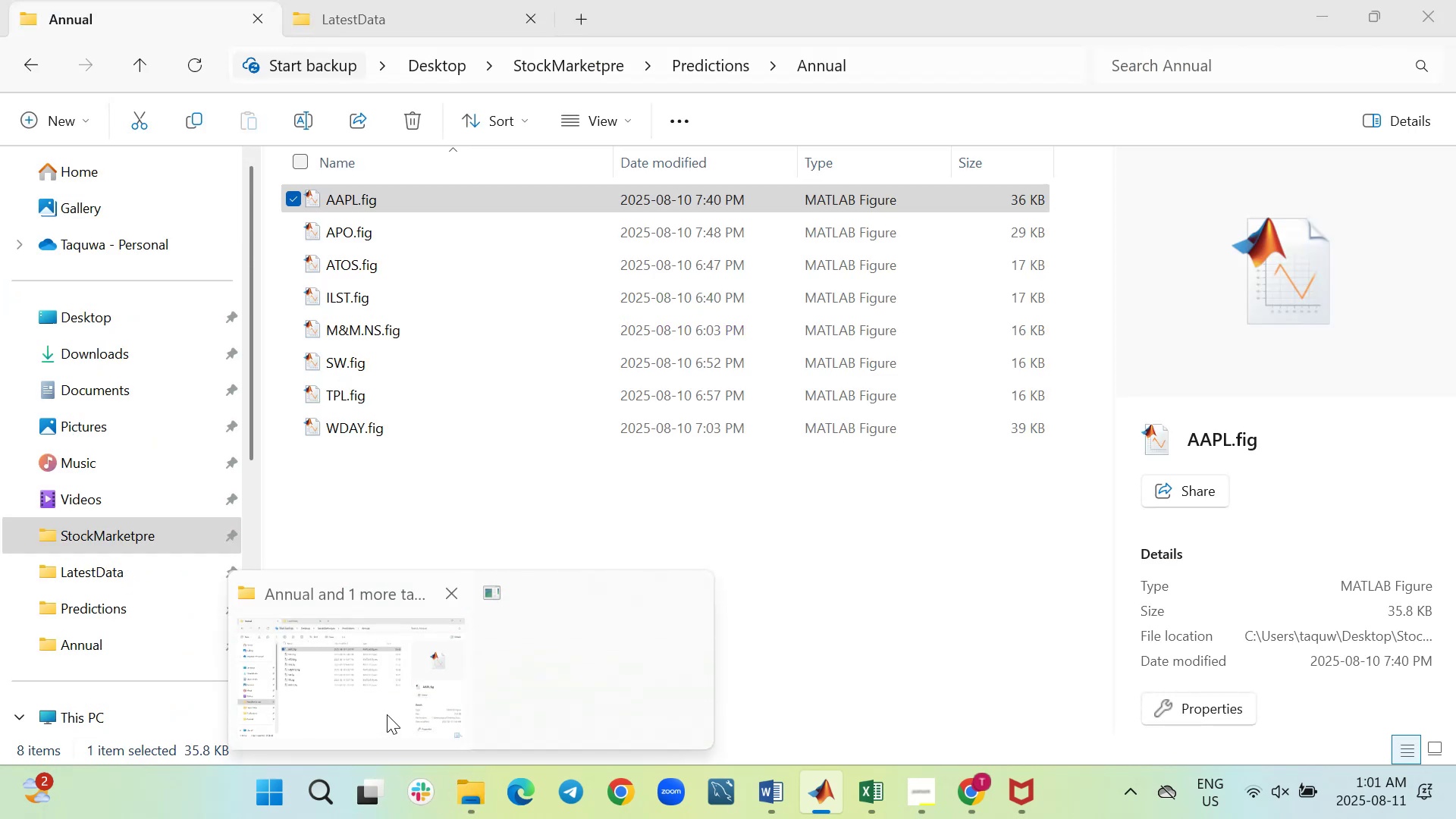 
key(Backspace)
key(Backspace)
key(Backspace)
type(SW)
 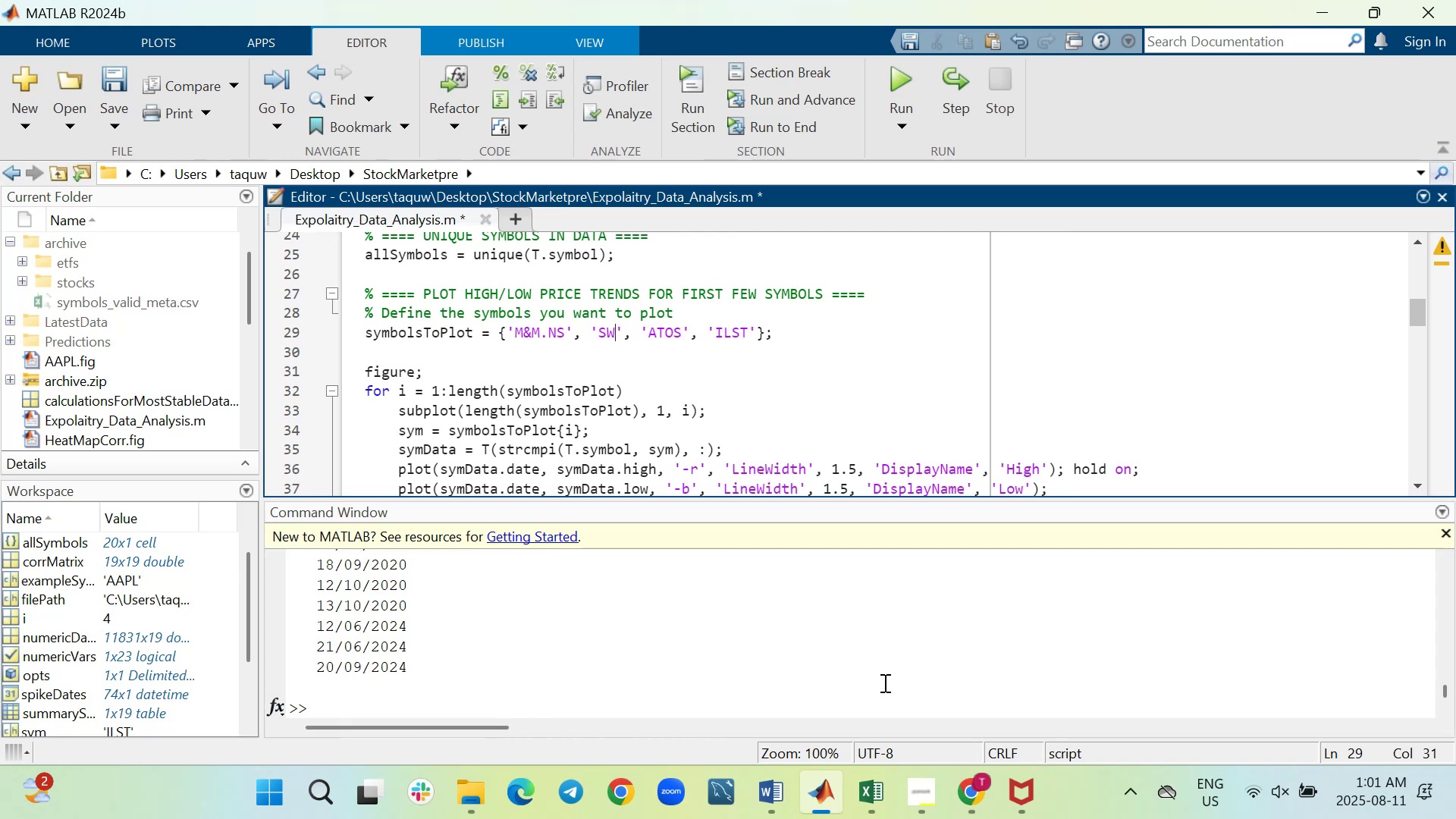 
key(ArrowRight)
 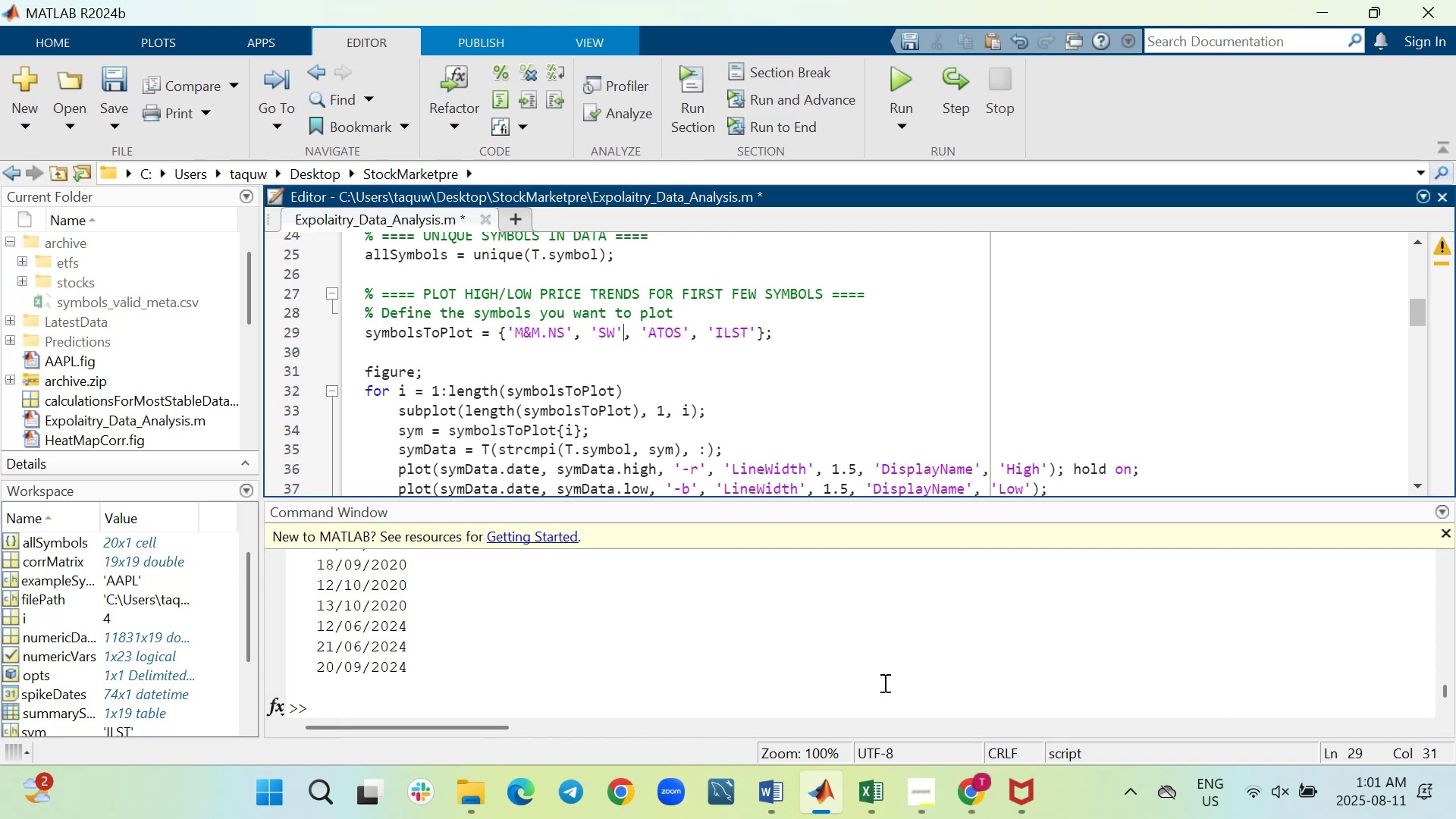 
key(ArrowRight)
 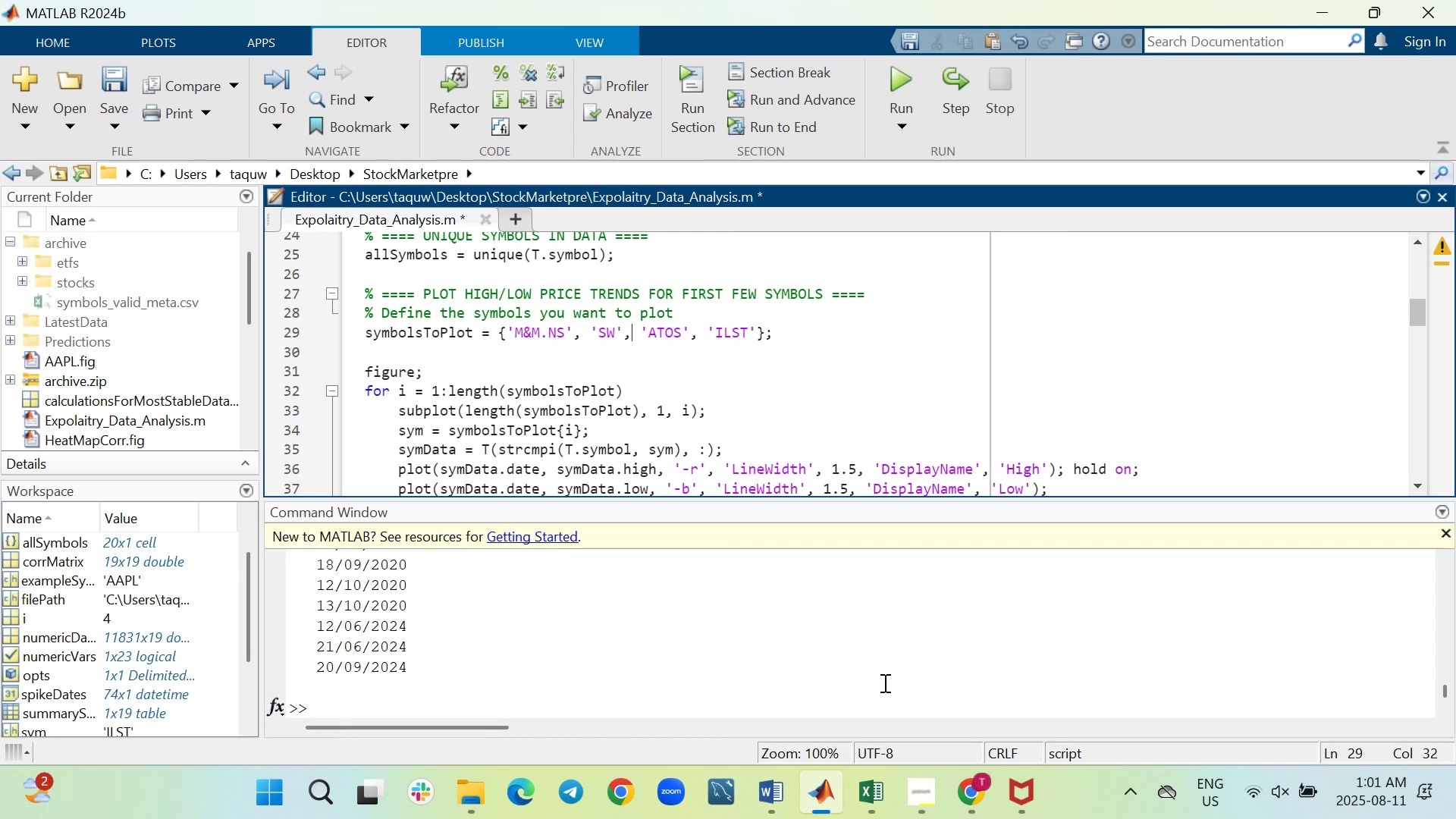 
key(ArrowRight)
 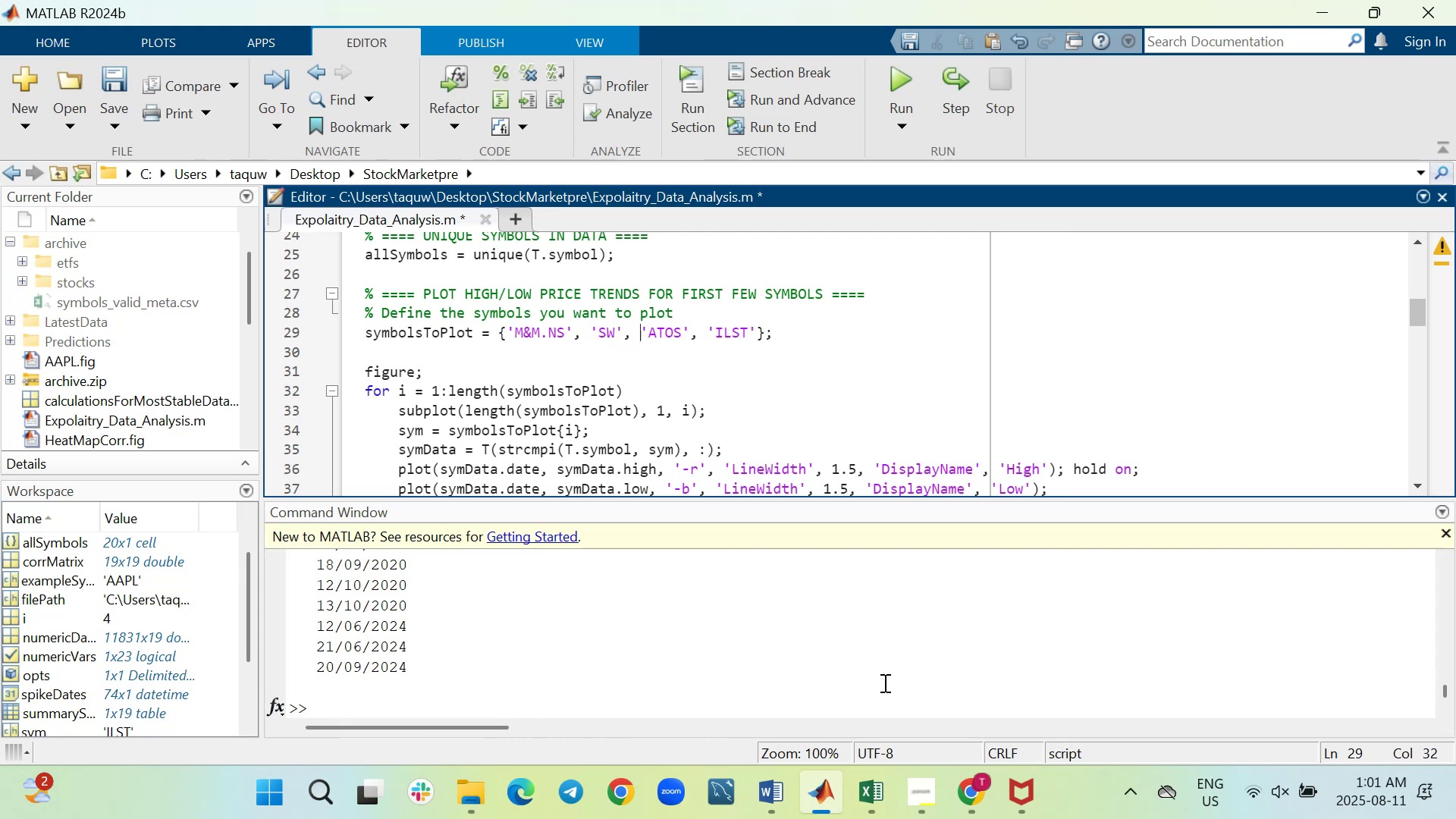 
key(ArrowRight)
 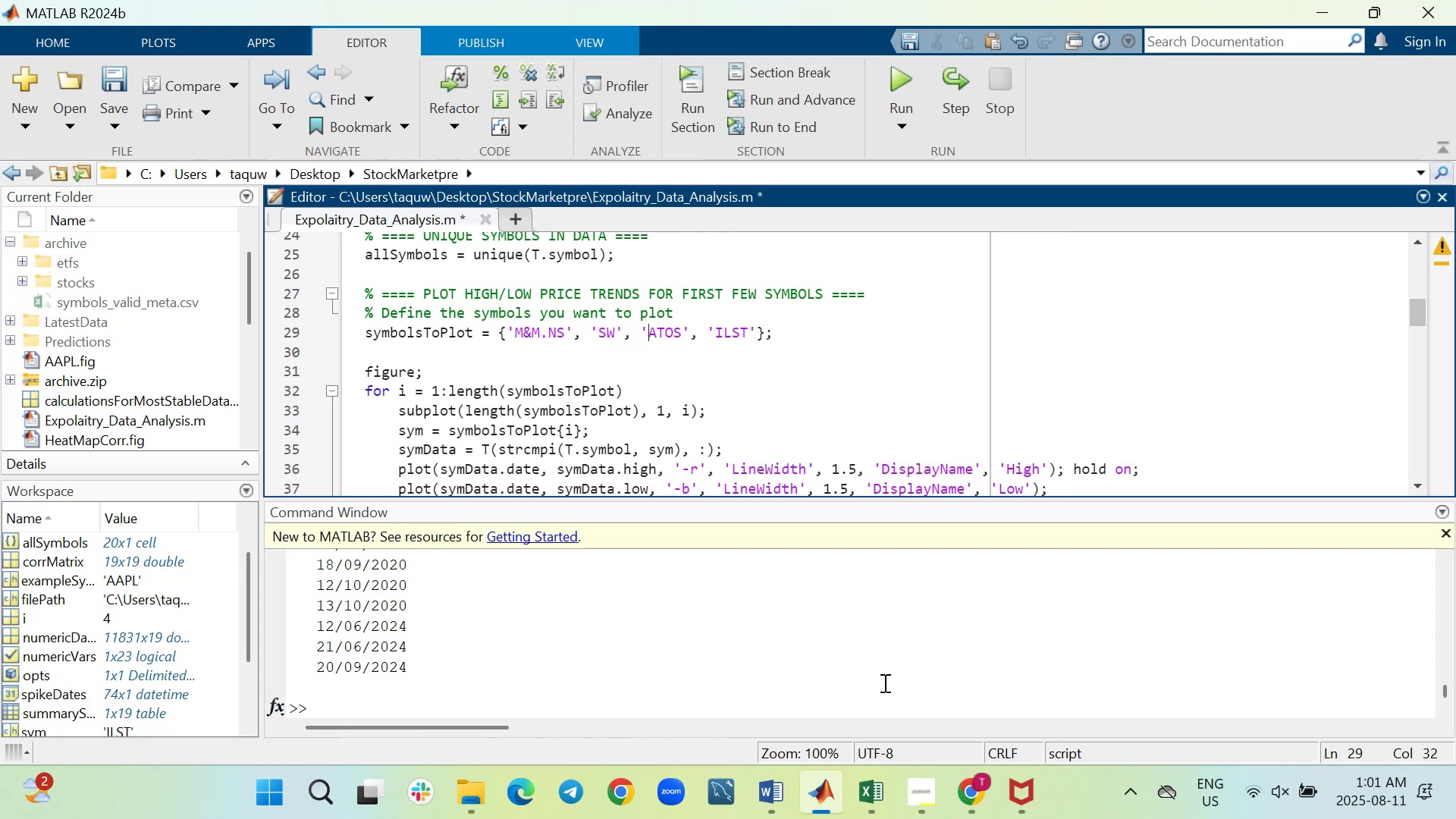 
key(ArrowRight)
 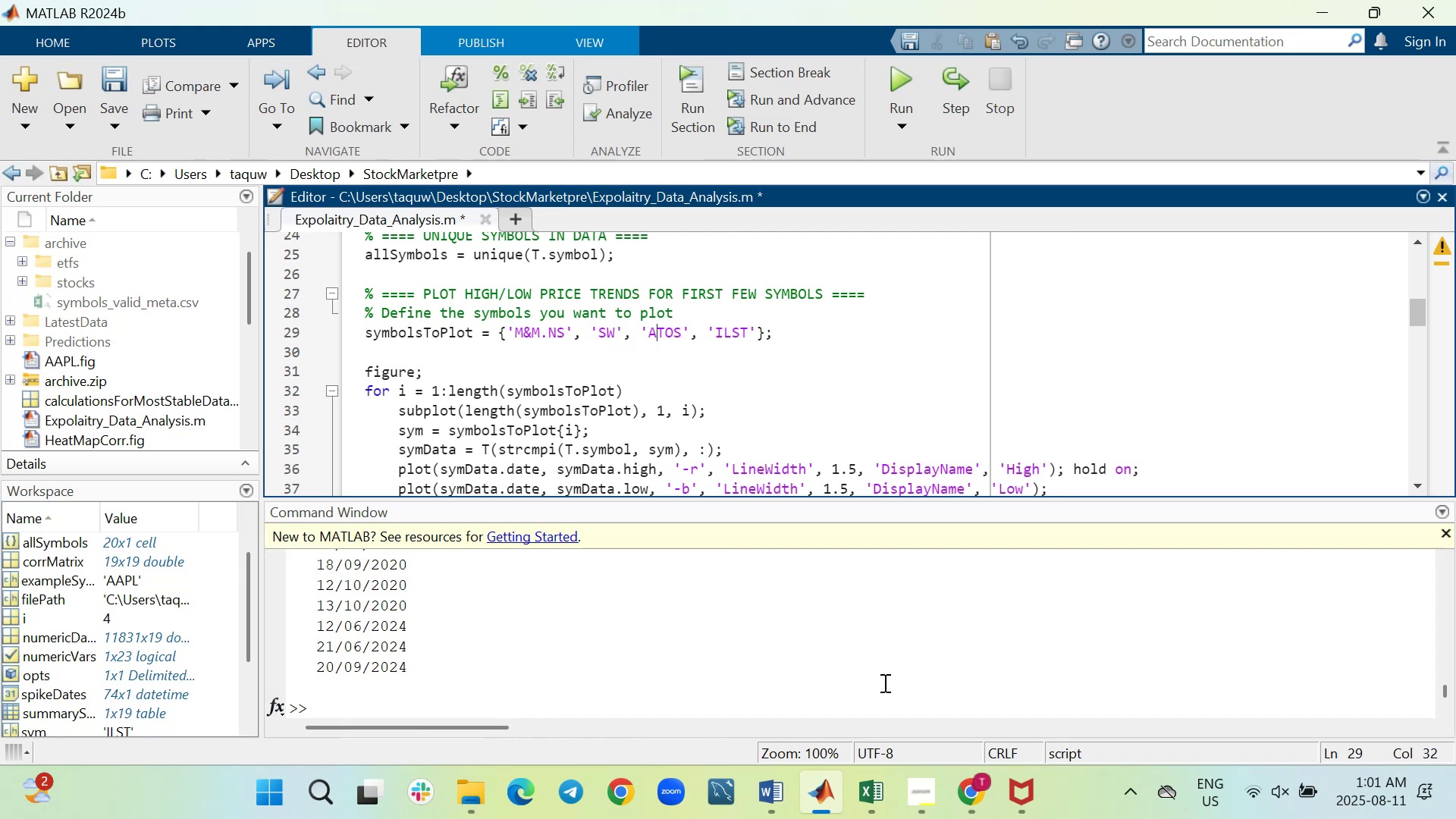 
key(ArrowRight)
 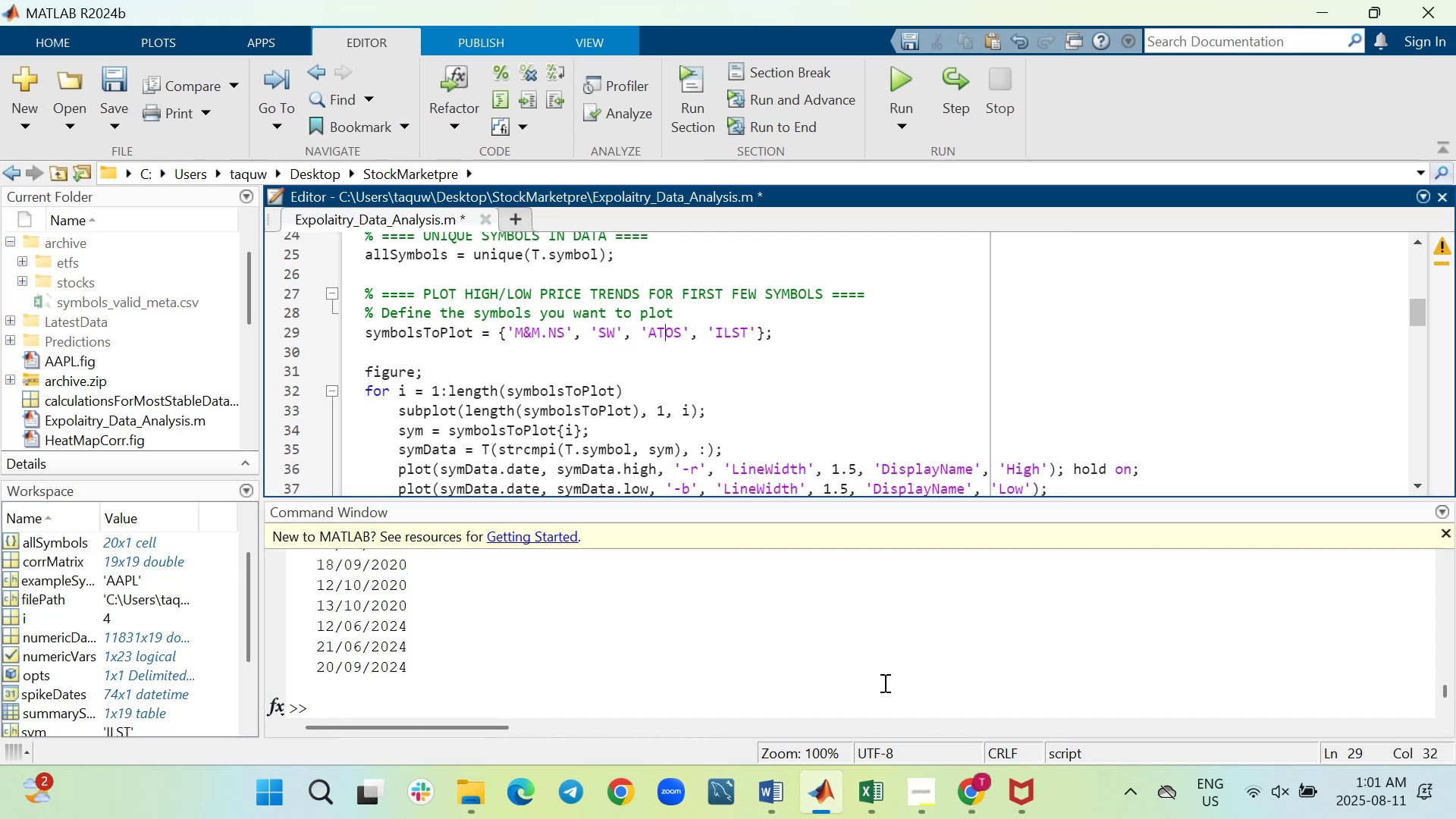 
key(ArrowRight)
 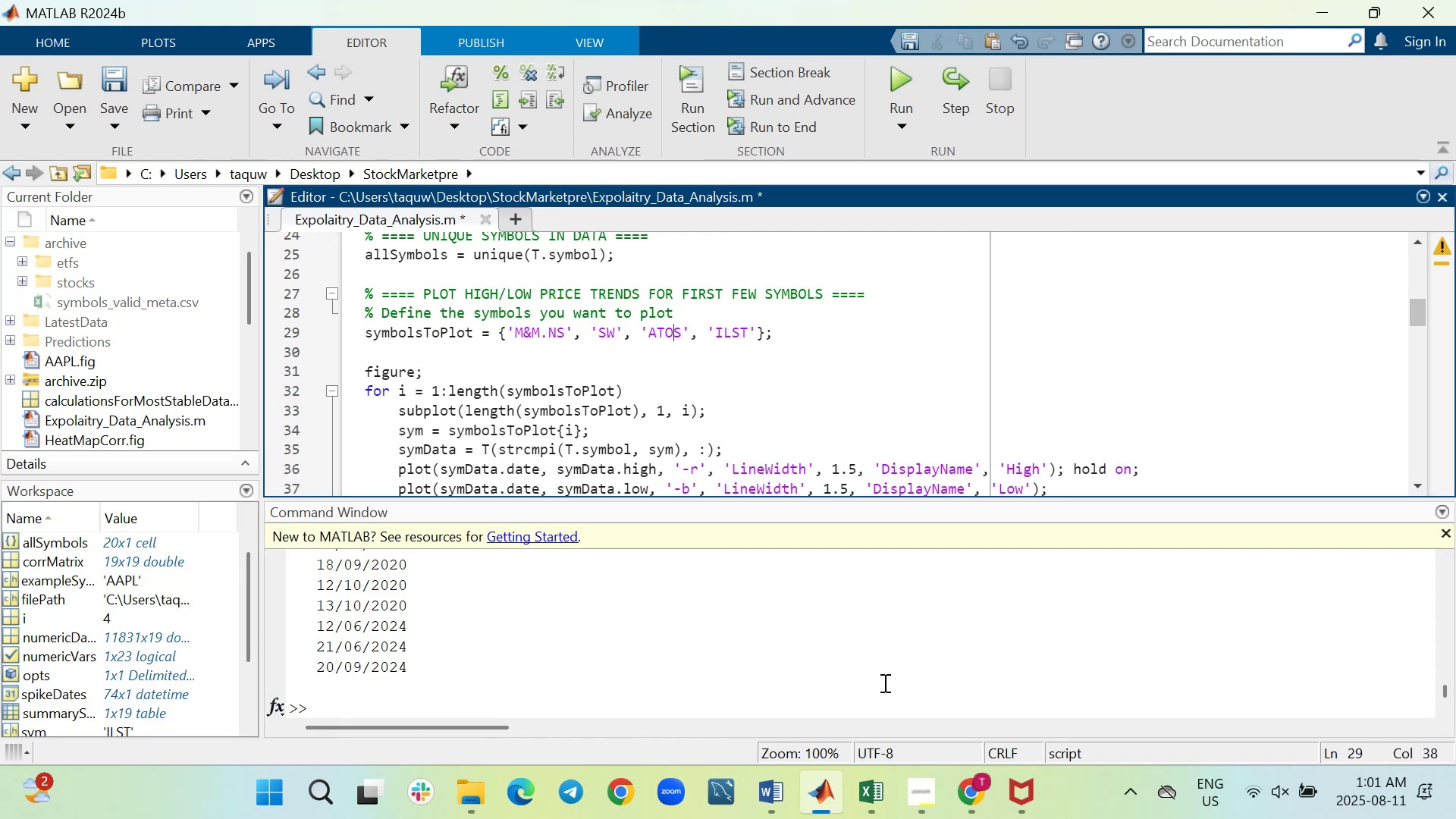 
key(ArrowRight)
 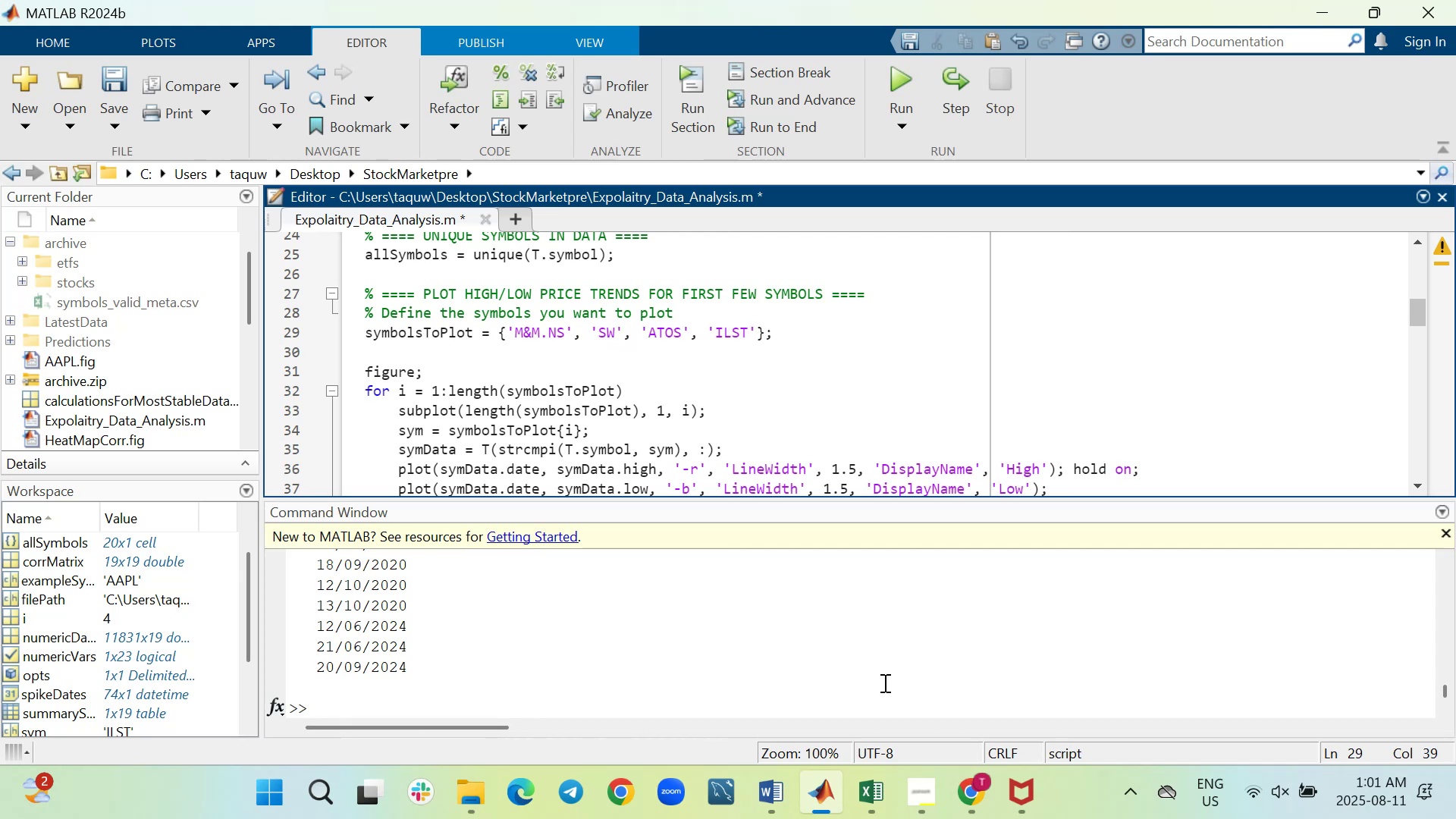 
key(Backspace)
 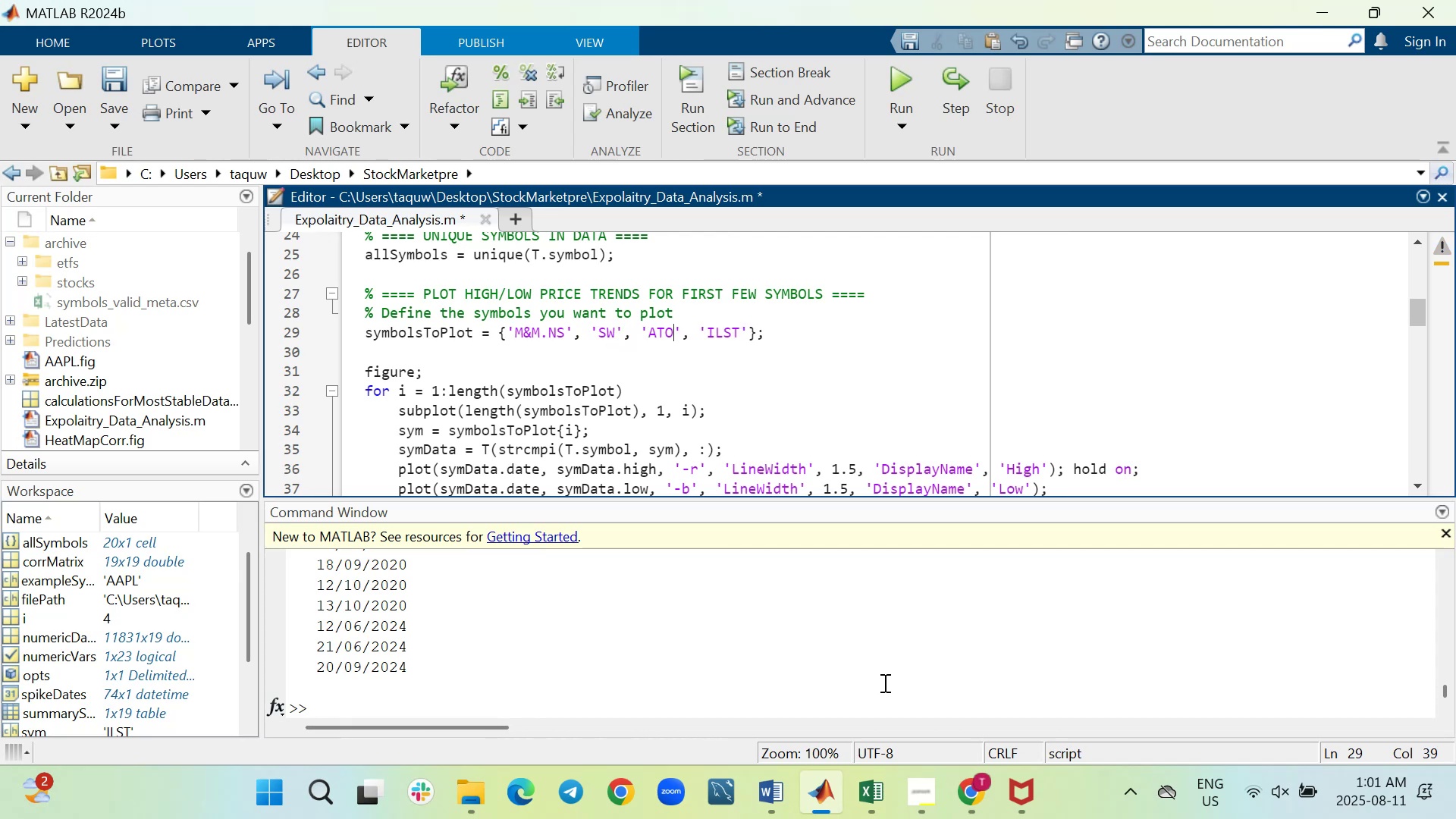 
key(Backspace)
 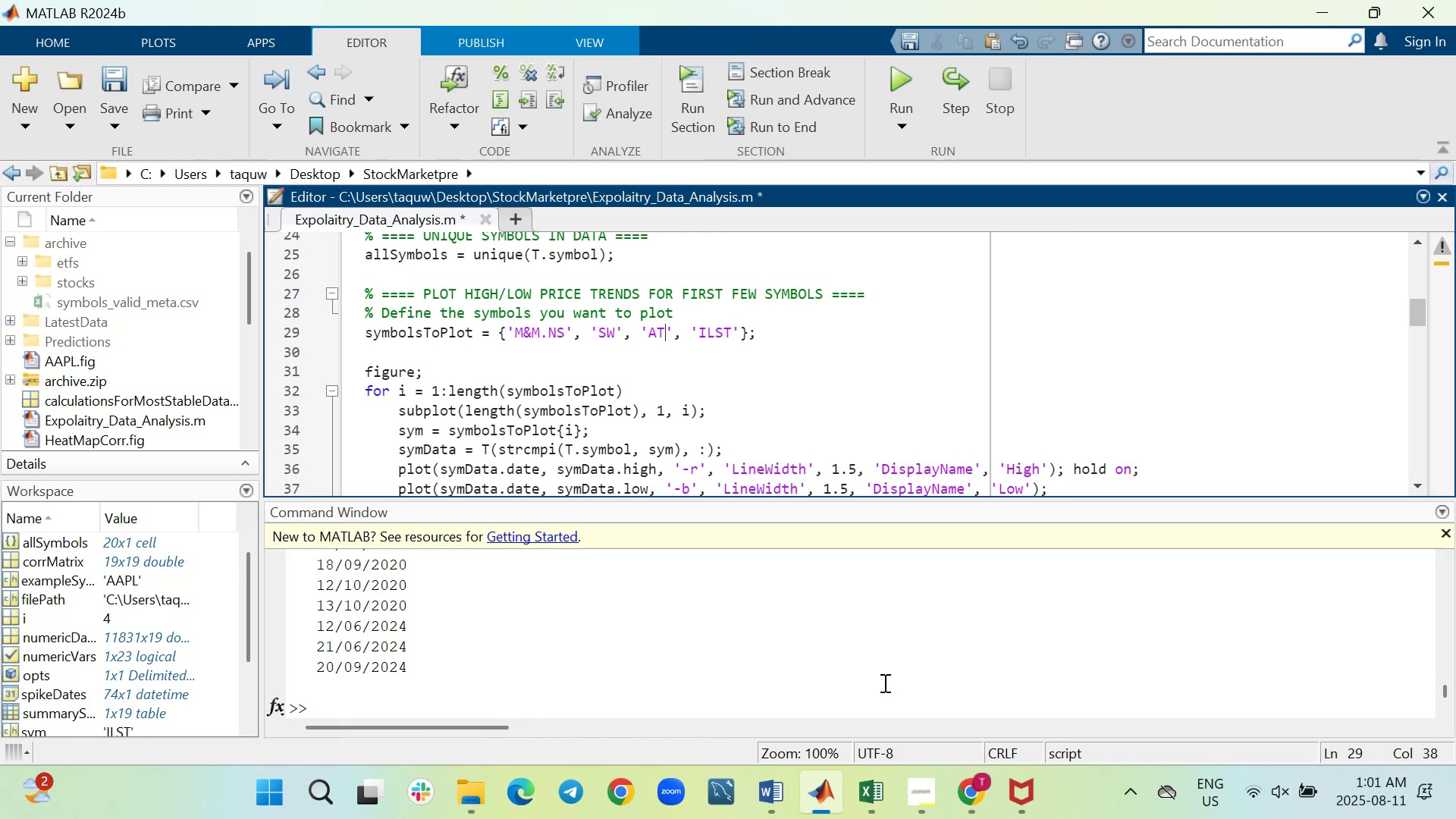 
key(Backspace)
 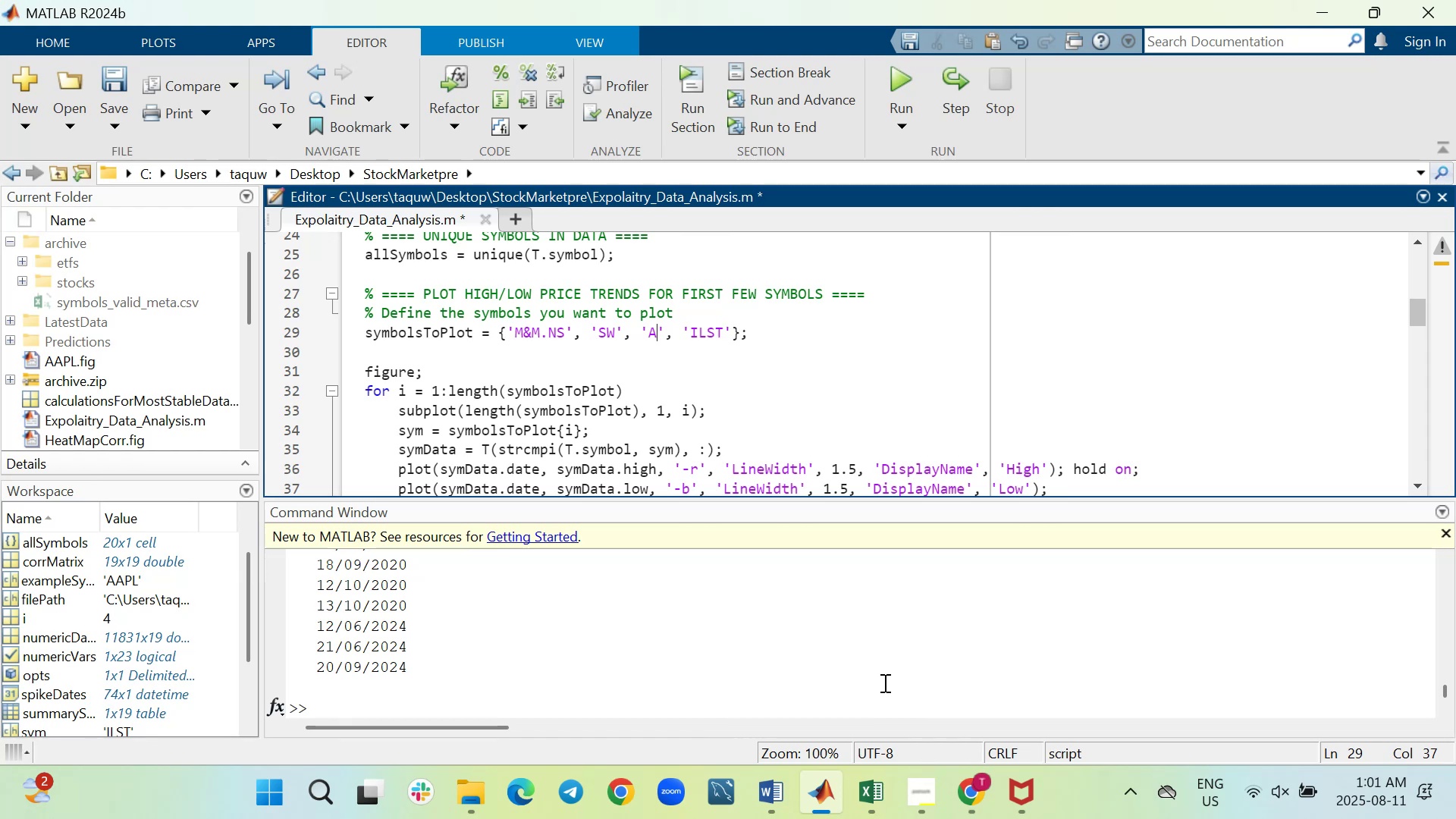 
key(Backspace)
 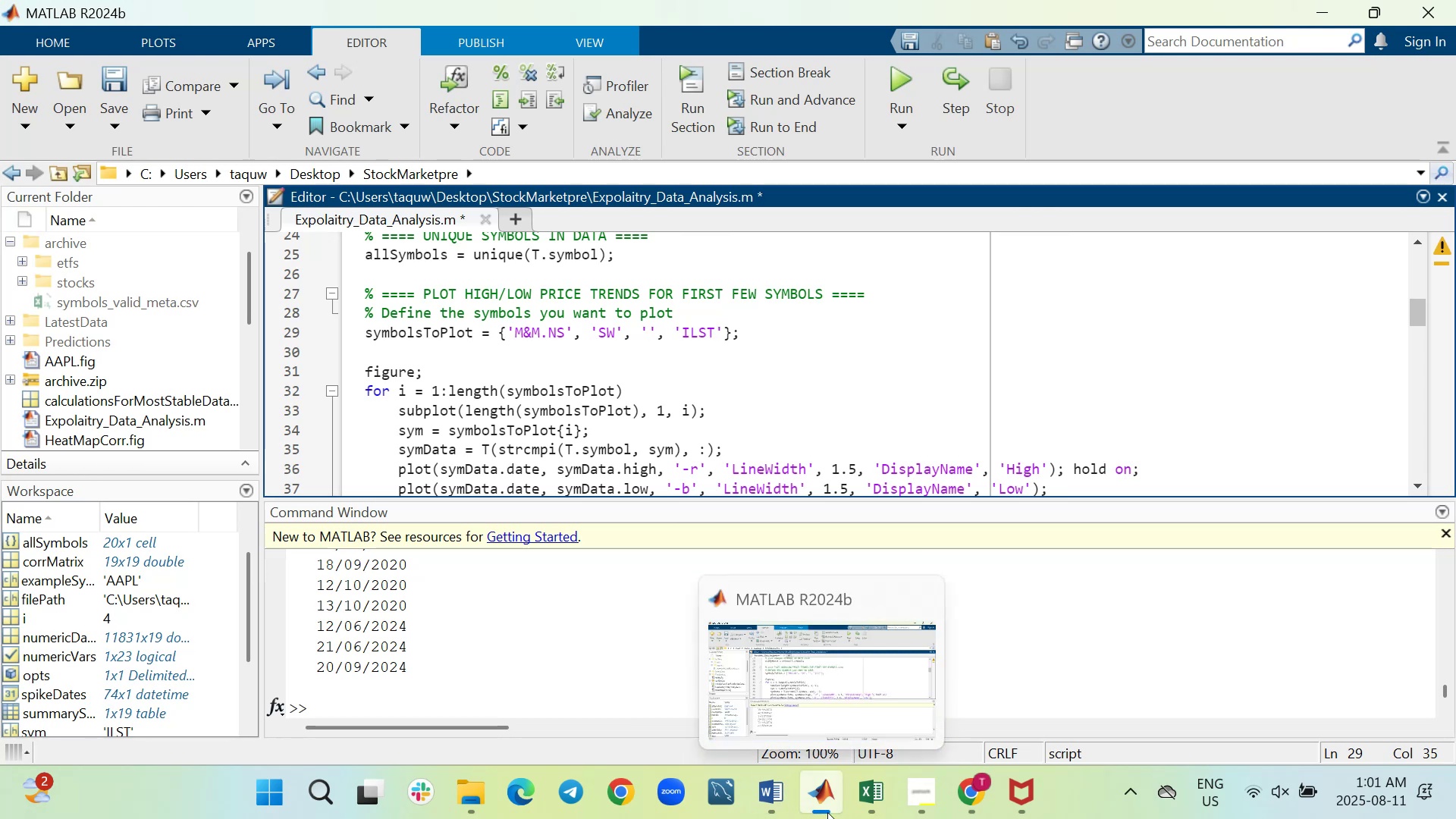 
wait(6.16)
 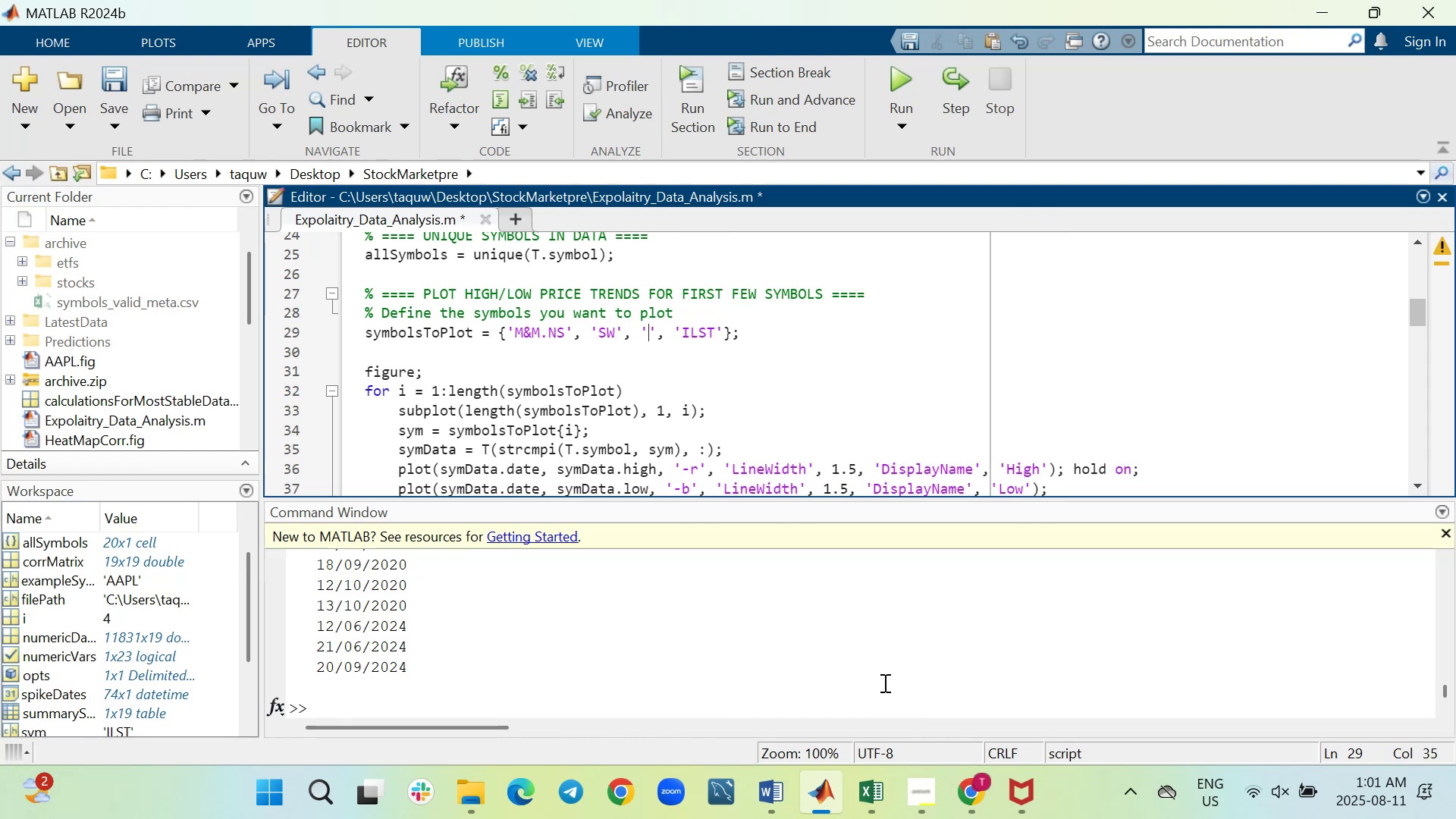 
mouse_move([899, 799])
 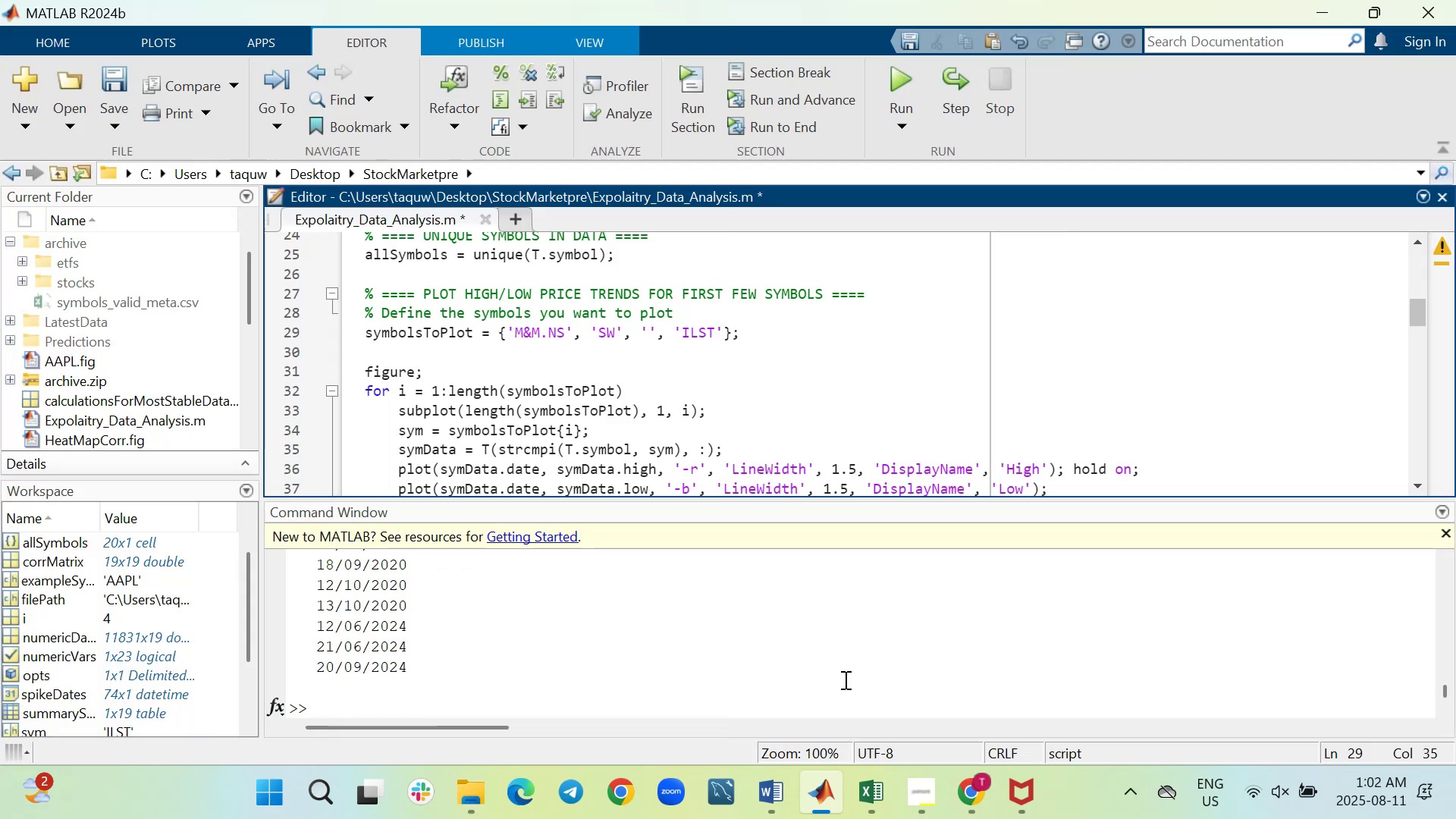 
wait(6.2)
 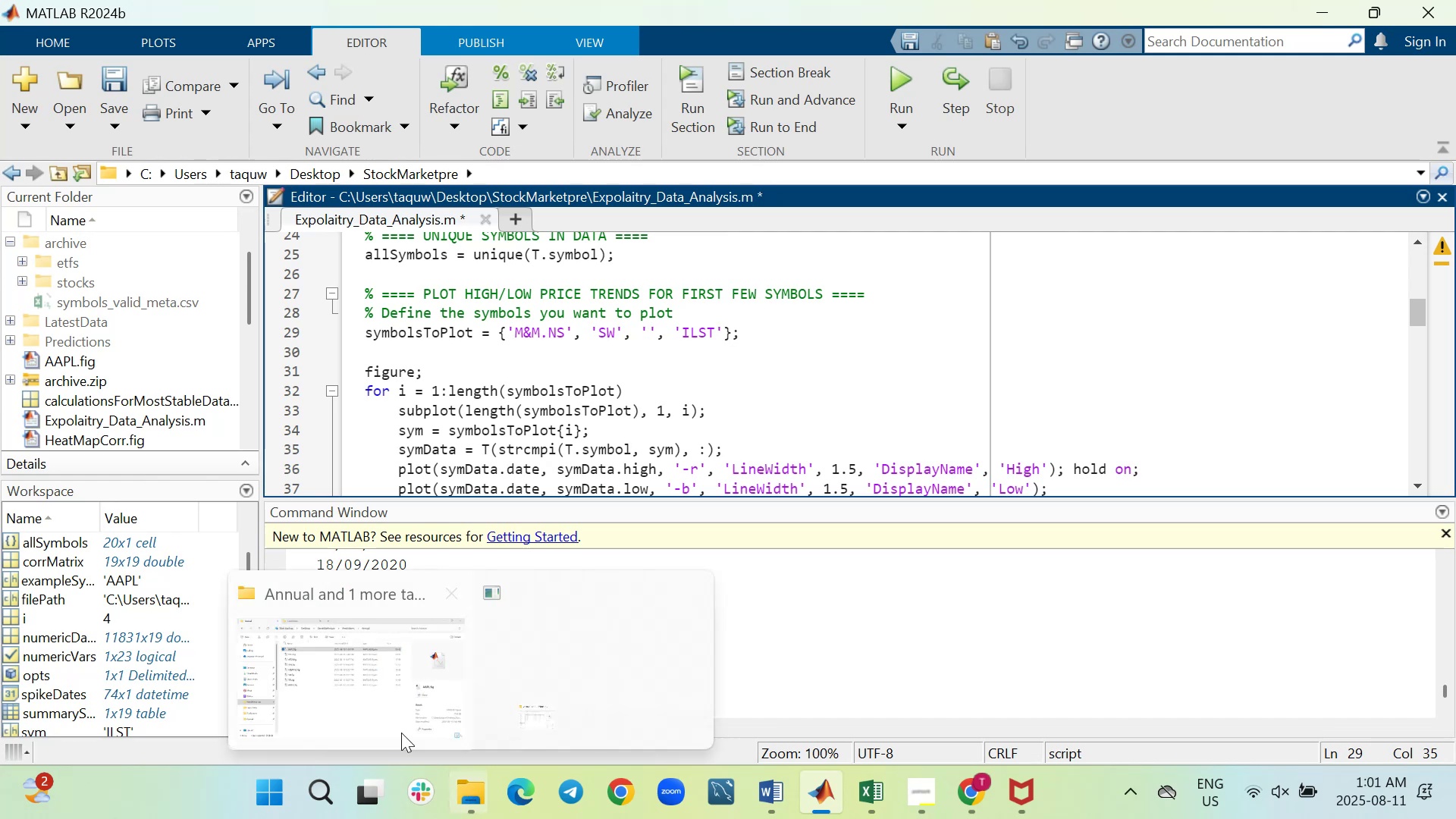 
type(TPL)
 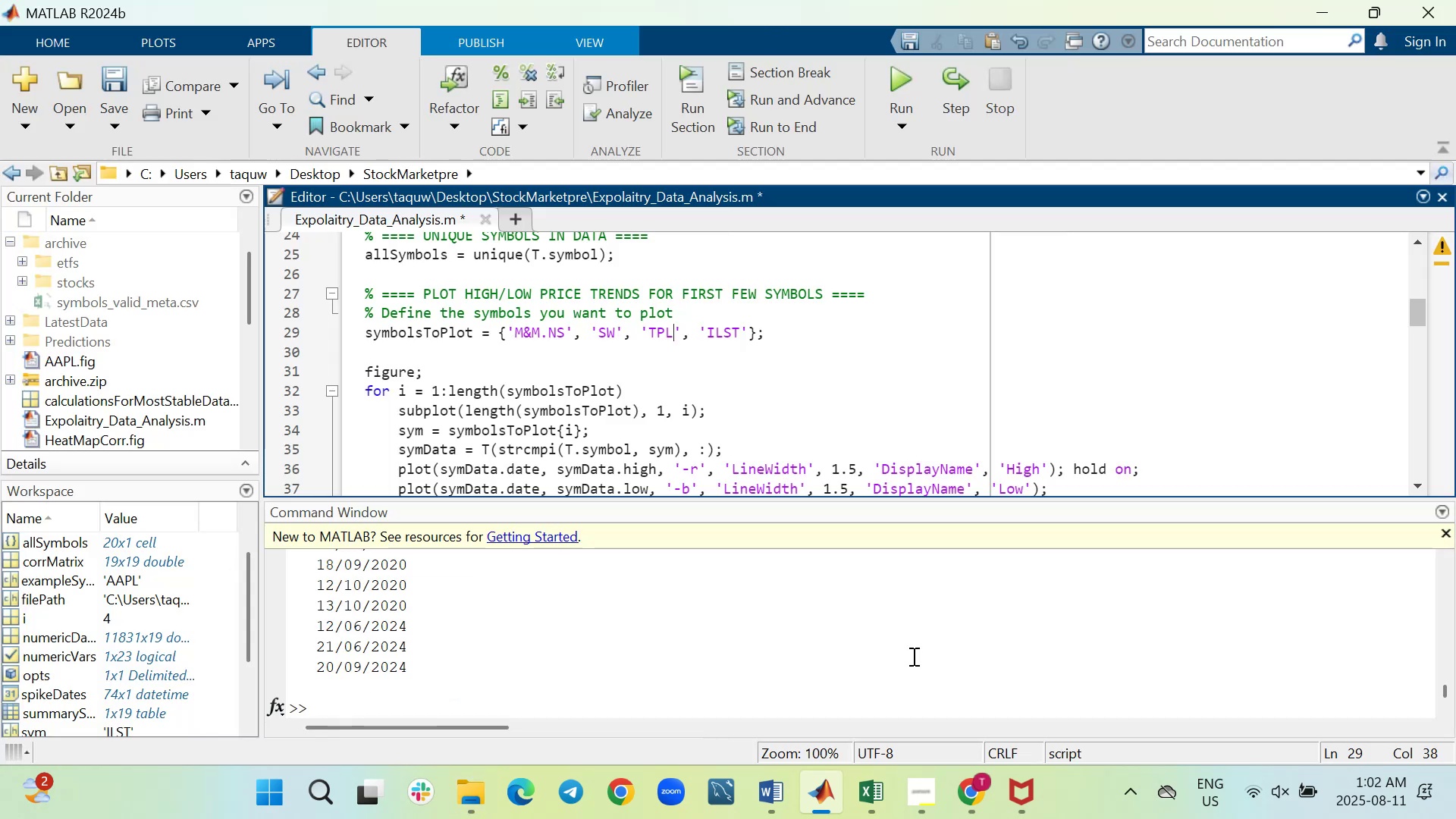 
wait(11.4)
 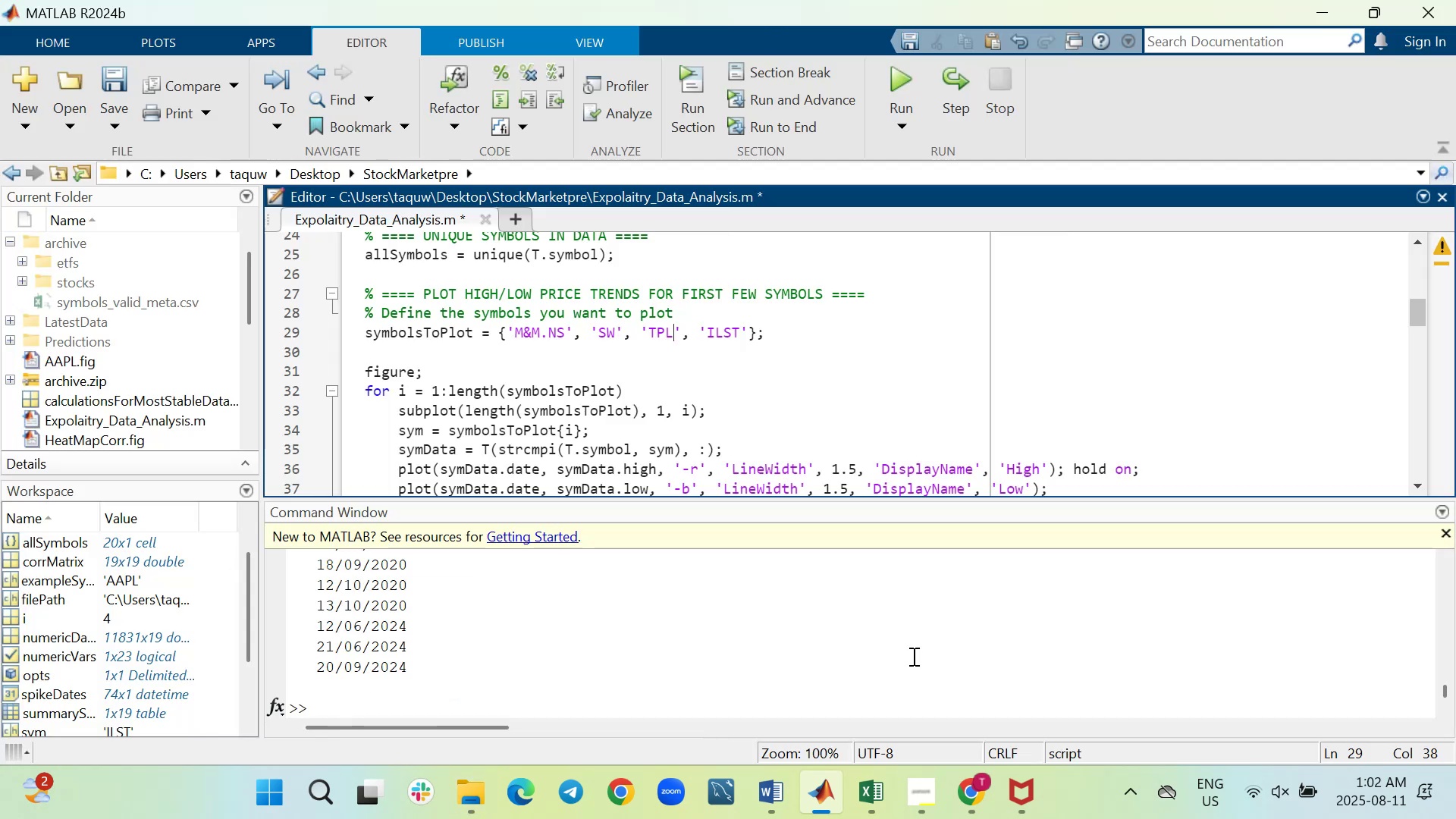 
left_click([744, 334])
 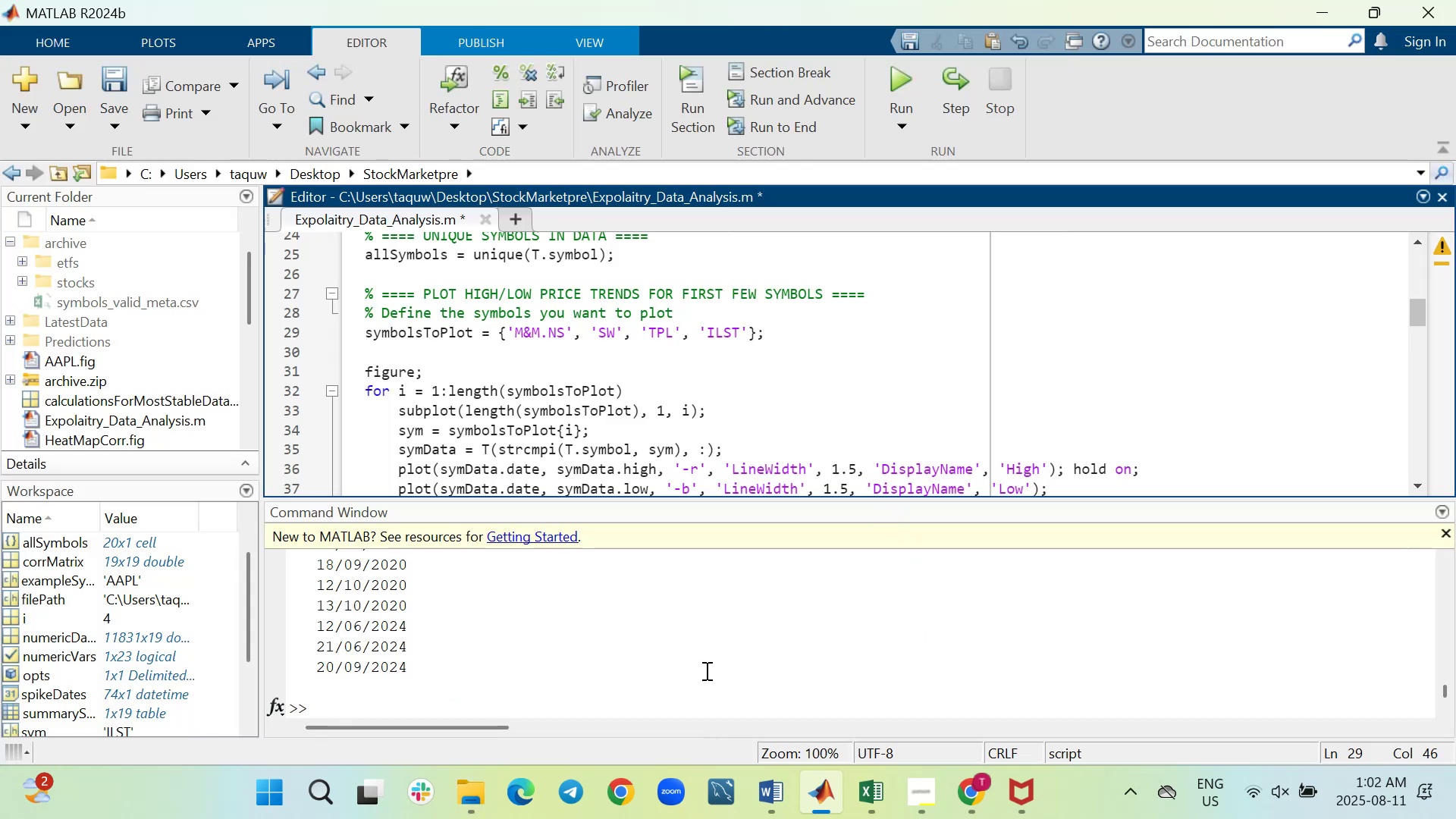 
key(Backspace)
key(Backspace)
key(Backspace)
key(Backspace)
type(WDAYS)
 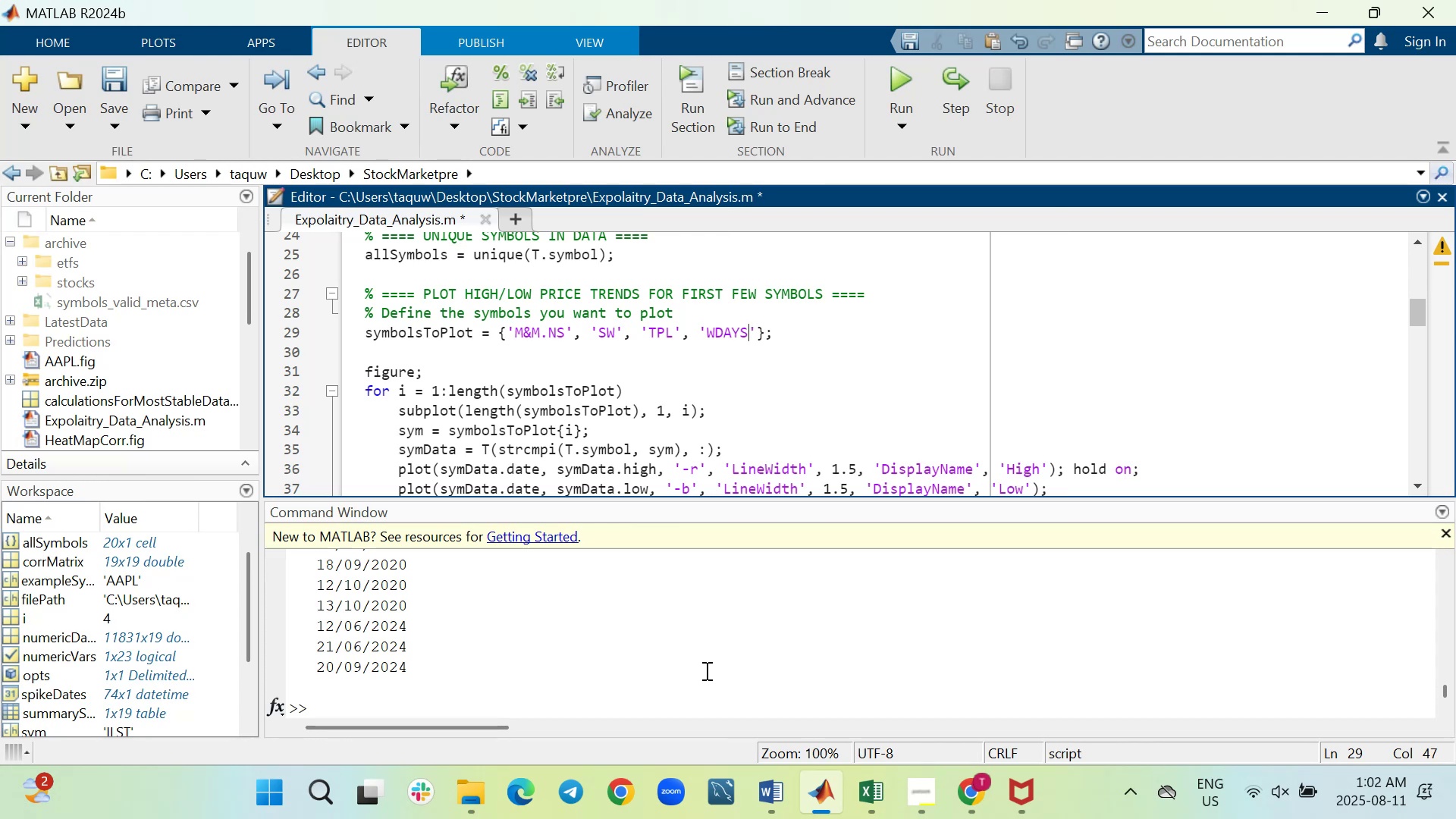 
wait(6.13)
 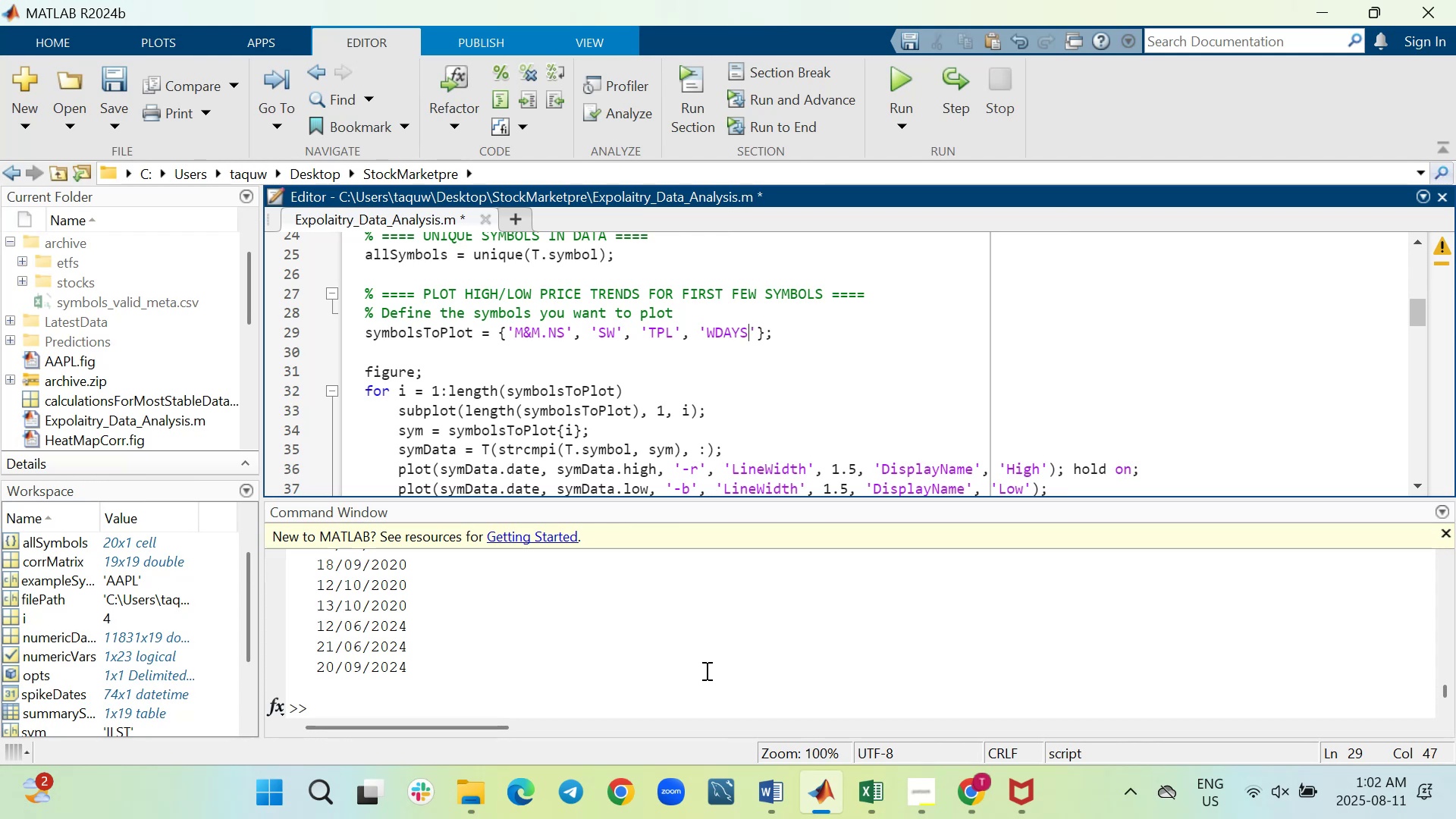 
left_click_drag(start_coordinate=[828, 499], to_coordinate=[824, 548])
 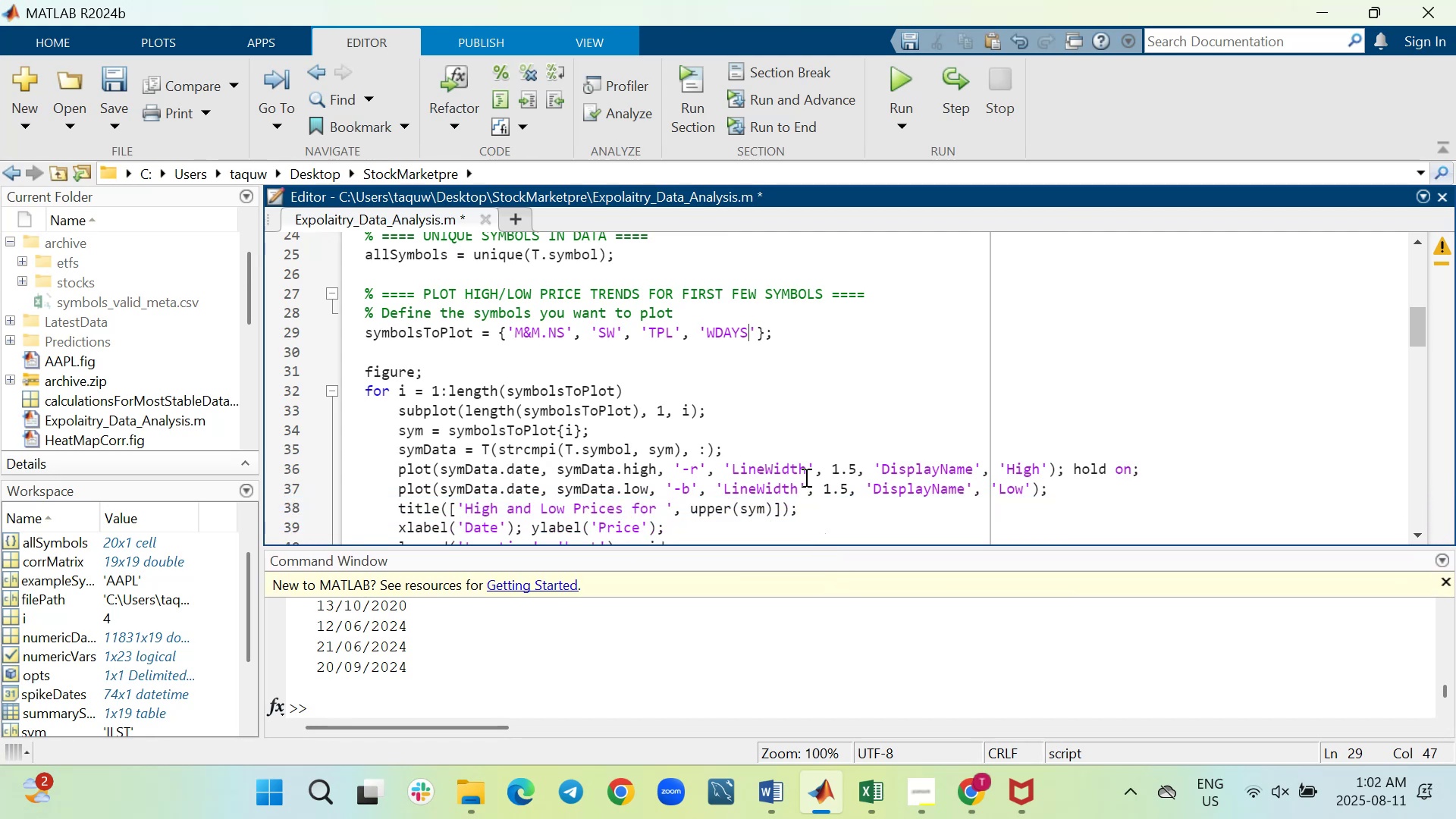 
scroll: coordinate [805, 476], scroll_direction: down, amount: 1.0
 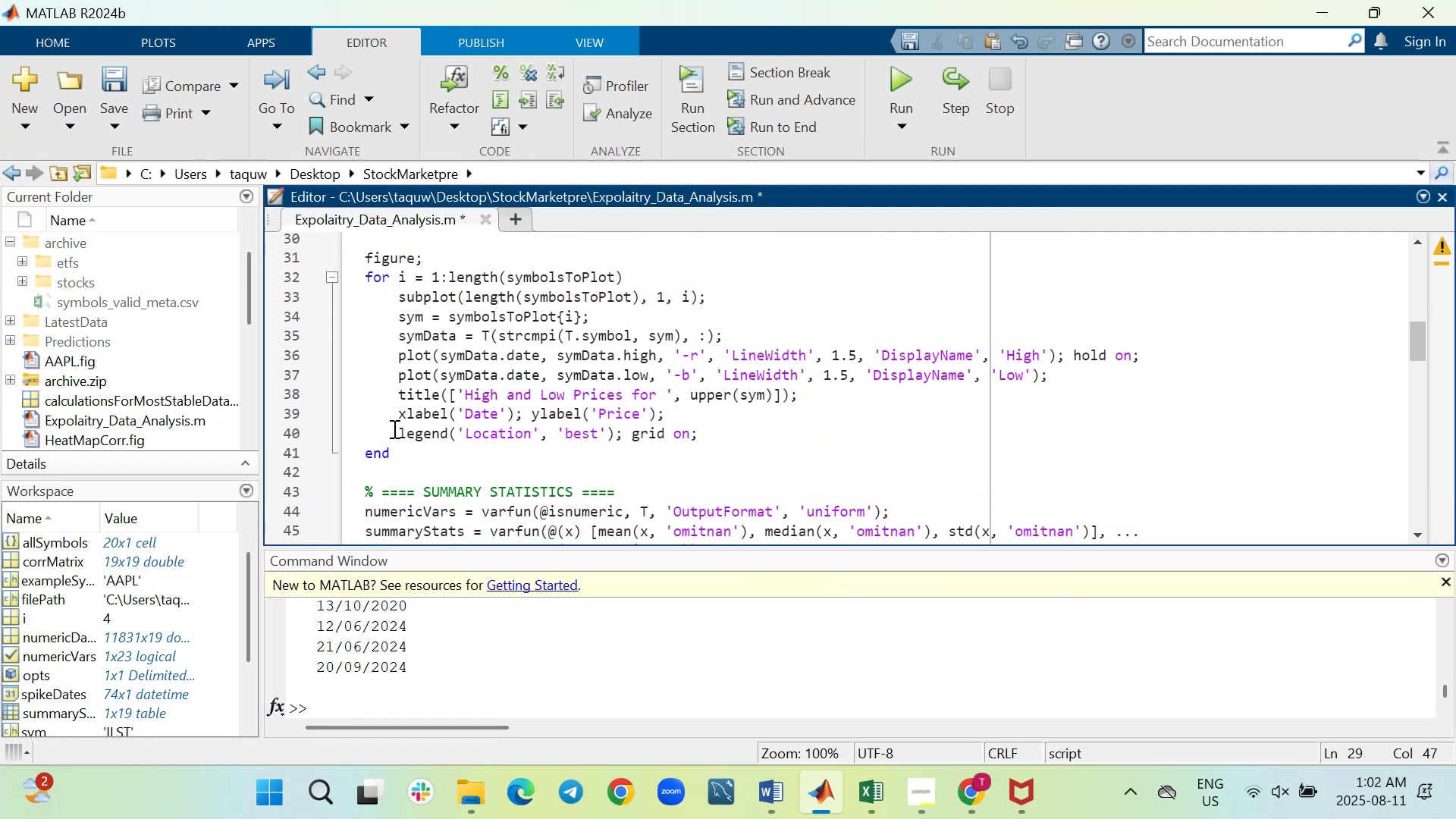 
left_click_drag(start_coordinate=[403, 463], to_coordinate=[366, 258])
 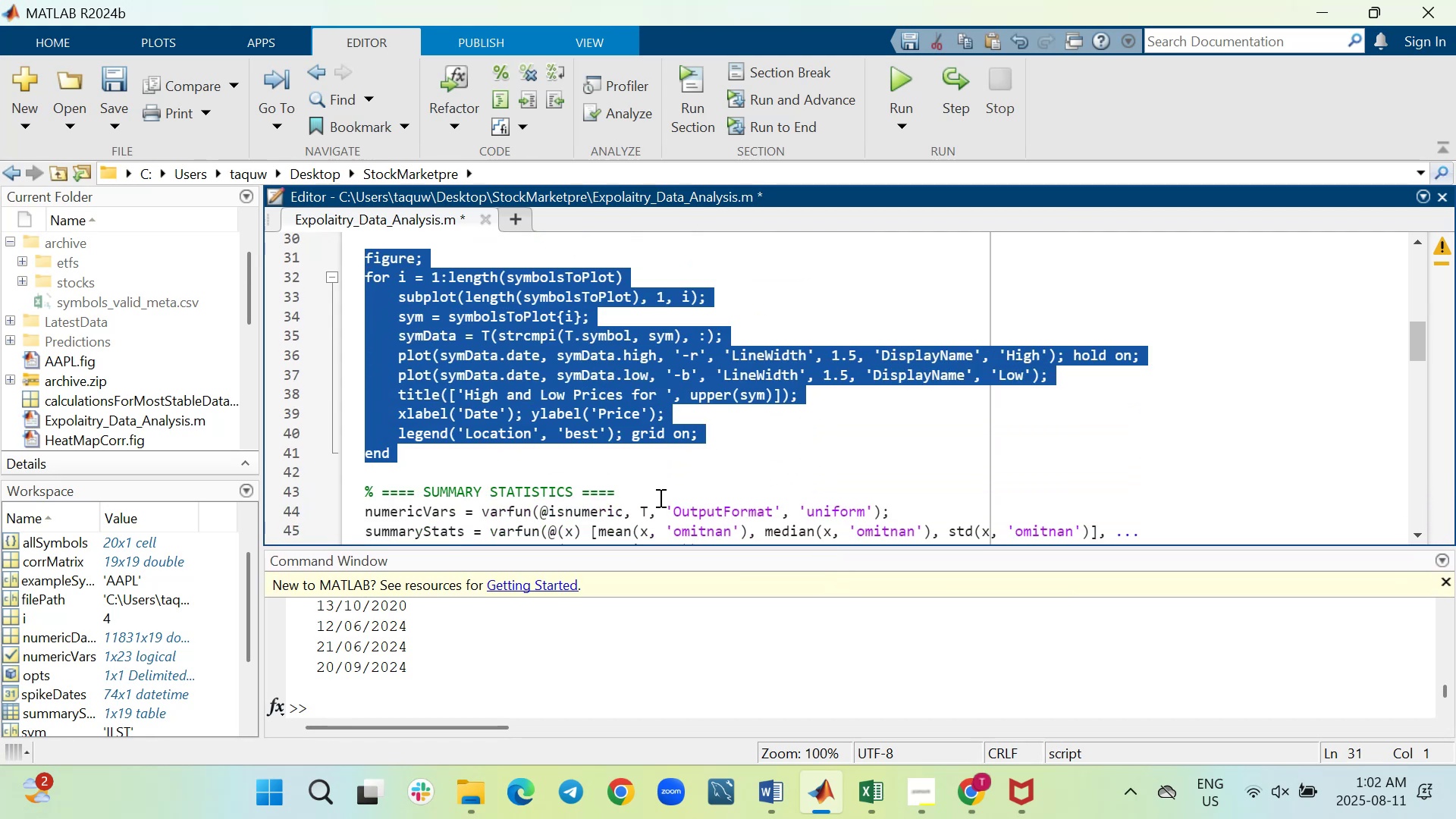 
key(Control+C)
 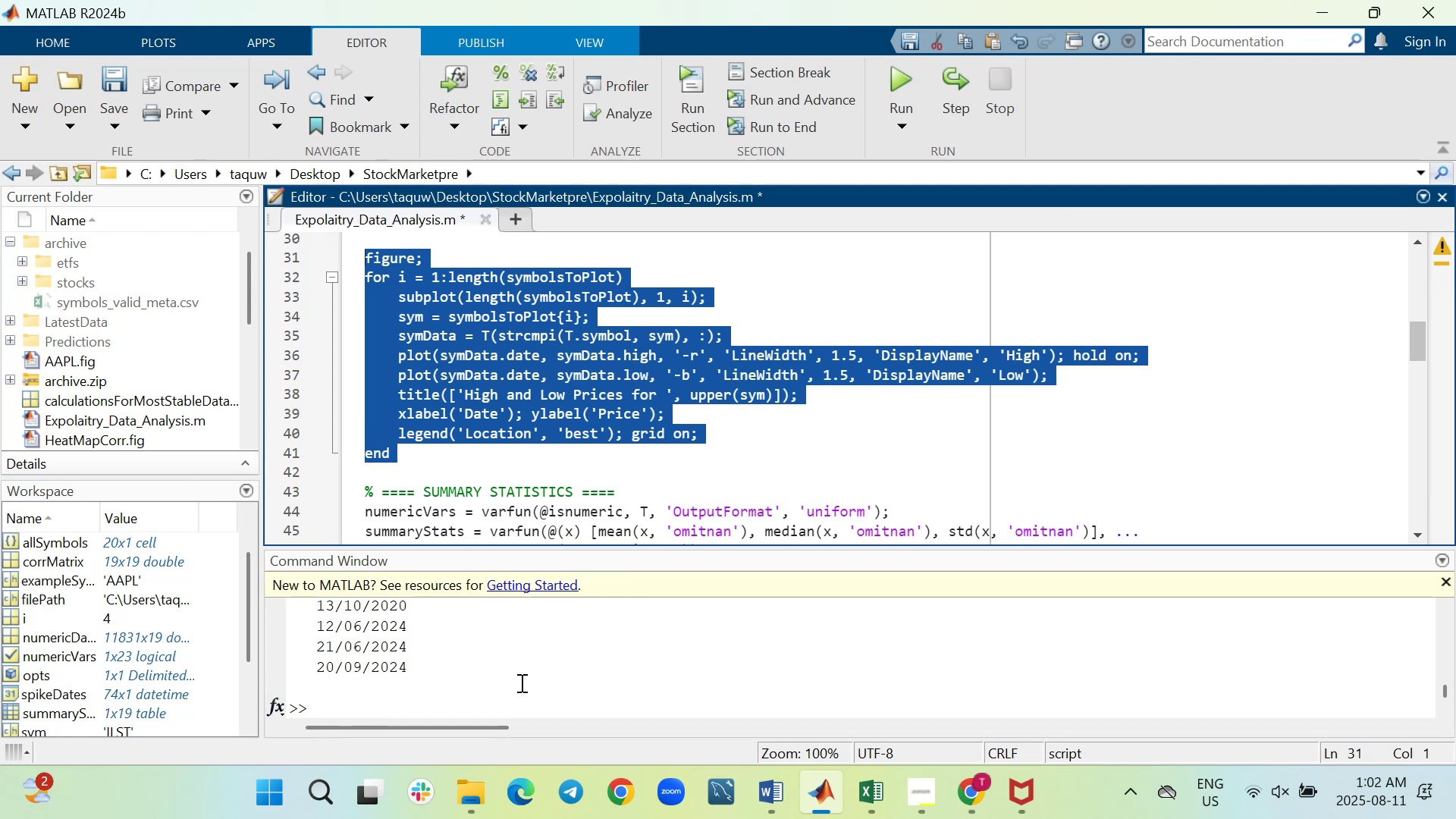 
left_click([520, 682])
 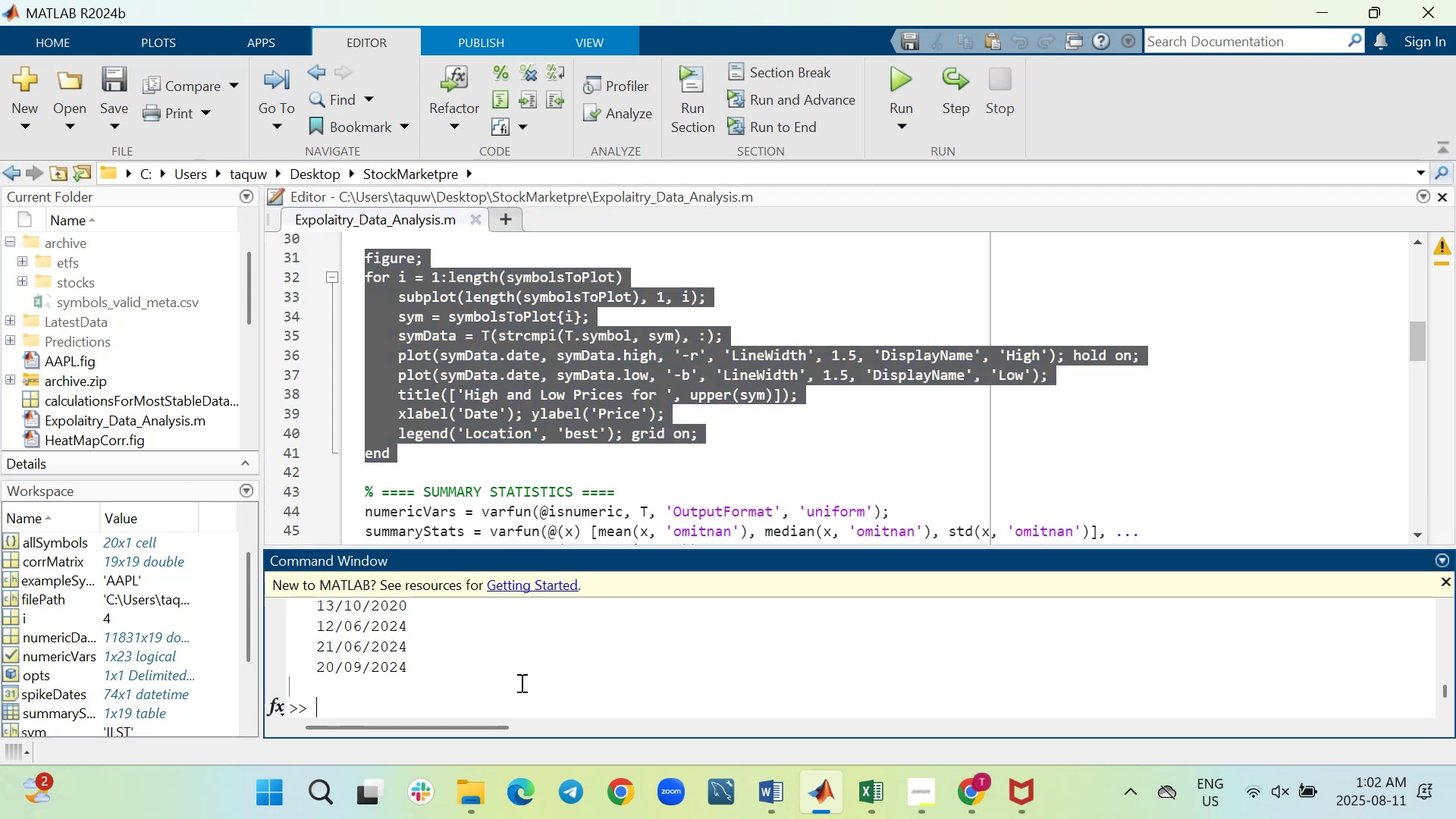 
key(Control+V)
 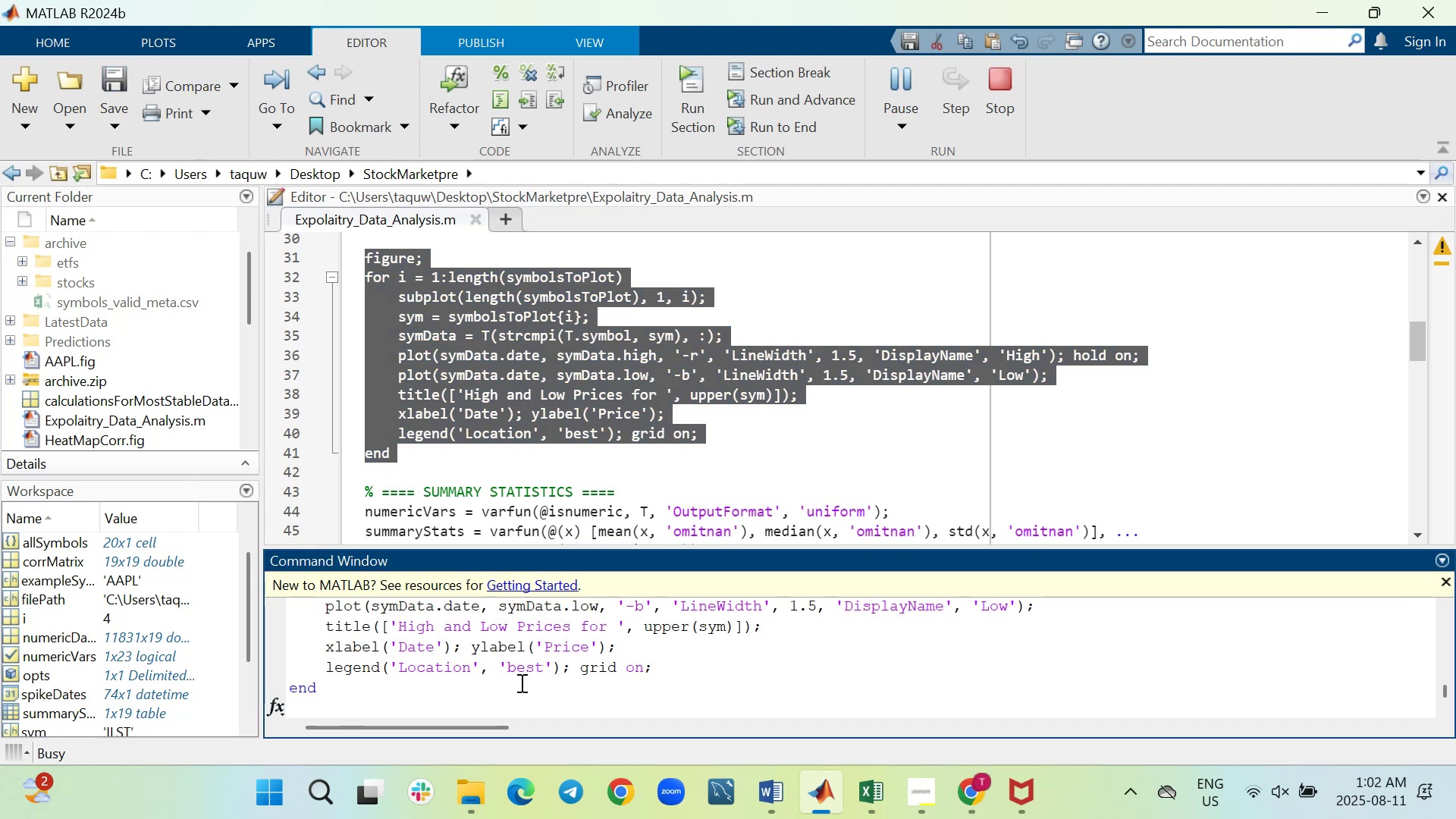 
key(Enter)
 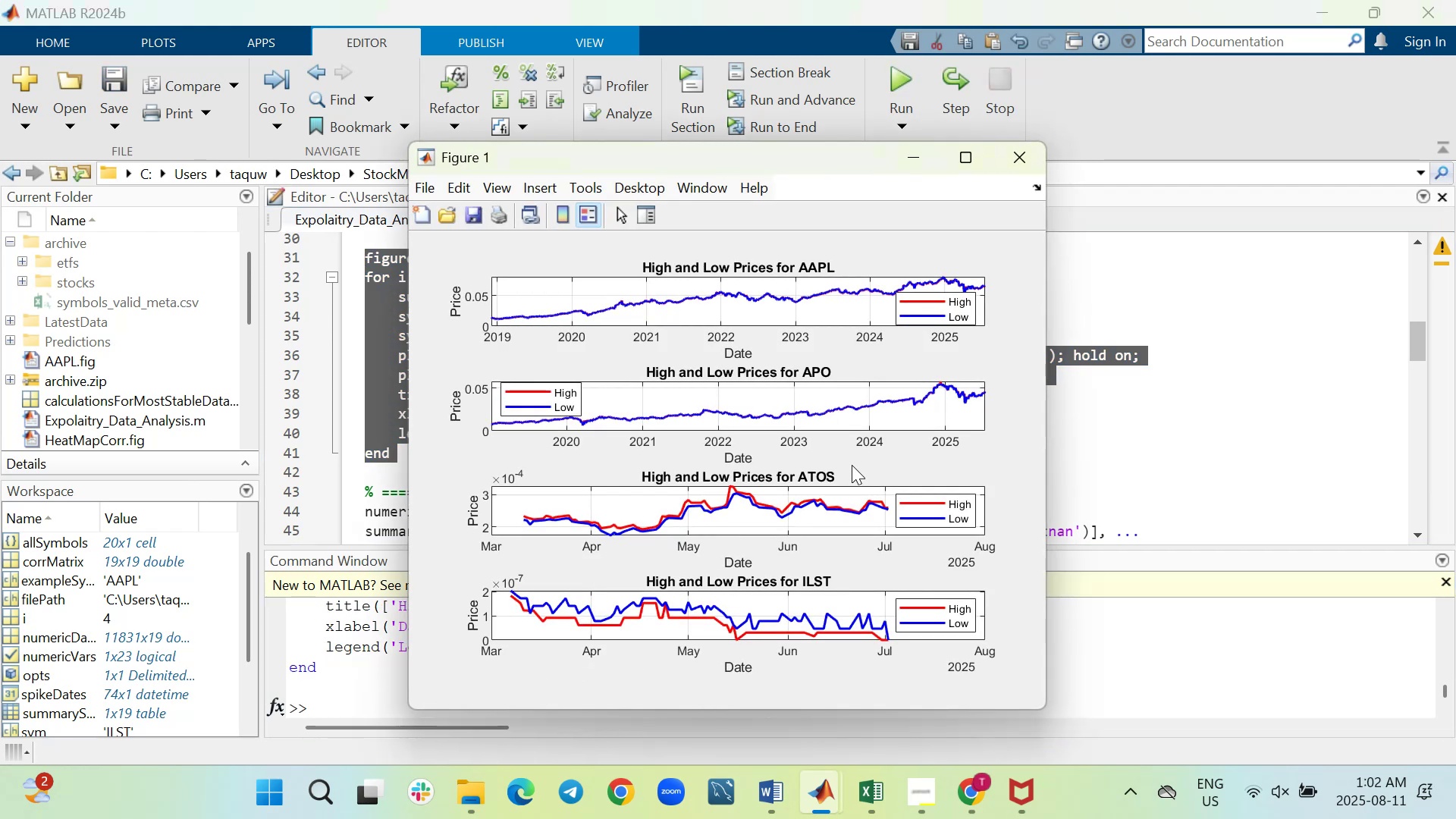 
mouse_move([811, 588])
 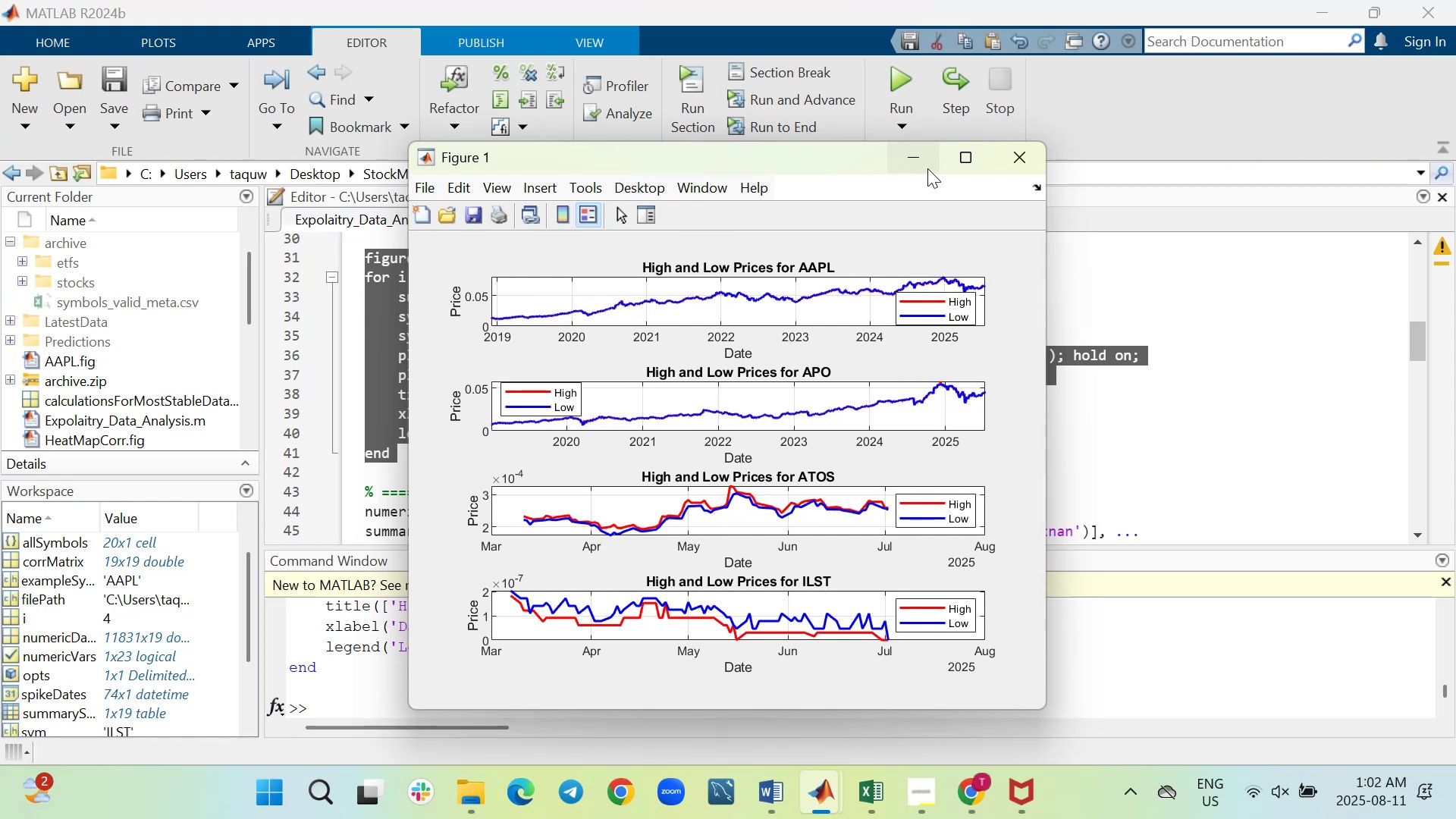 
left_click([927, 168])
 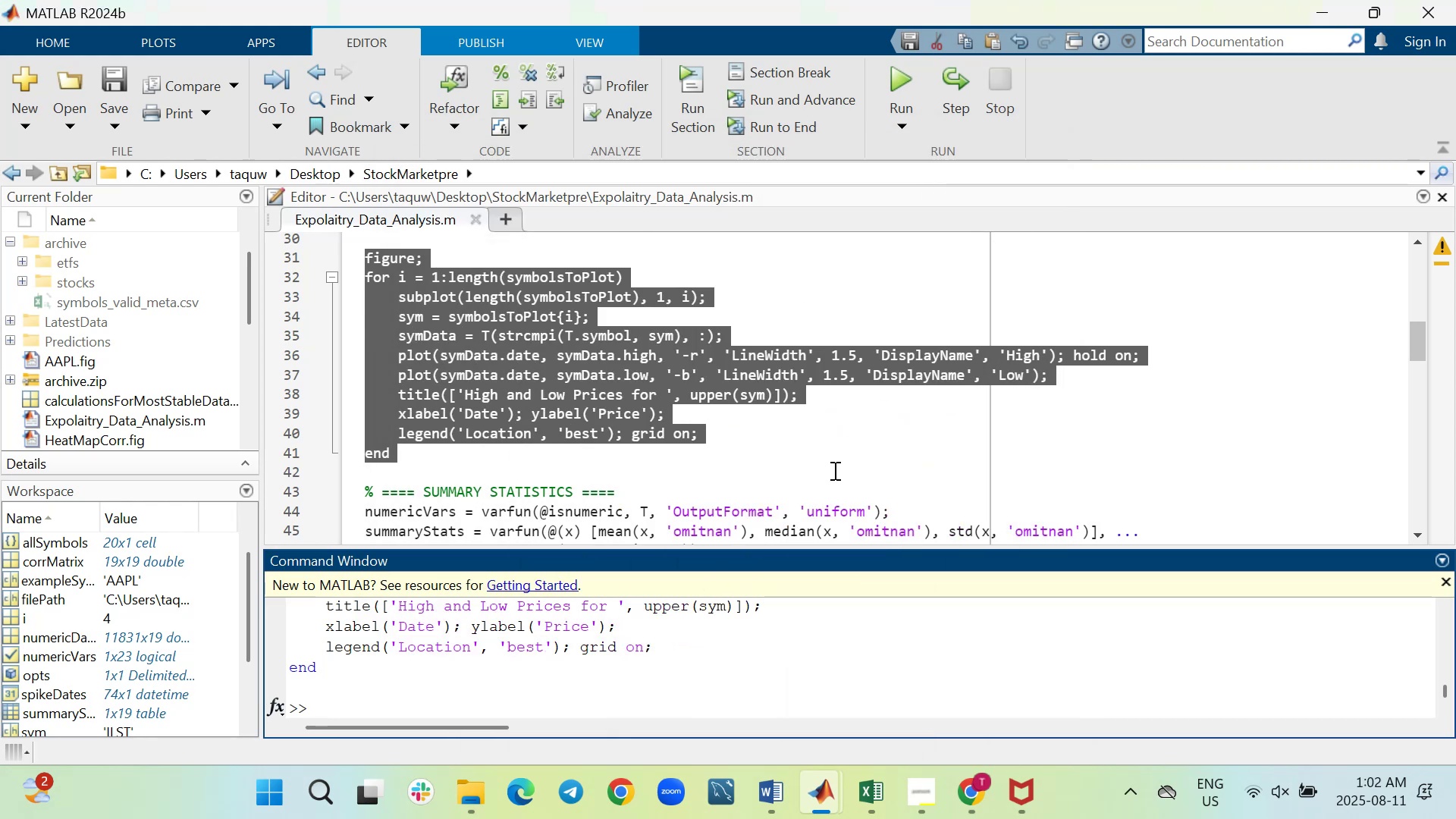 
left_click([833, 470])
 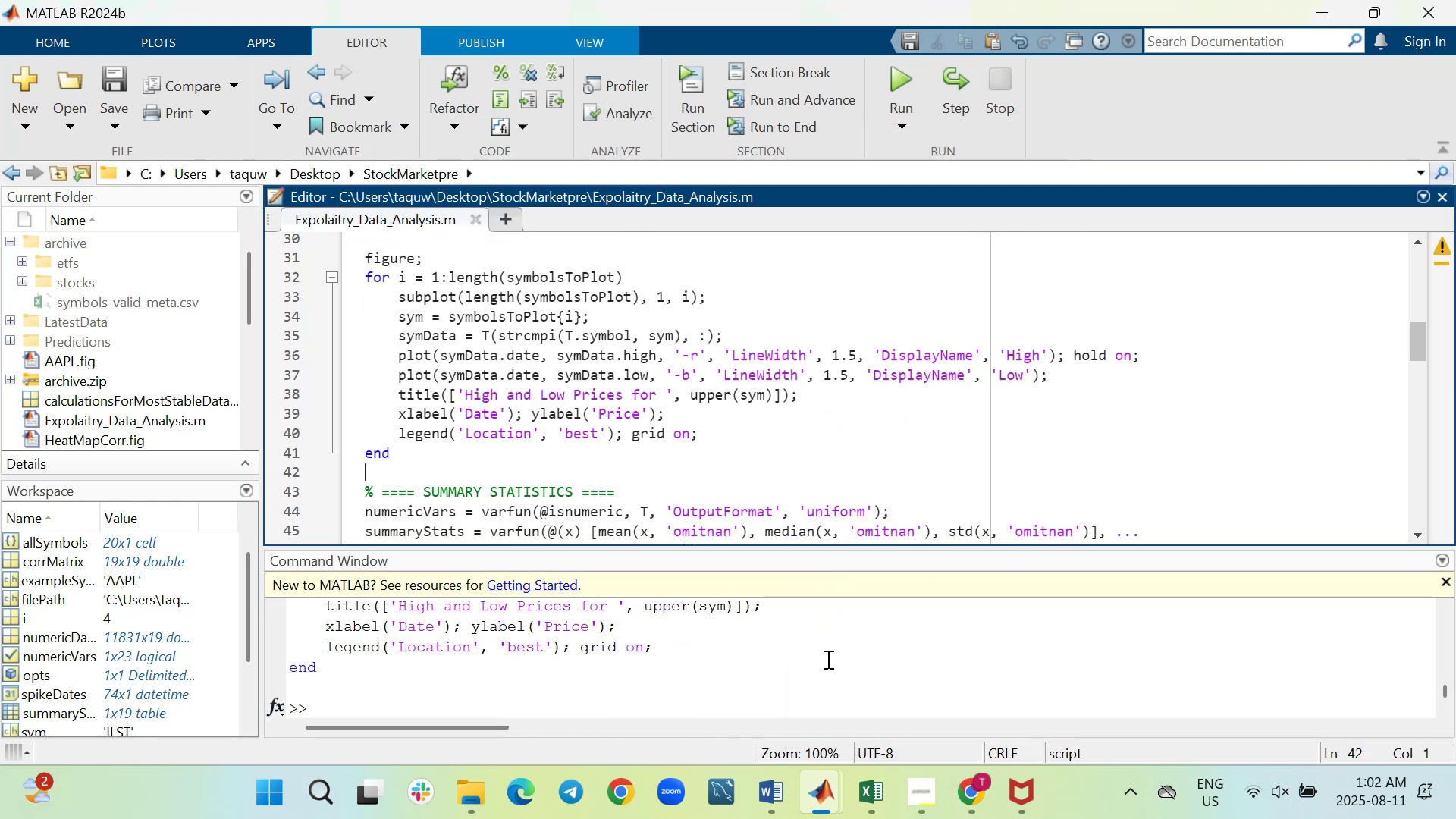 
scroll: coordinate [827, 659], scroll_direction: up, amount: 2.0
 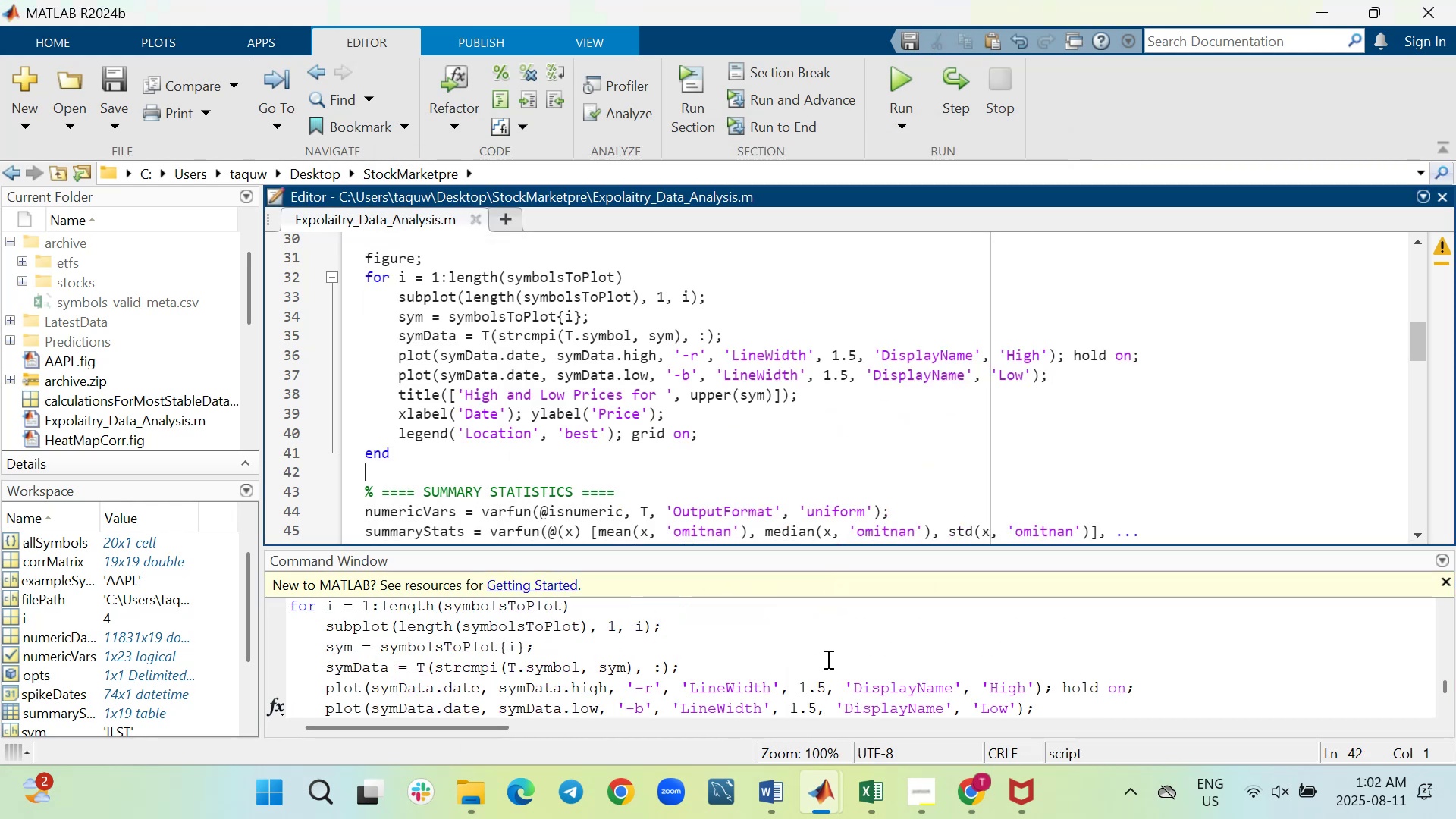 
scroll: coordinate [827, 659], scroll_direction: down, amount: 2.0
 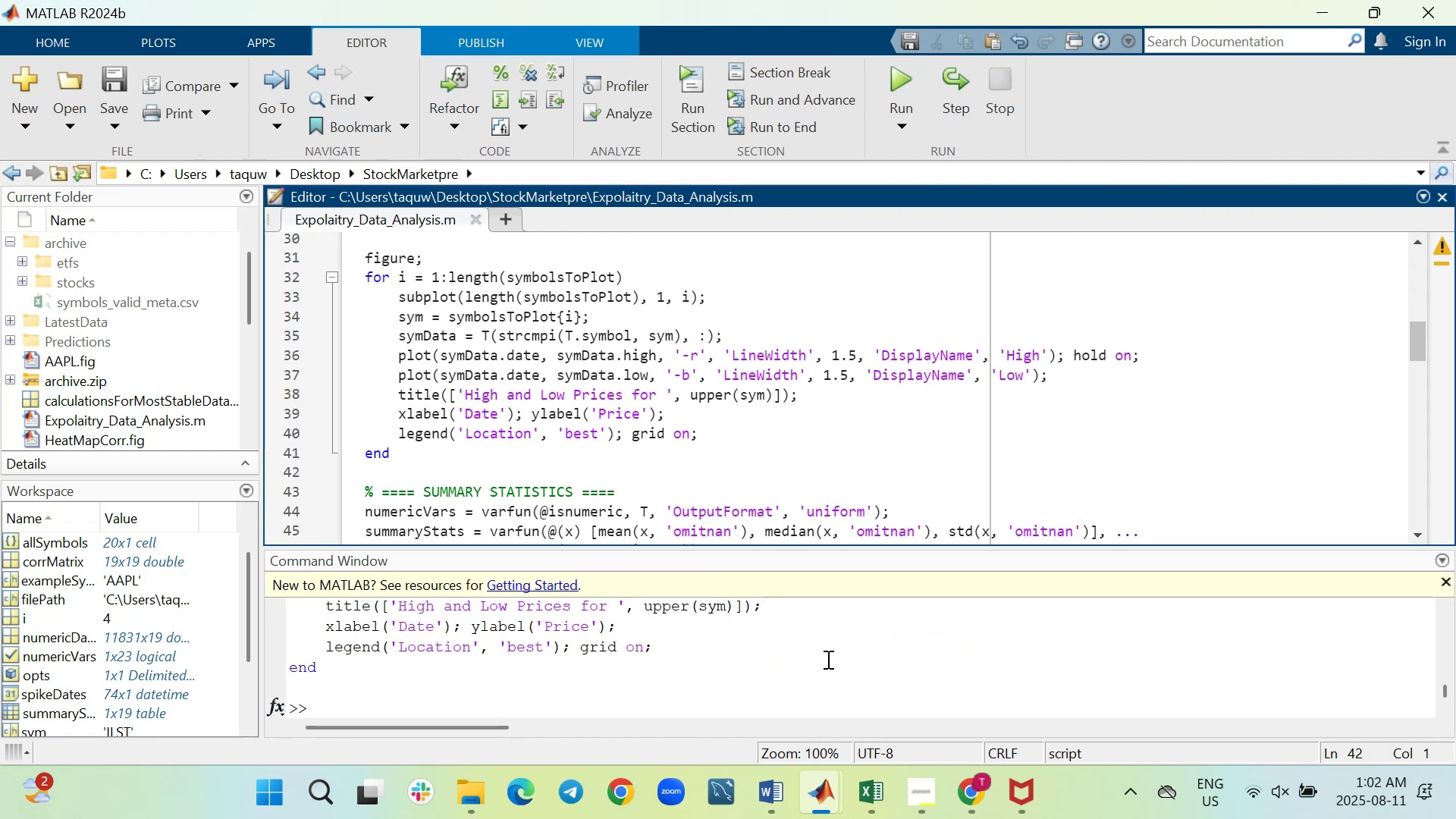 
scroll: coordinate [827, 659], scroll_direction: up, amount: 3.0
 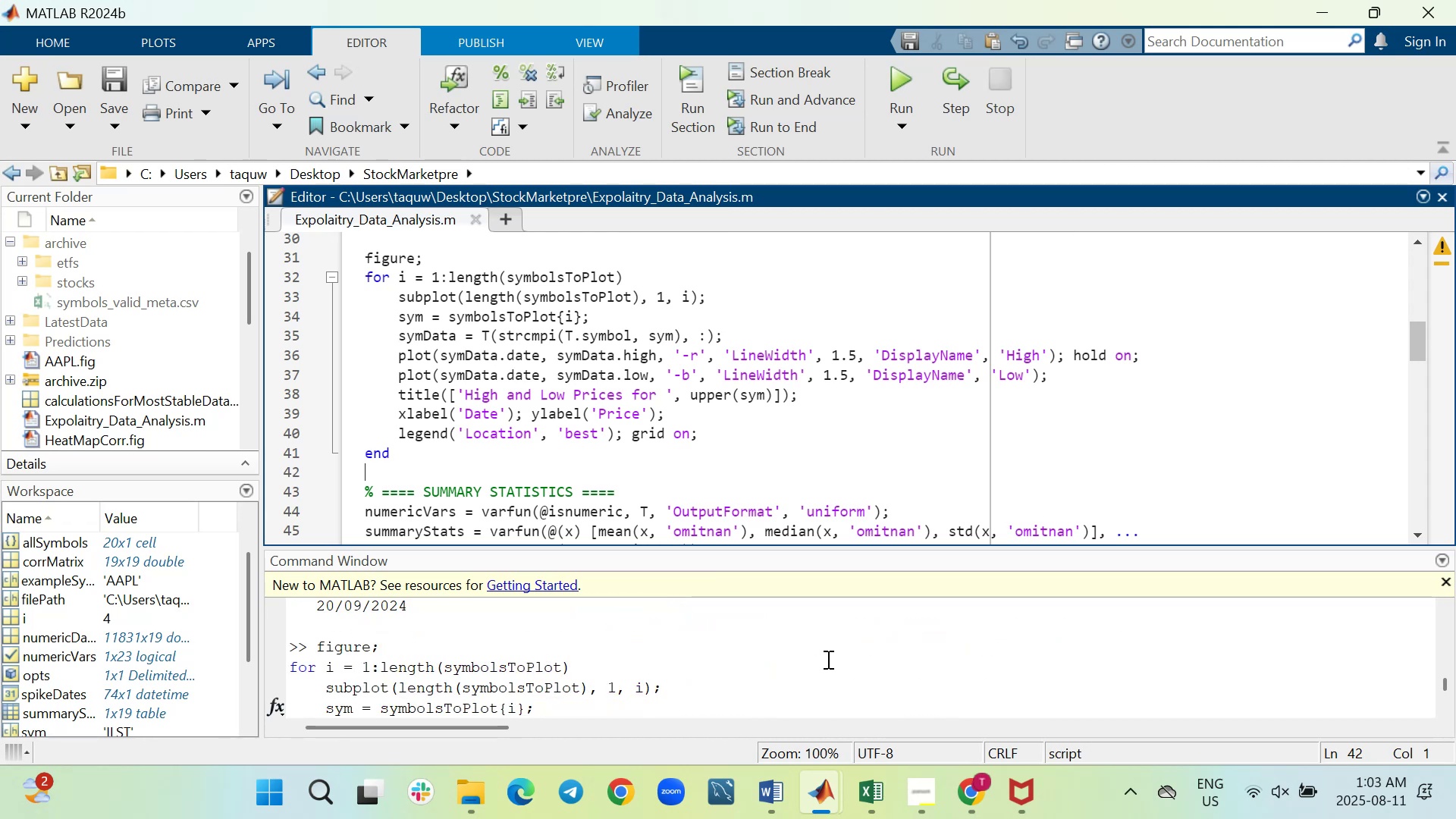 
scroll: coordinate [827, 659], scroll_direction: down, amount: 1.0
 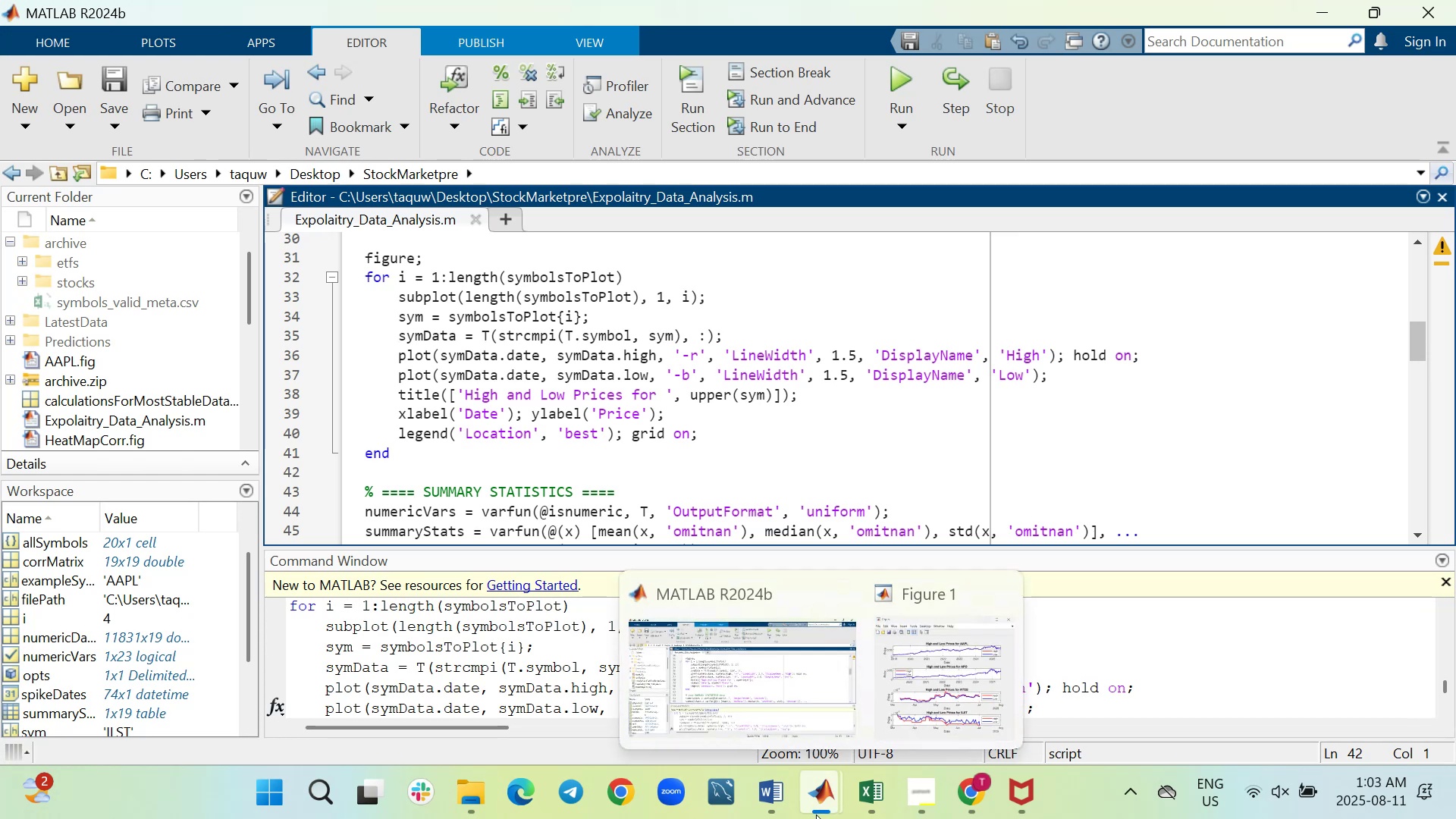 
wait(5.34)
 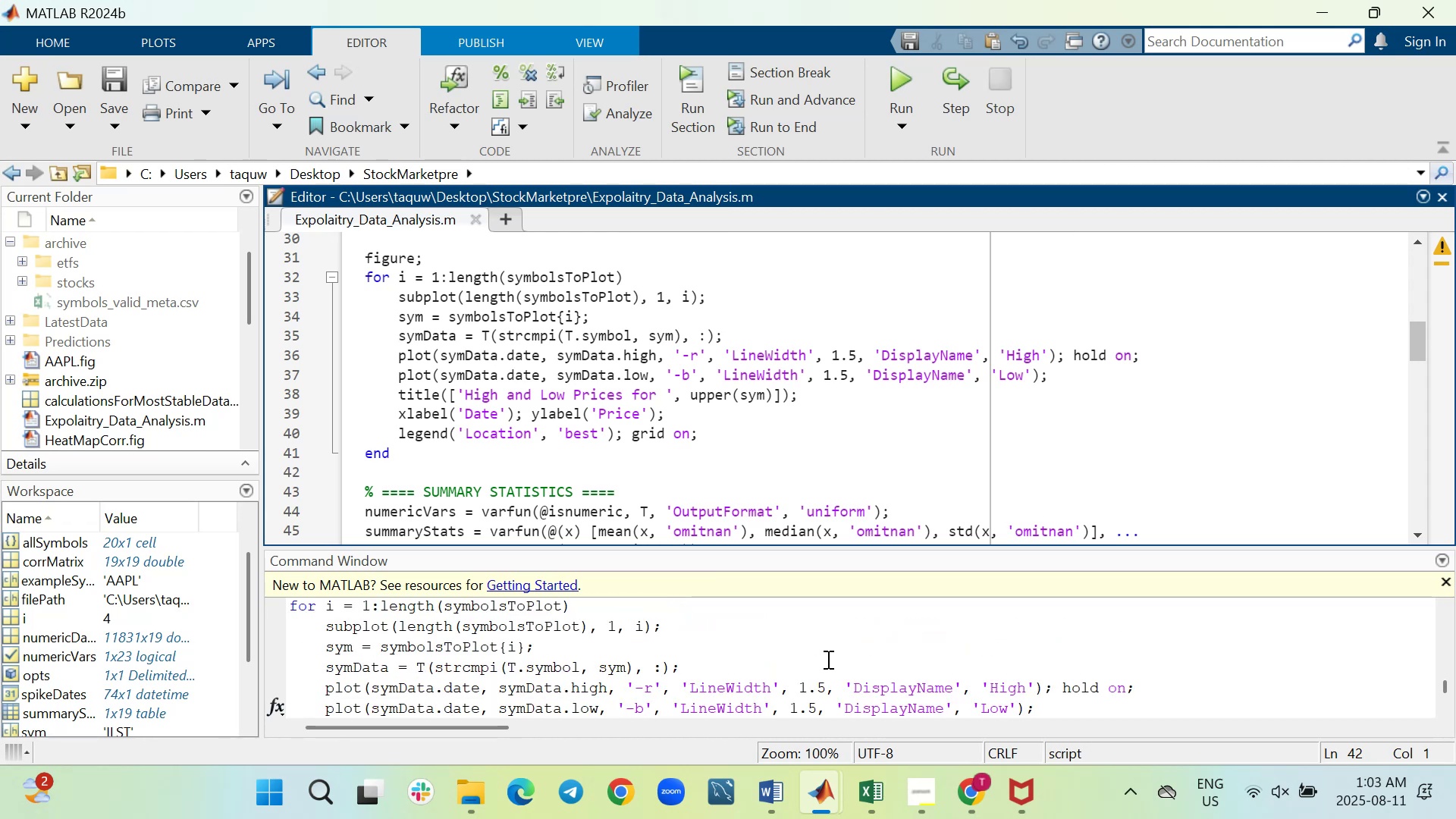 
left_click([1012, 595])
 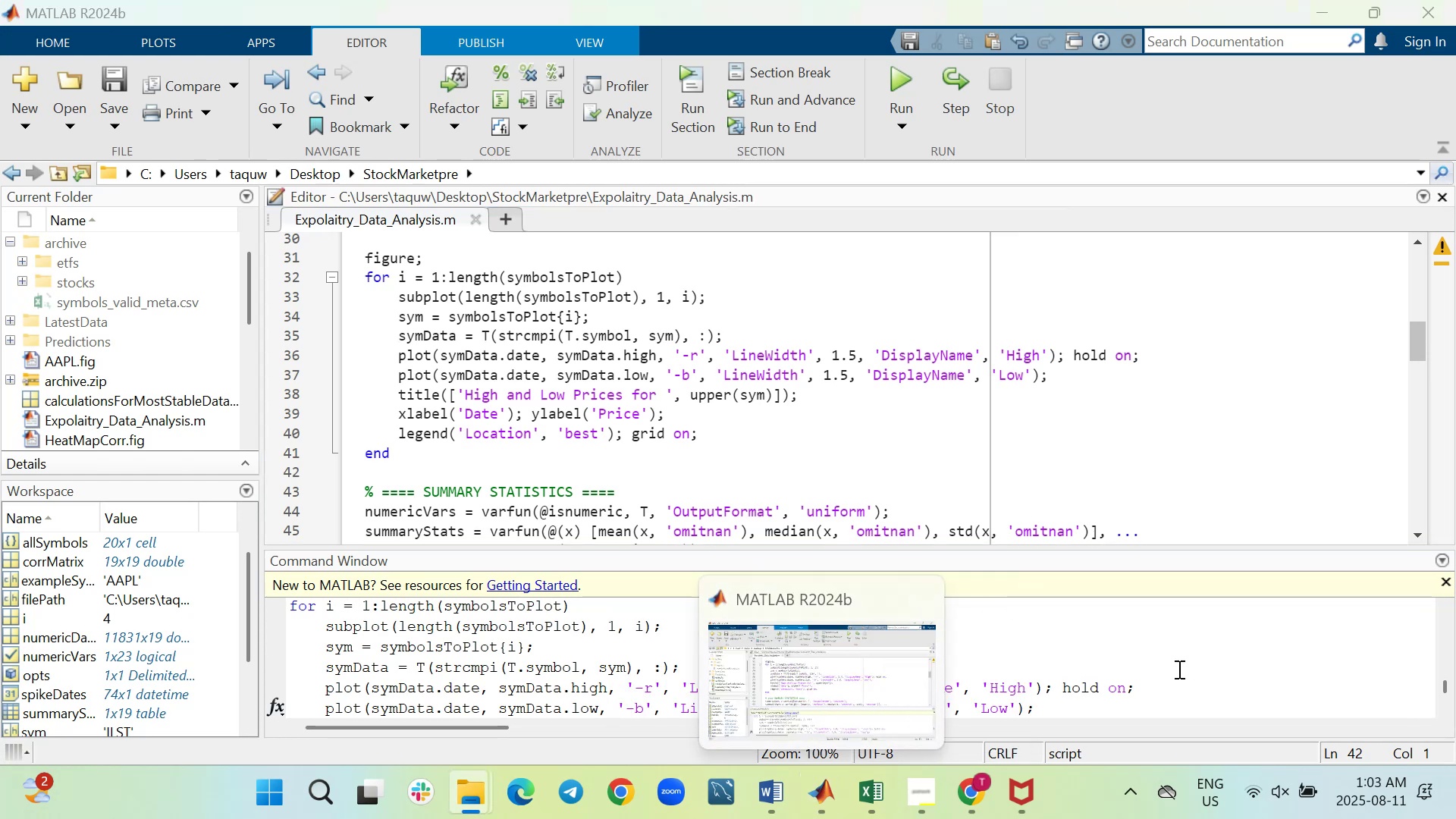 
left_click([1105, 671])
 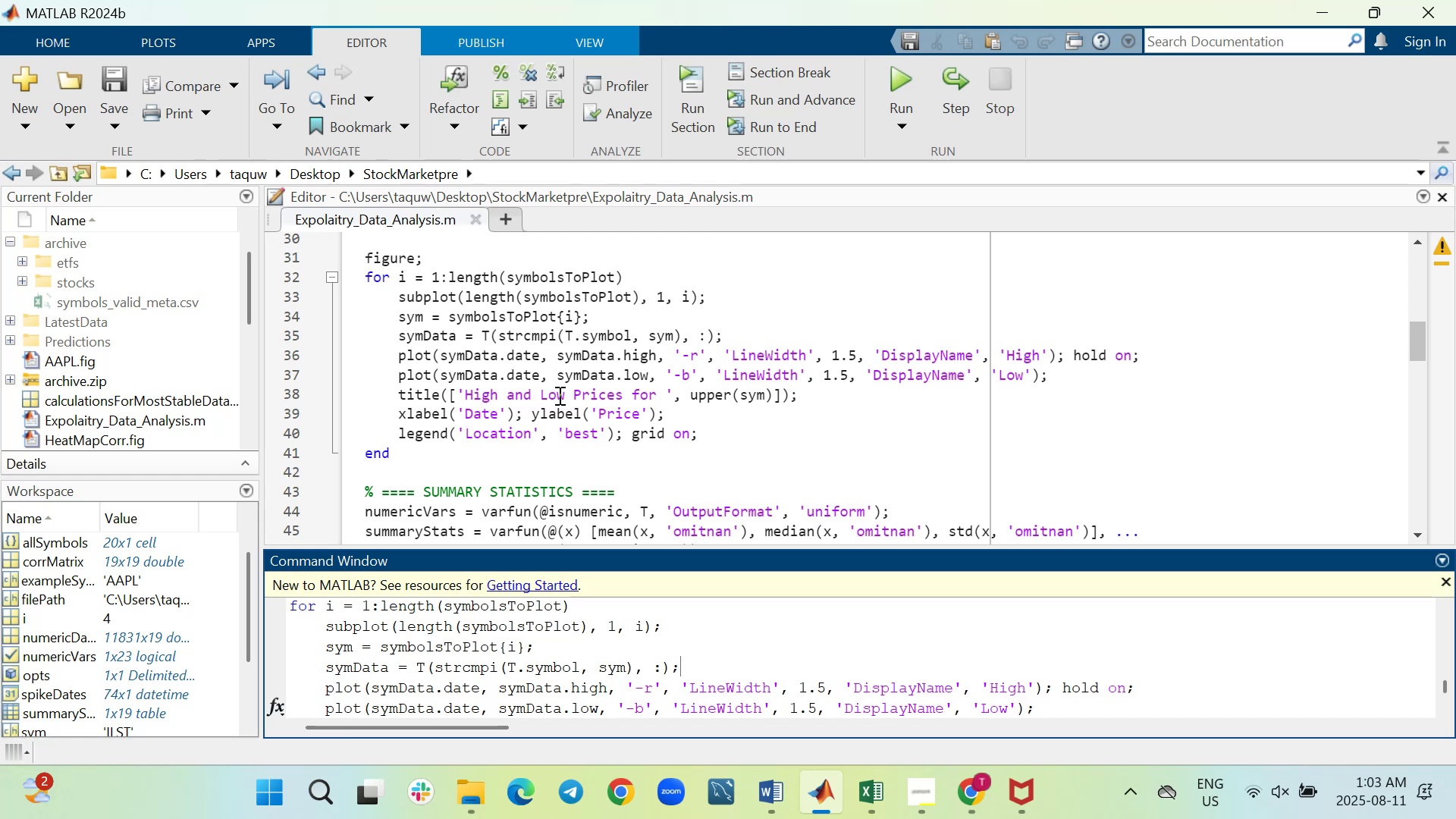 
wait(10.8)
 